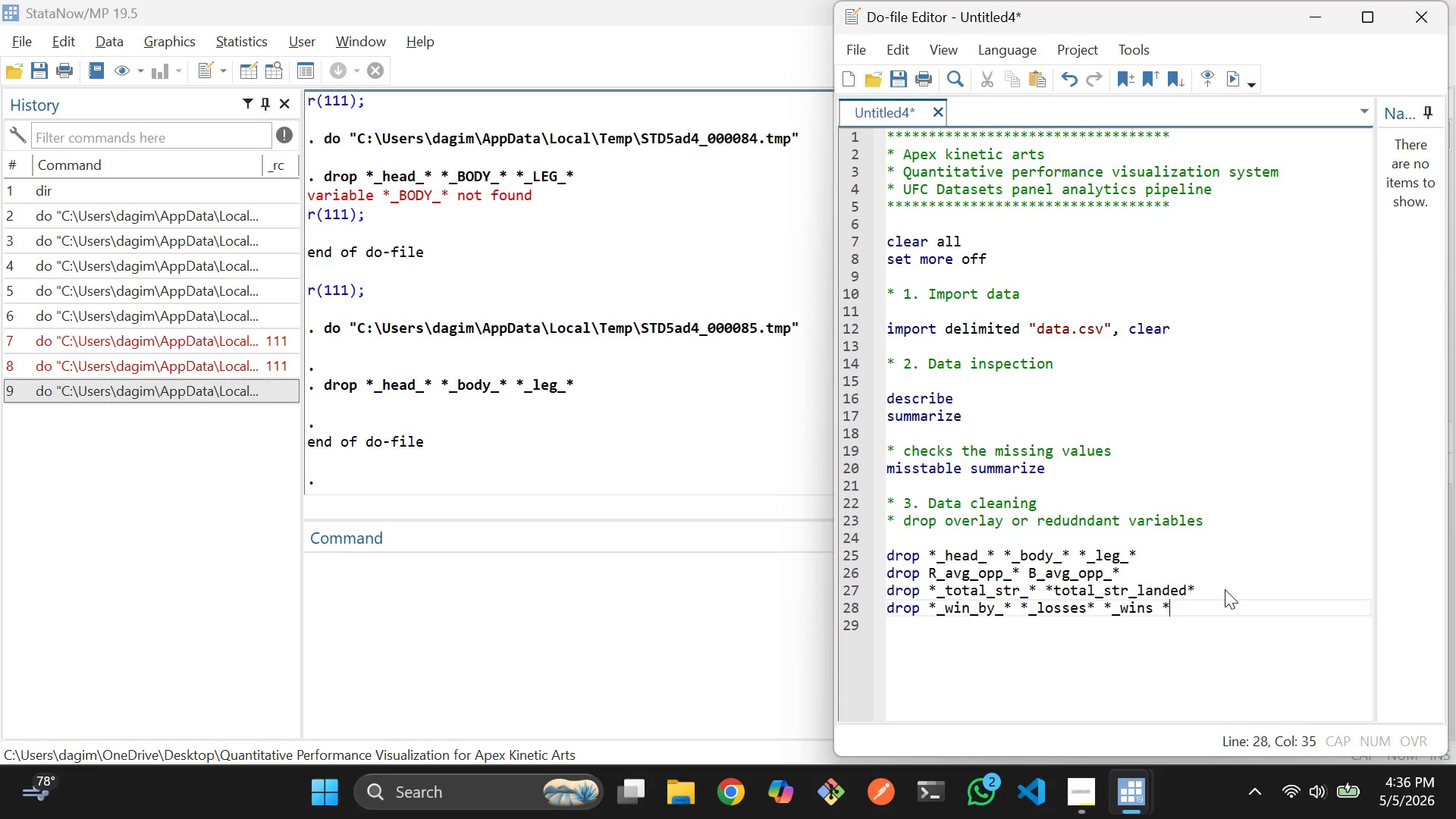 
key(Backspace)
 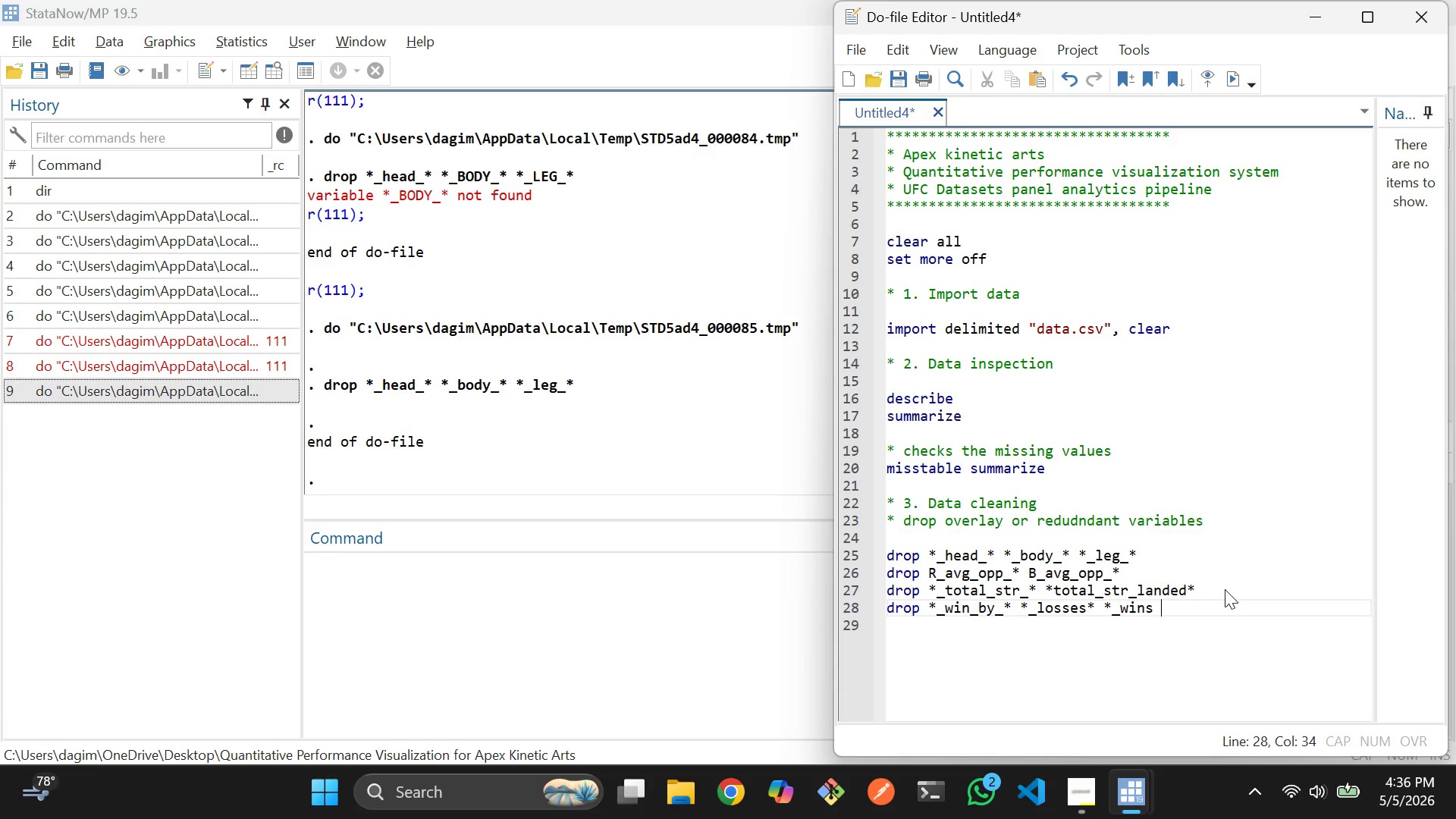 
key(Backspace)
 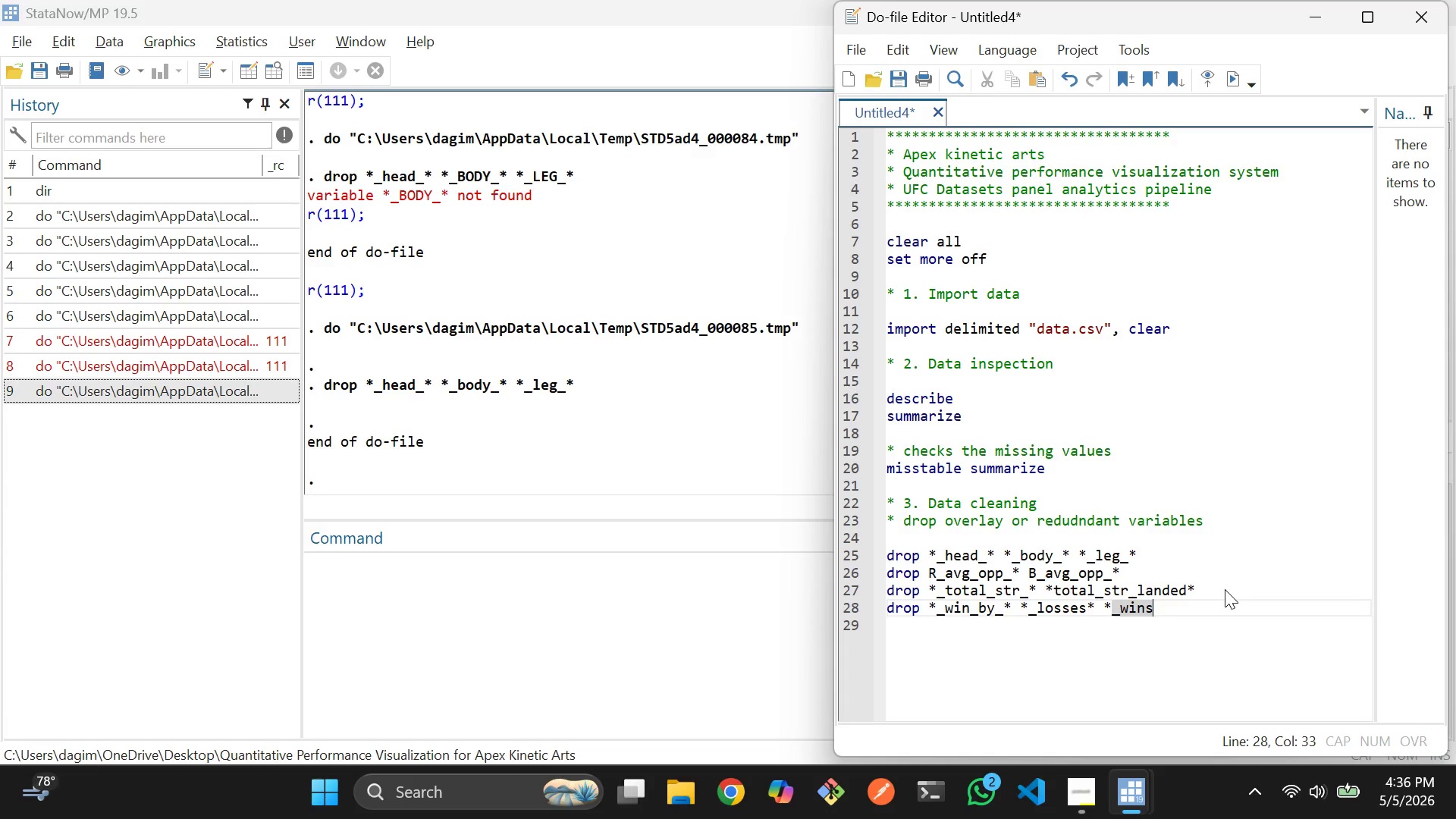 
wait(11.64)
 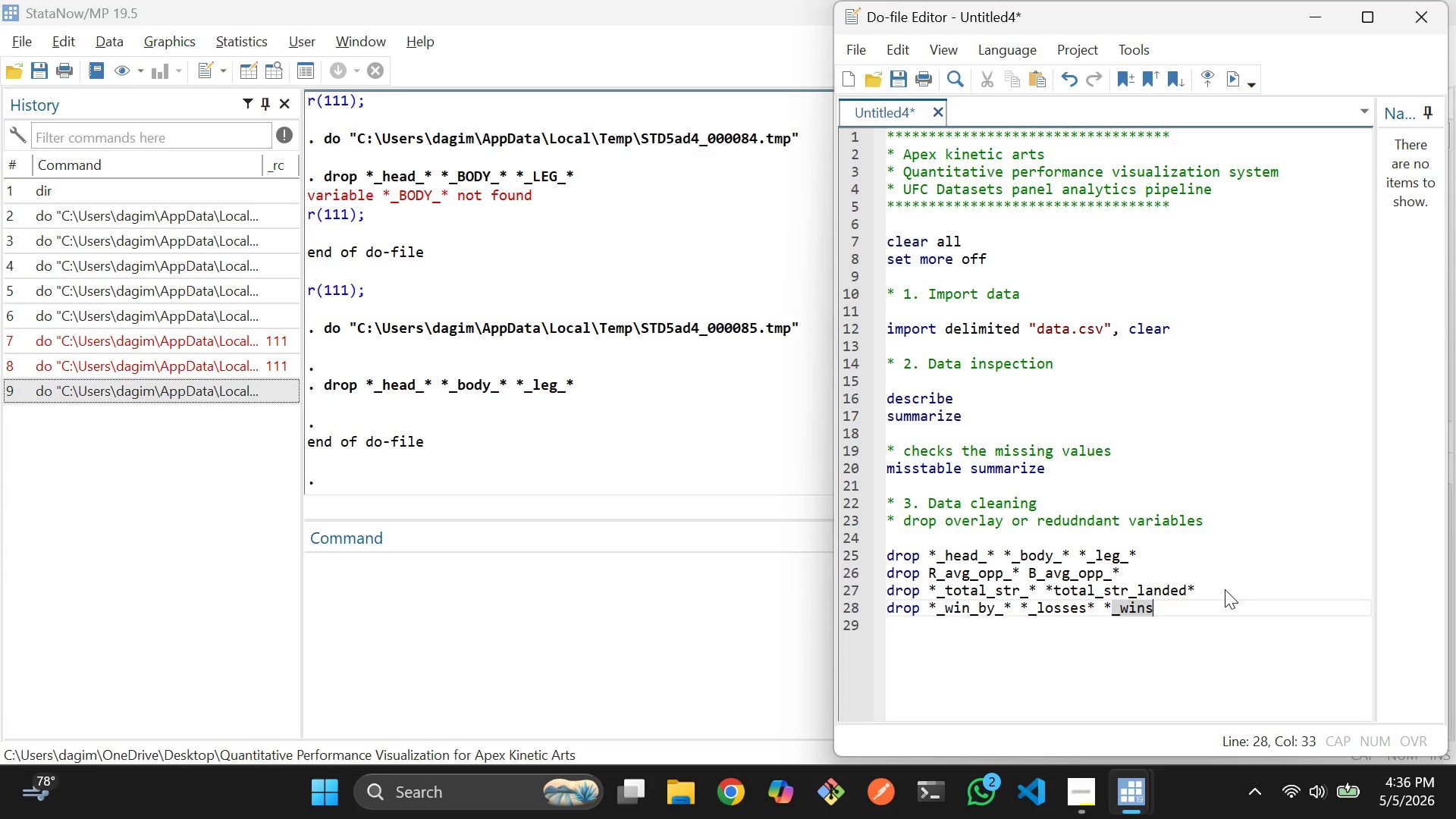 
key(ArrowRight)
 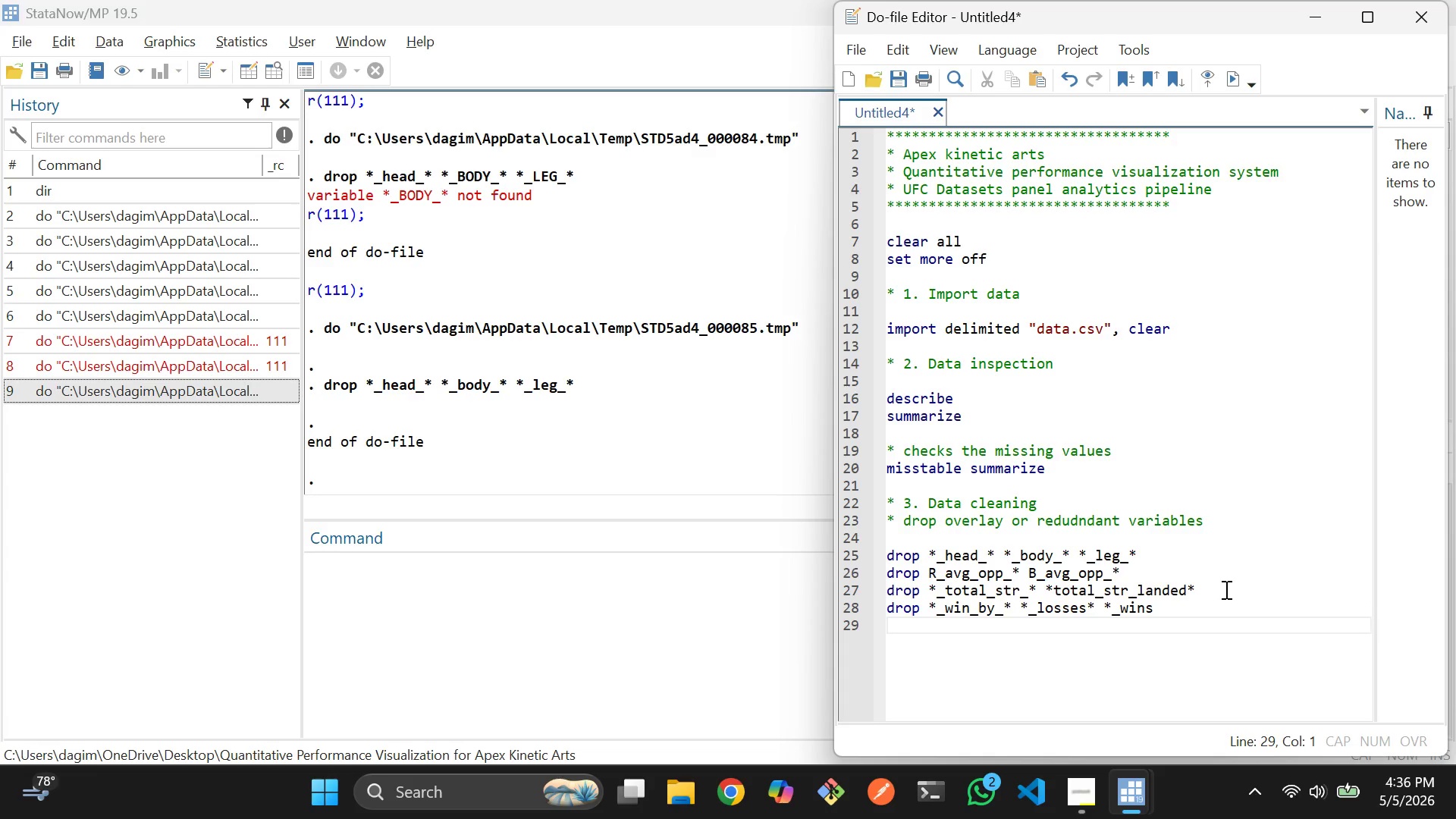 
key(ArrowLeft)
 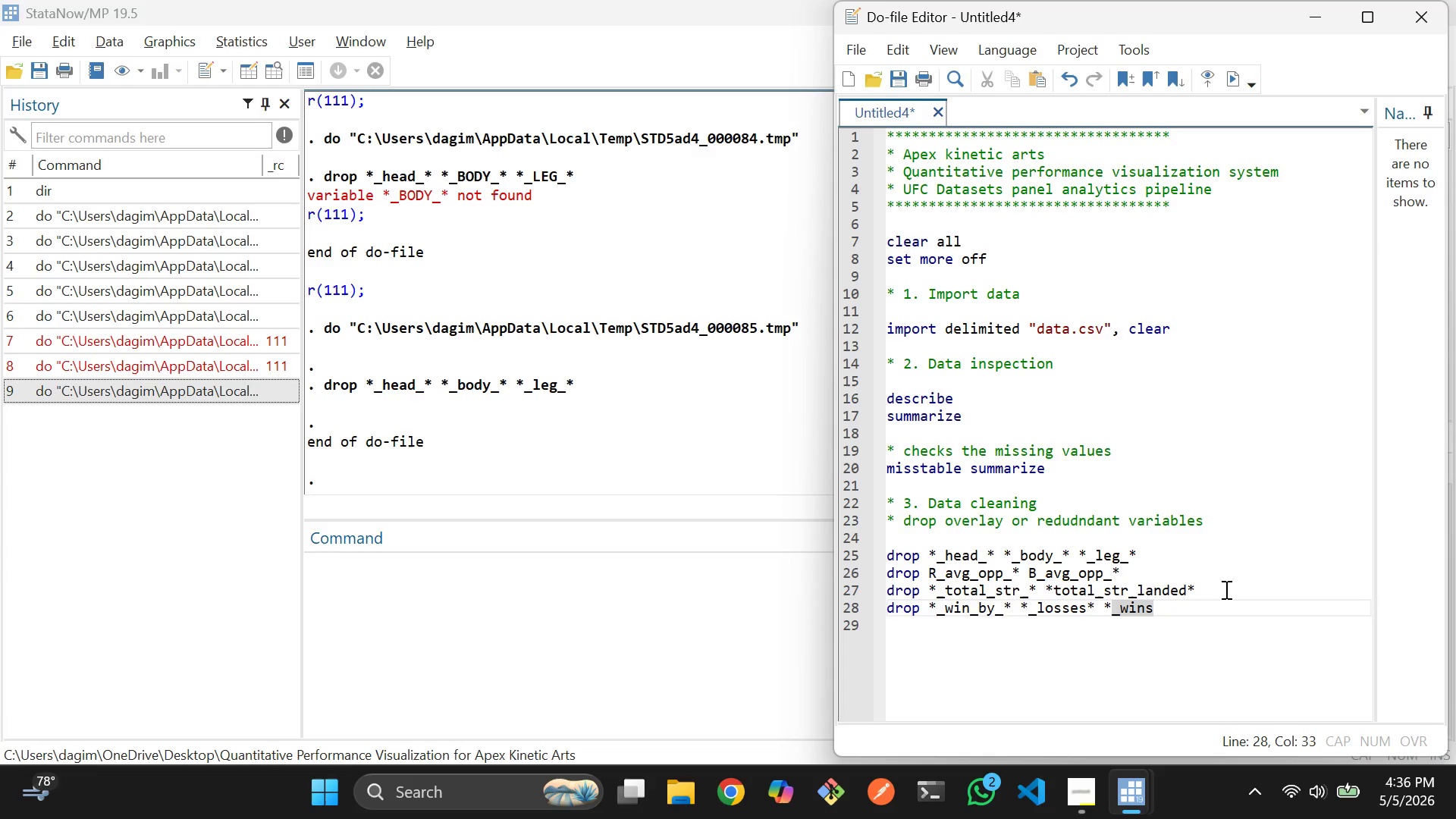 
type(_*_streak*)
 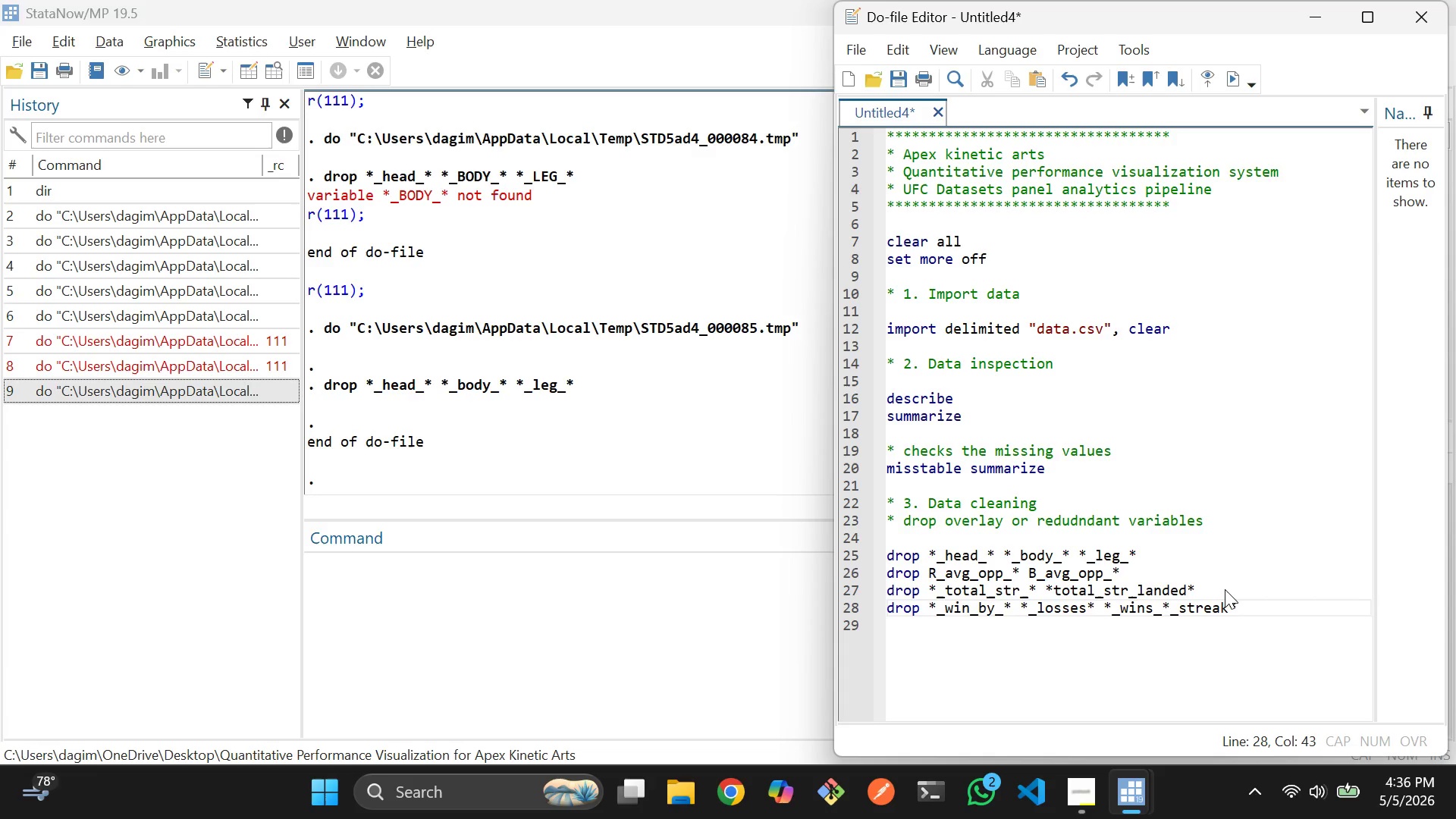 
key(Enter)
 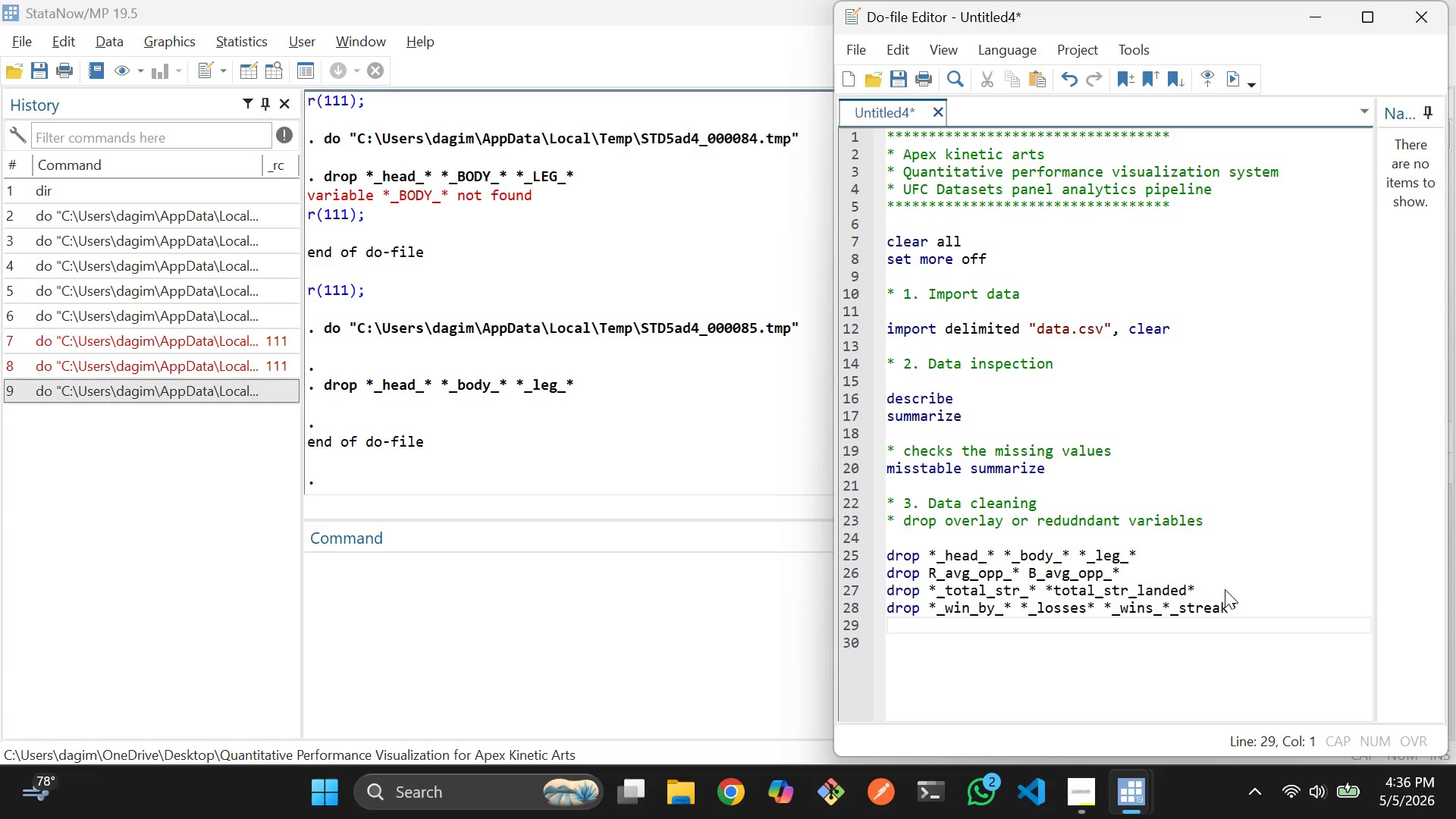 
type(drop *_tot)
key(Tab)
 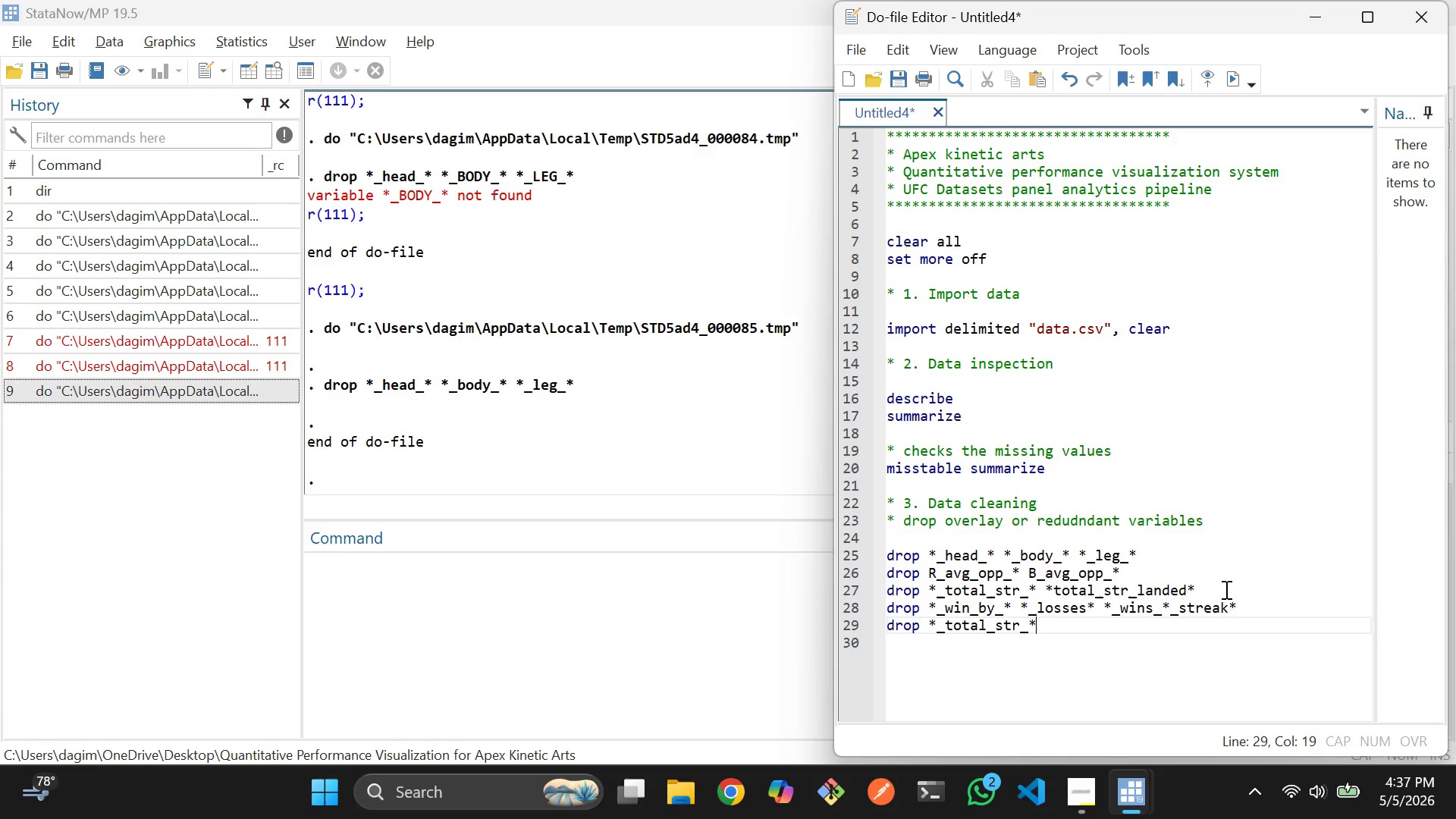 
key(ArrowLeft)
 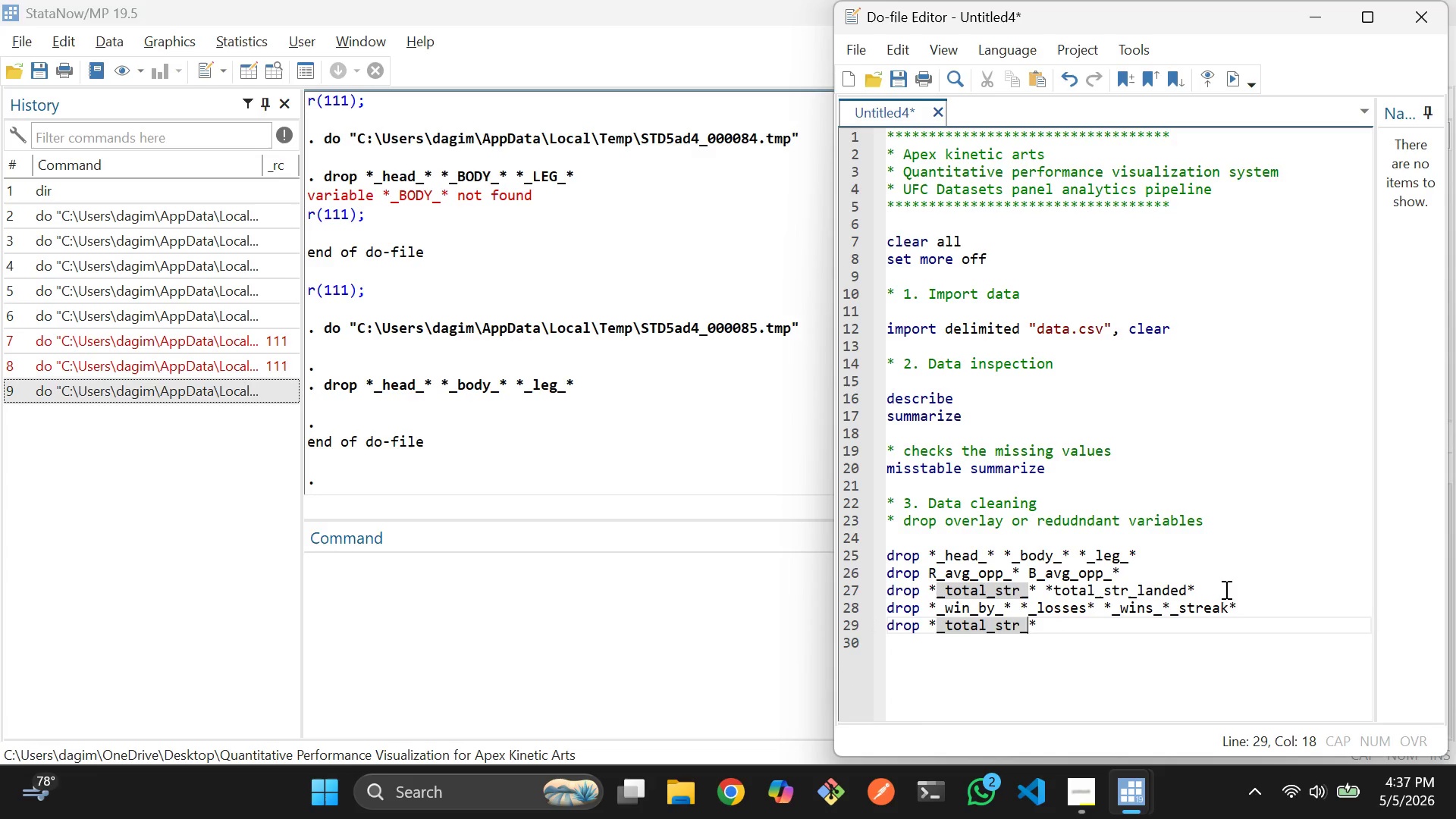 
key(Backspace)
 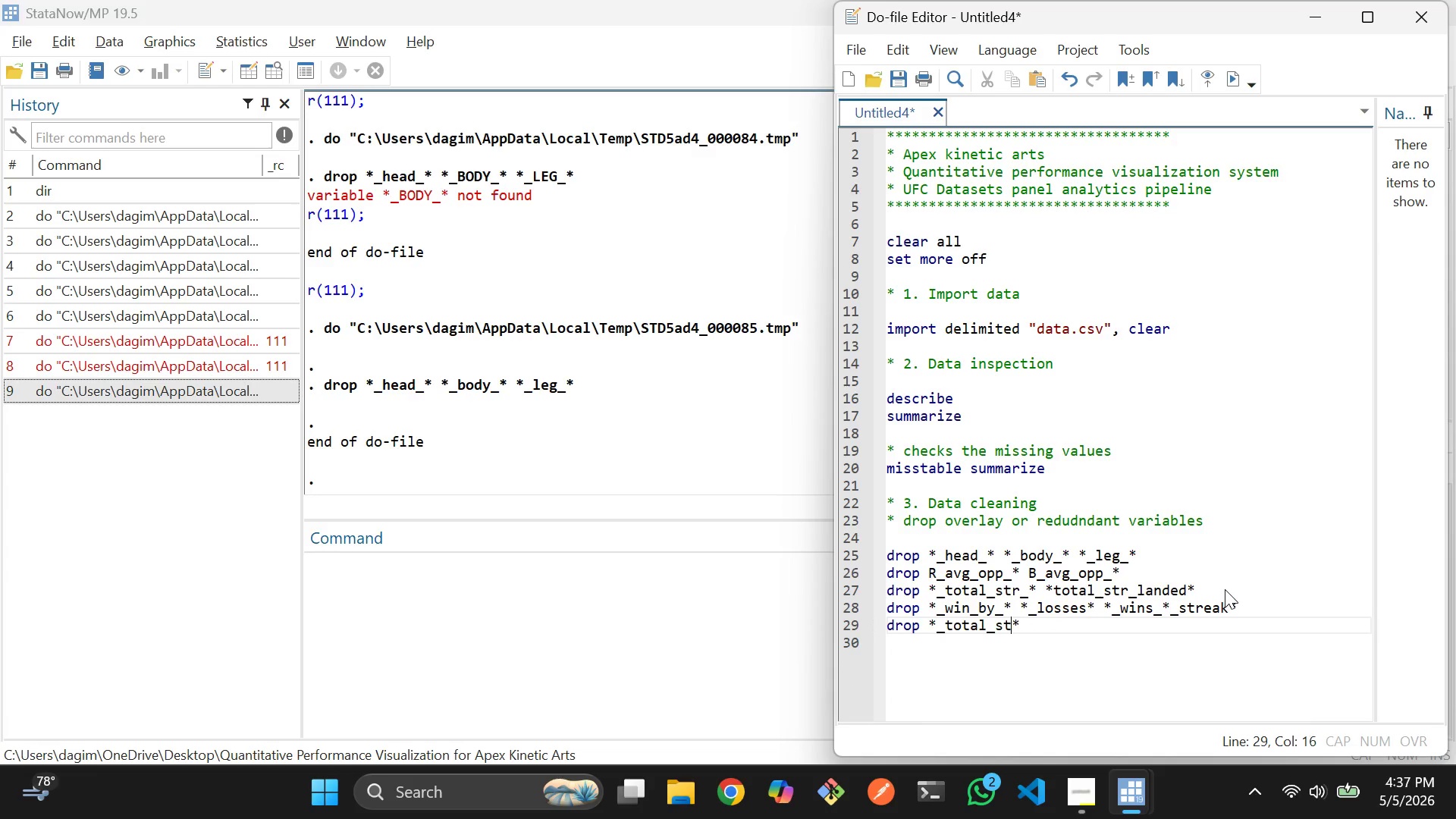 
key(Backspace)
 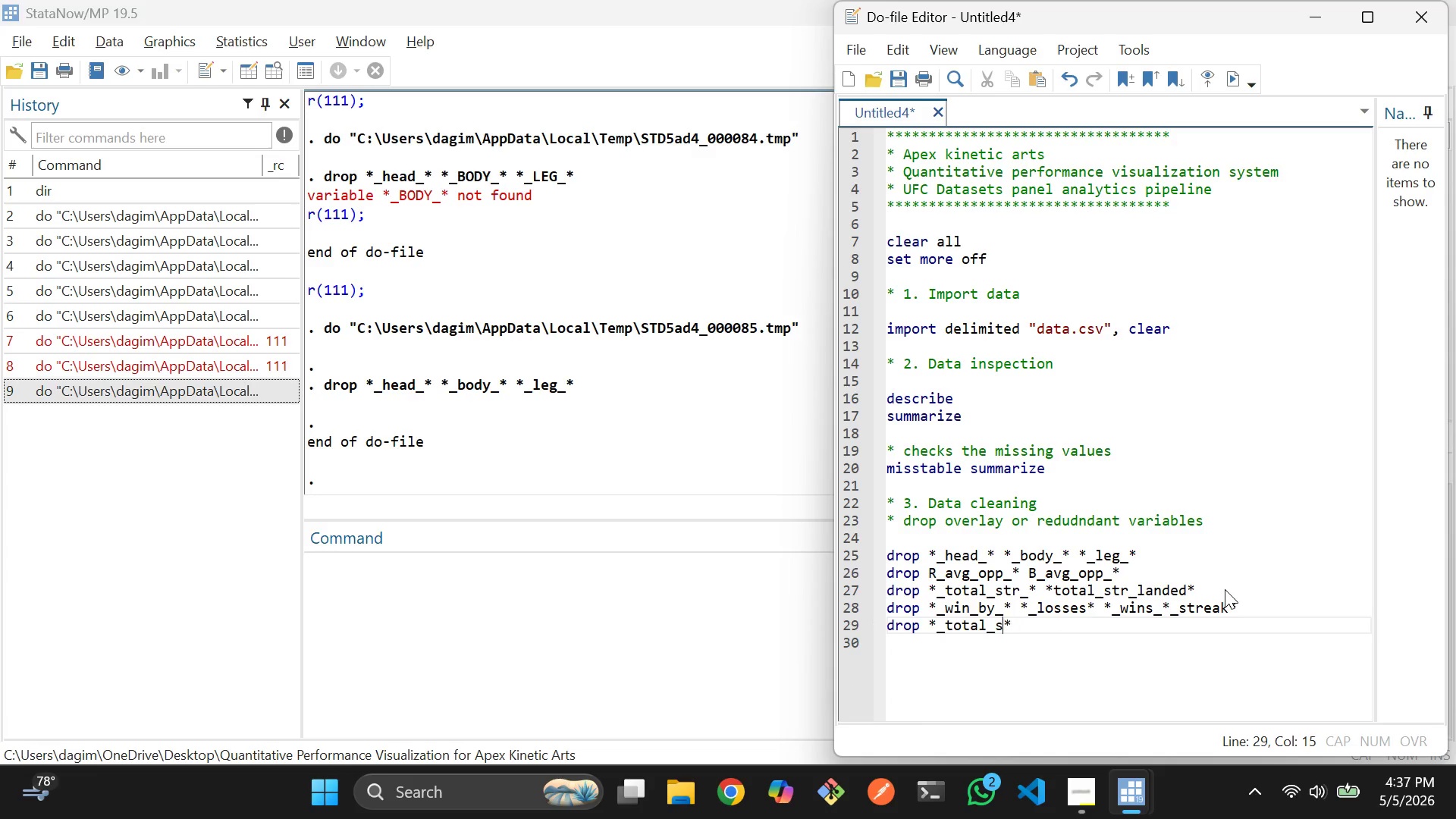 
key(Backspace)
 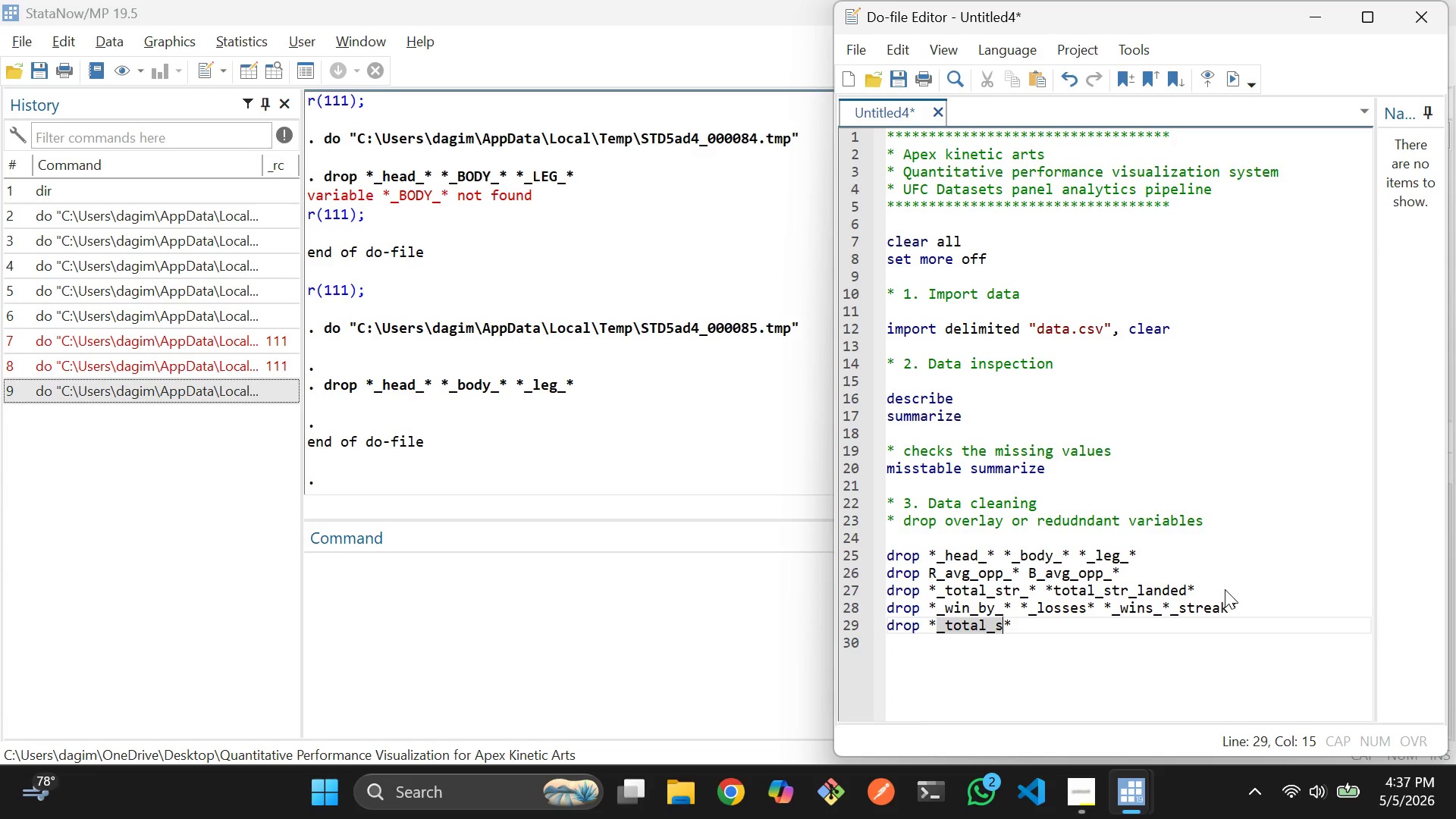 
key(Backspace)
 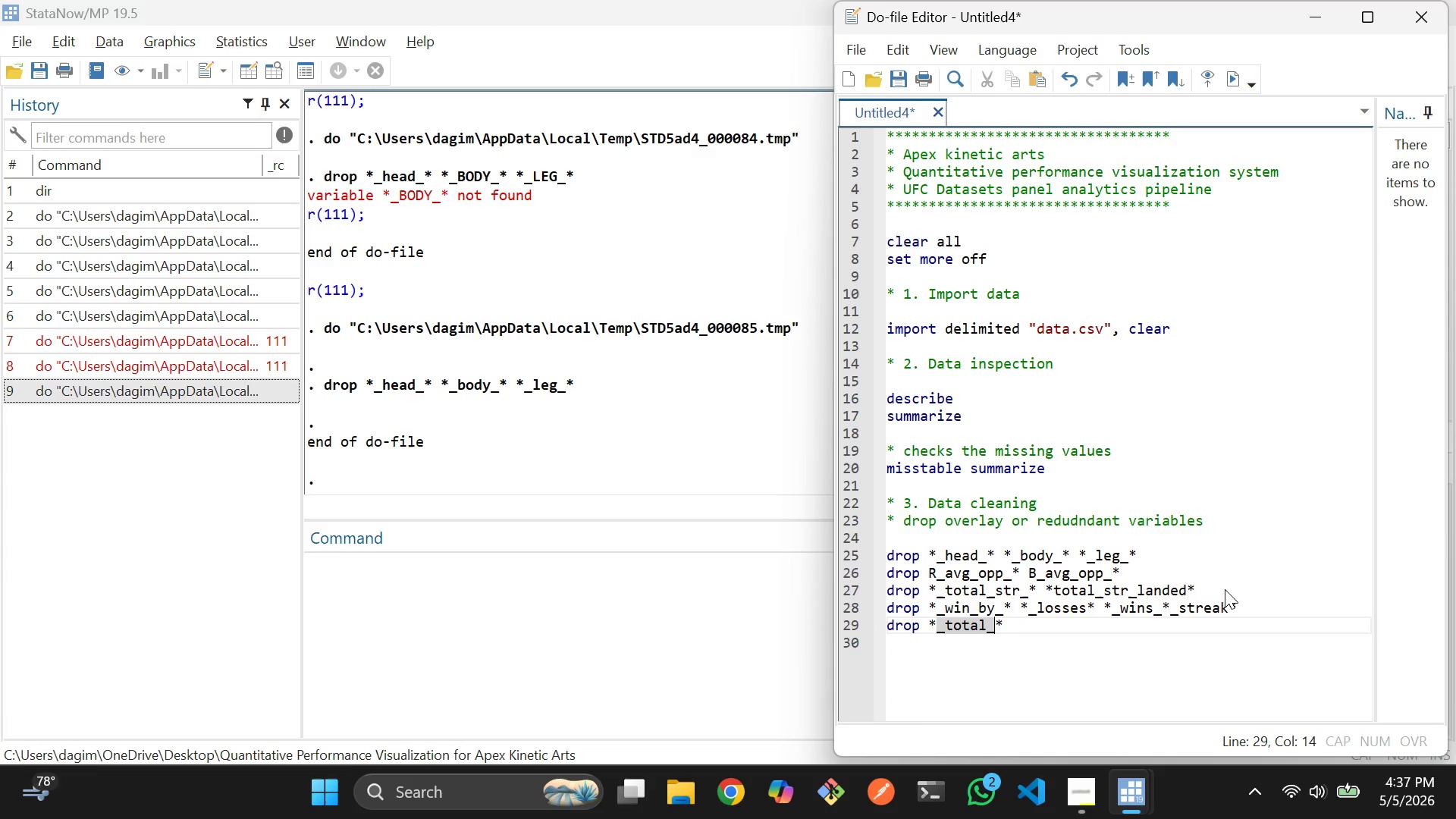 
key(ArrowRight)
 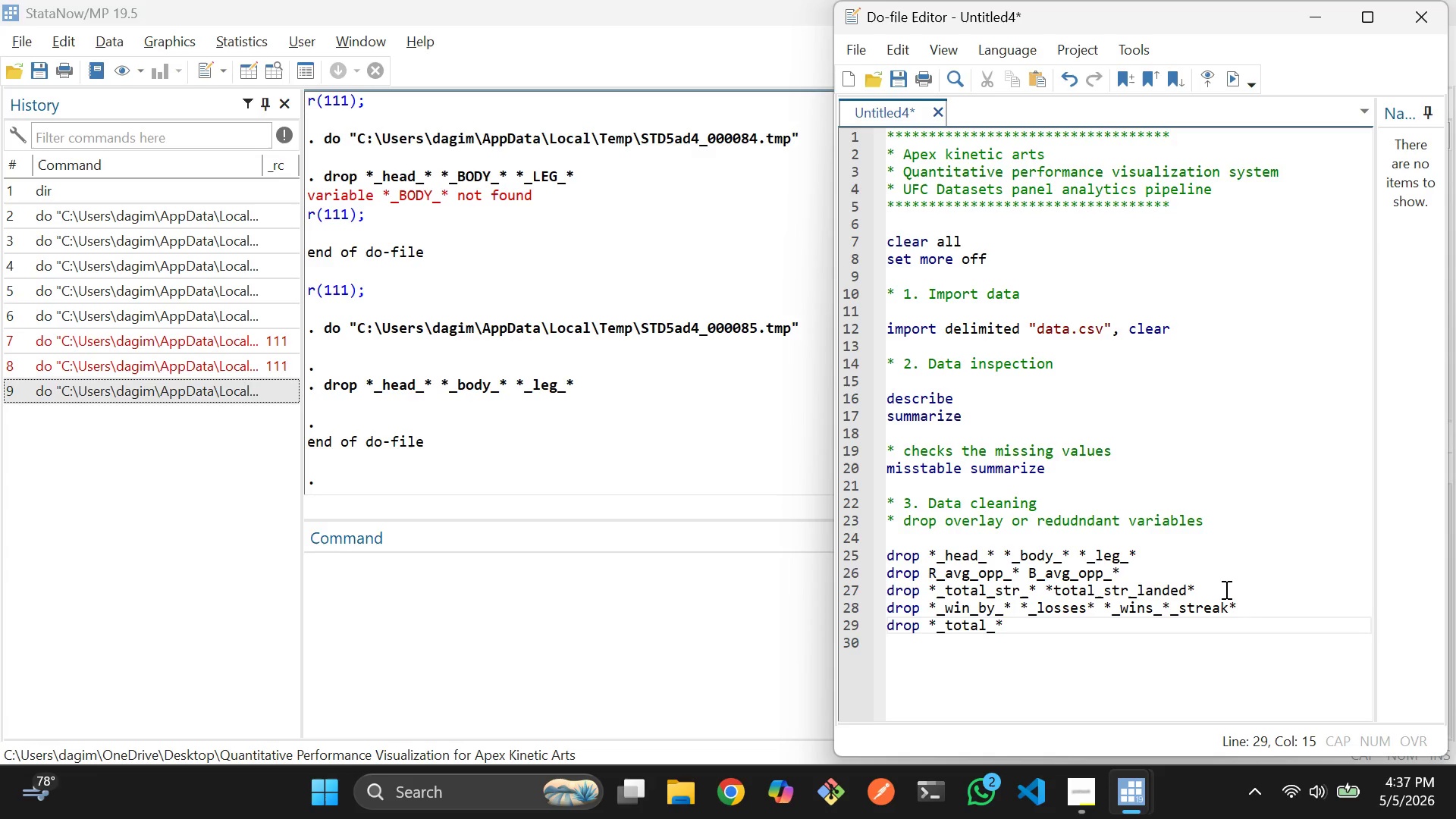 
type(_fought *_title_bouts)
 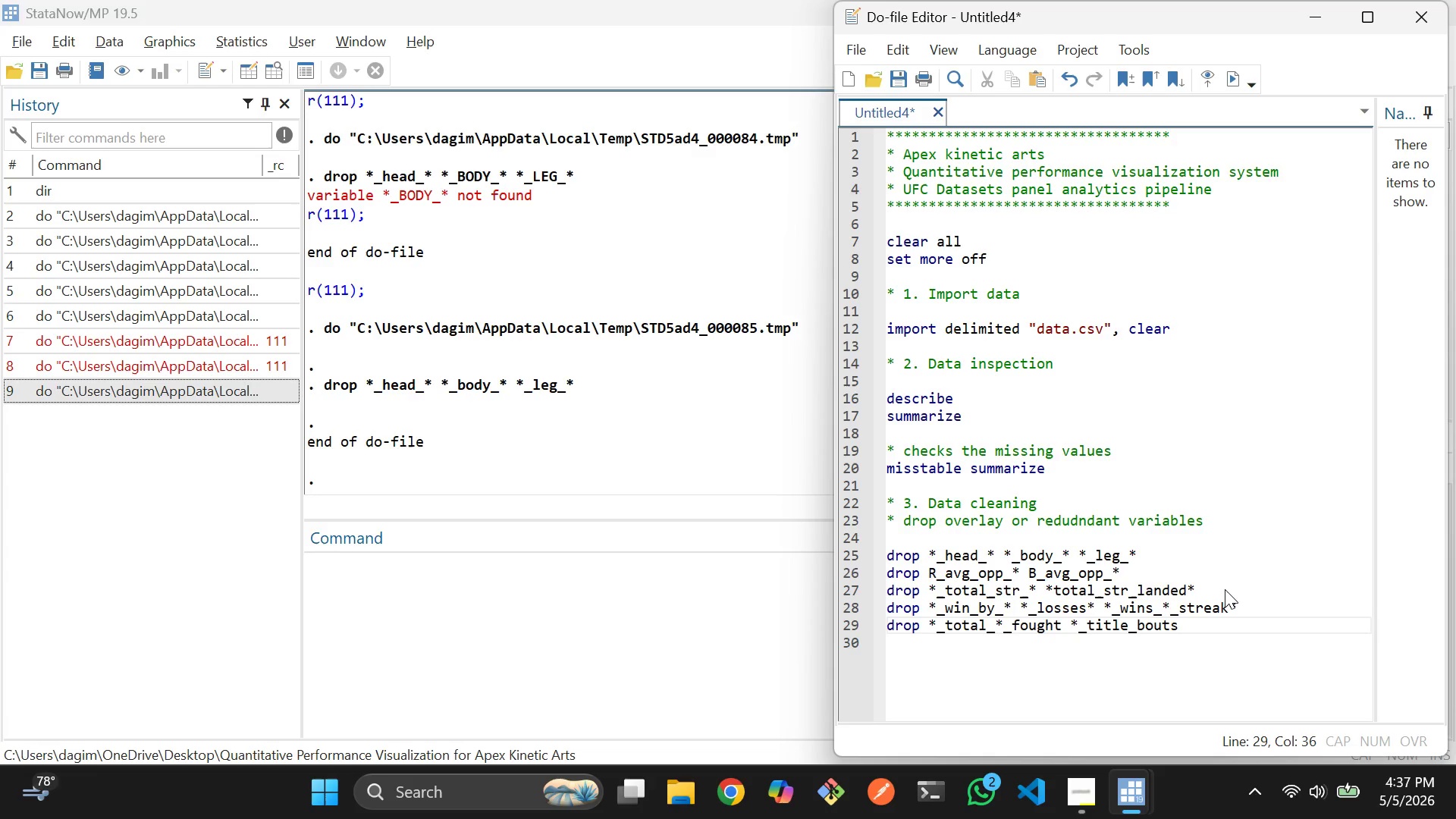 
key(Enter)
 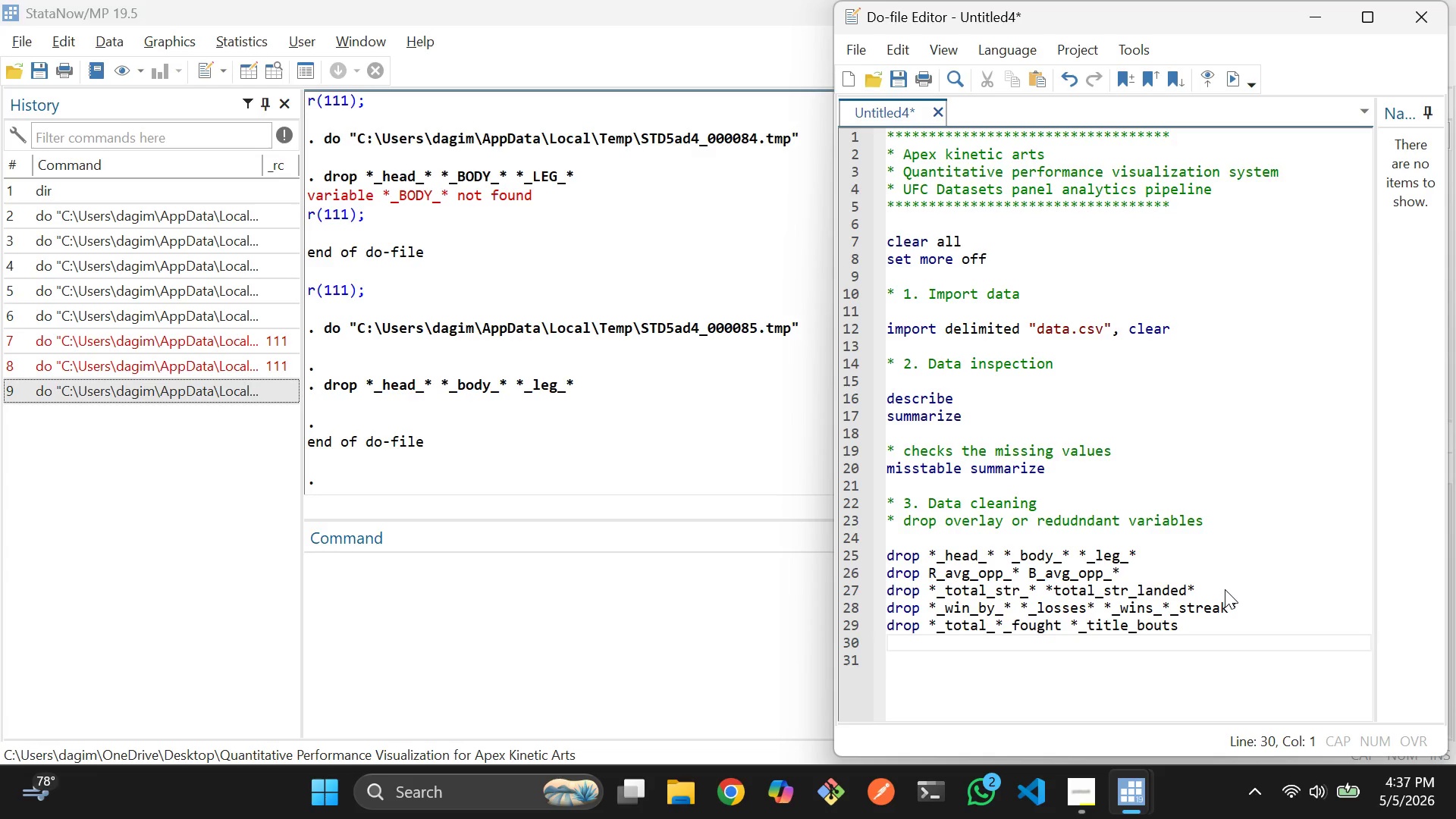 
type(drop)
 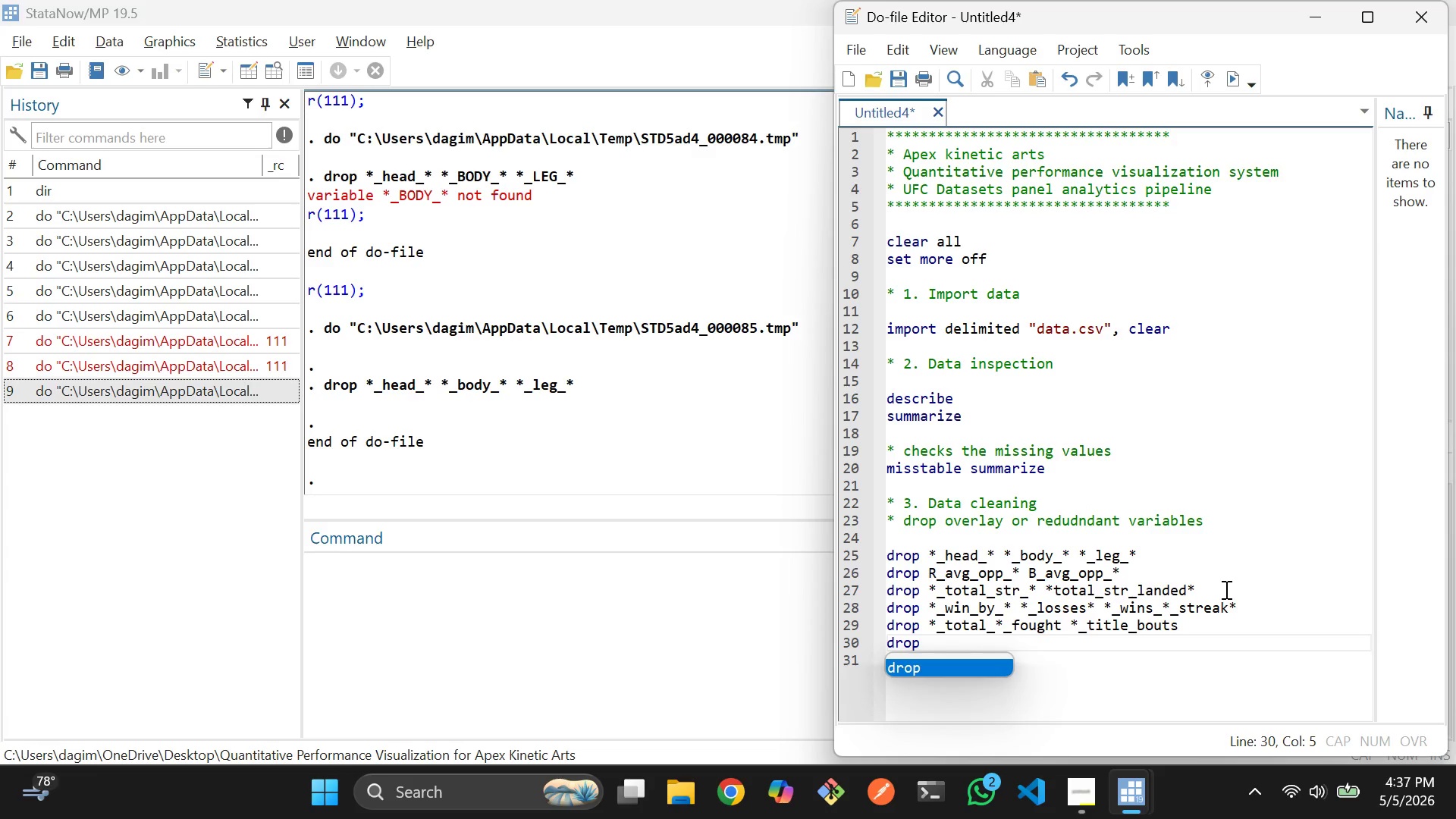 
type( R_Height_cmrs)
key(Backspace)
key(Backspace)
type(s R_Reach_cms)
 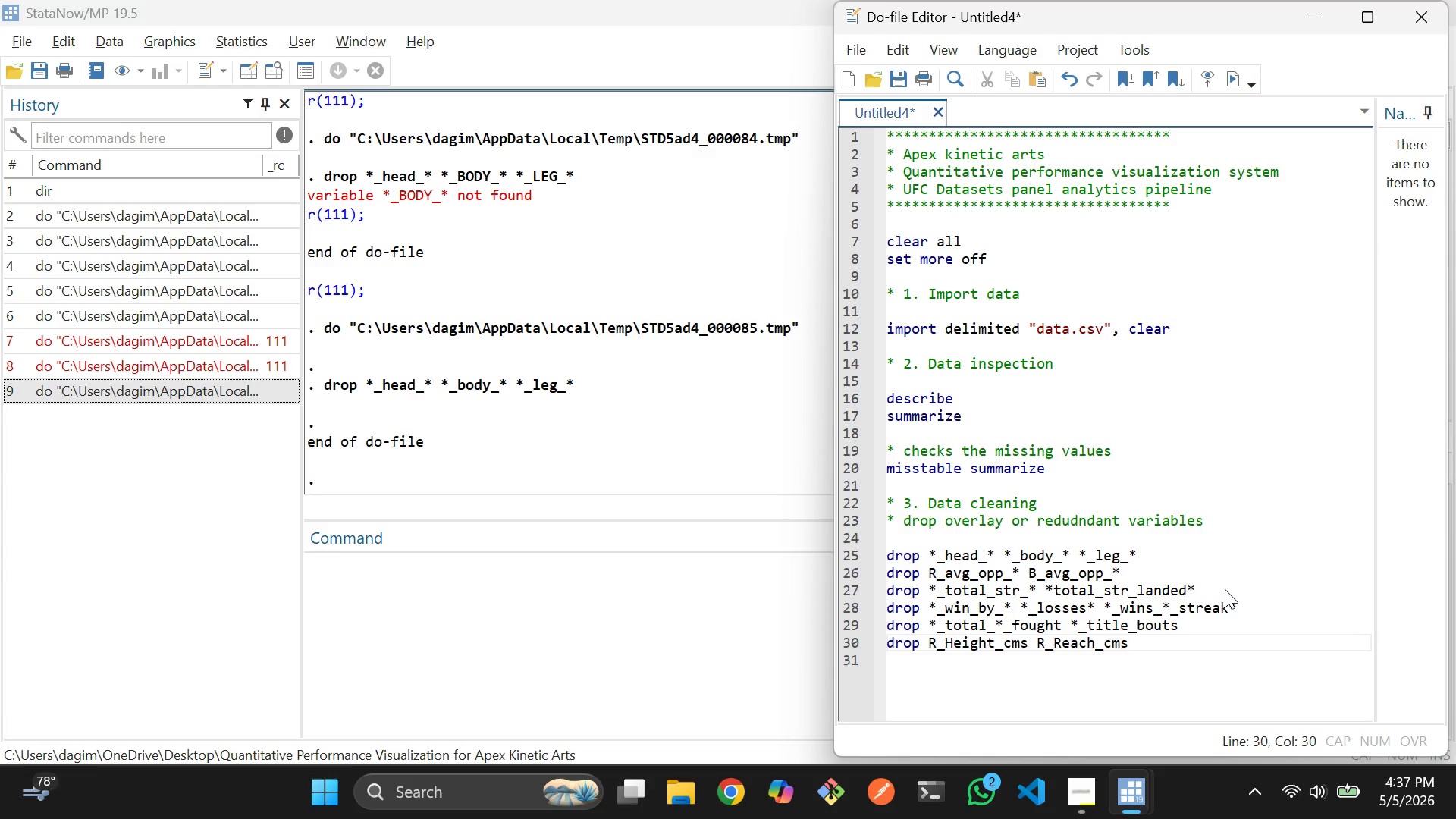 
key(Enter)
 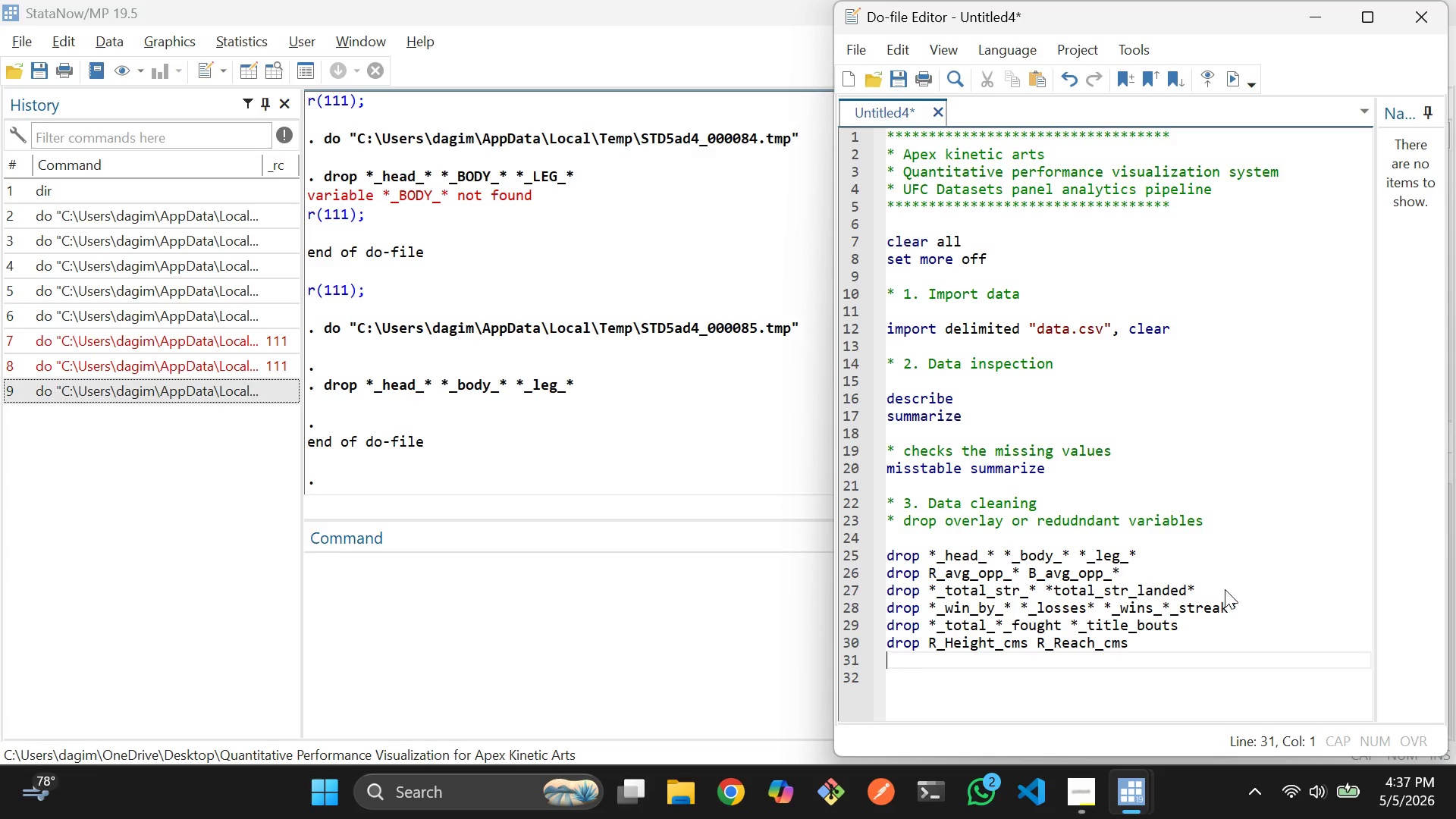 
type(R_Weight_lbs)
 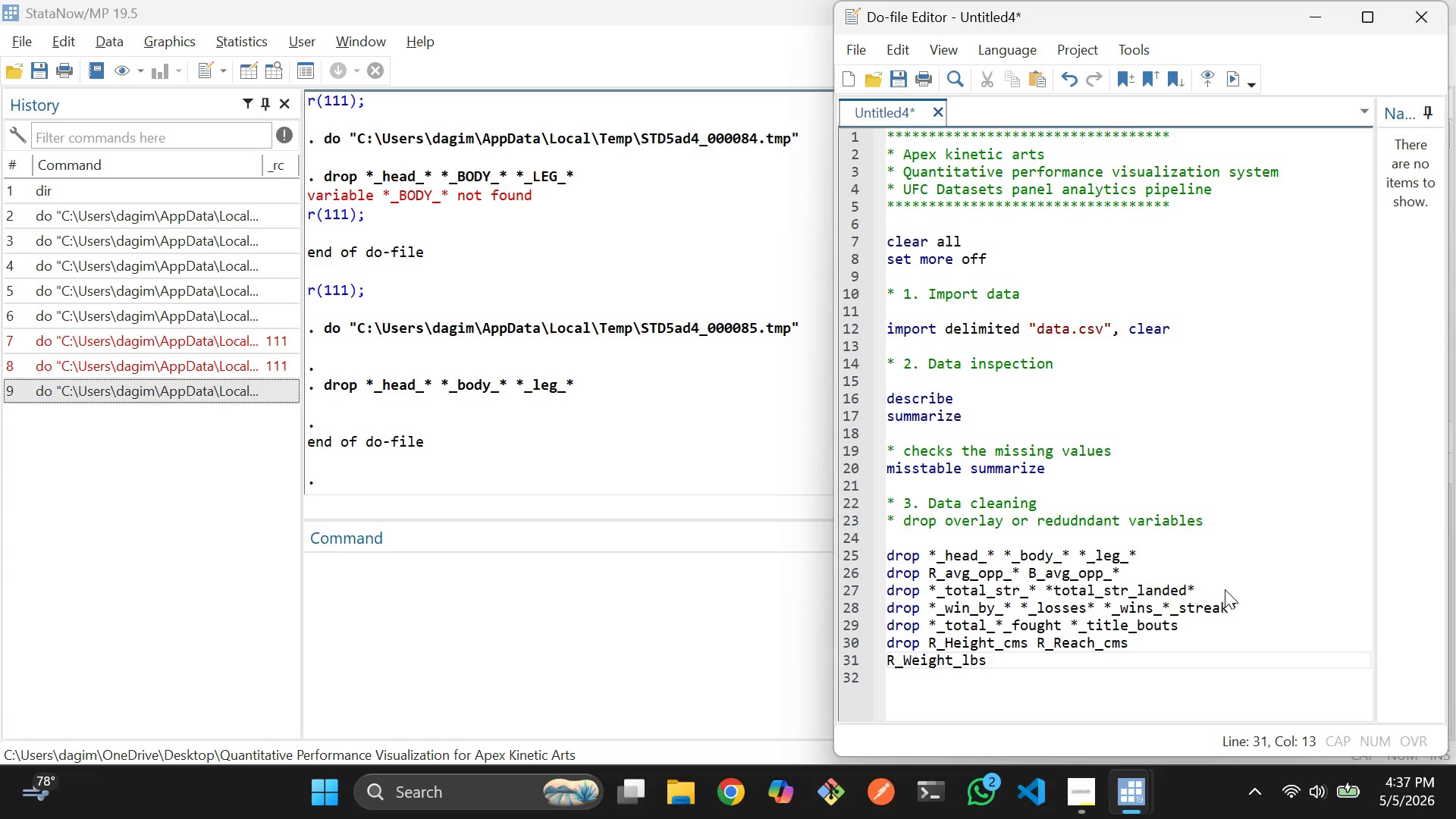 
key(ArrowLeft)
 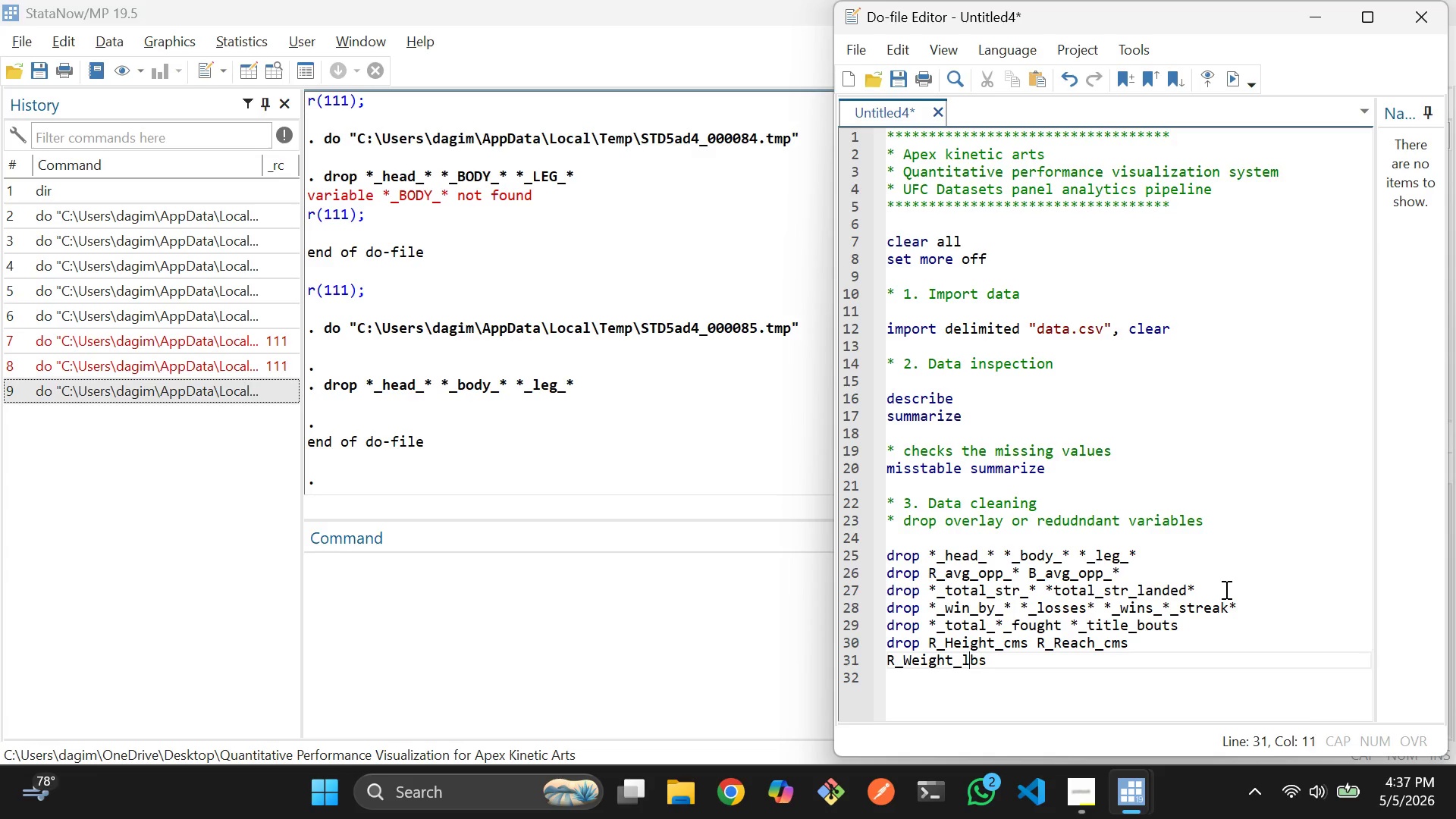 
key(ArrowLeft)
 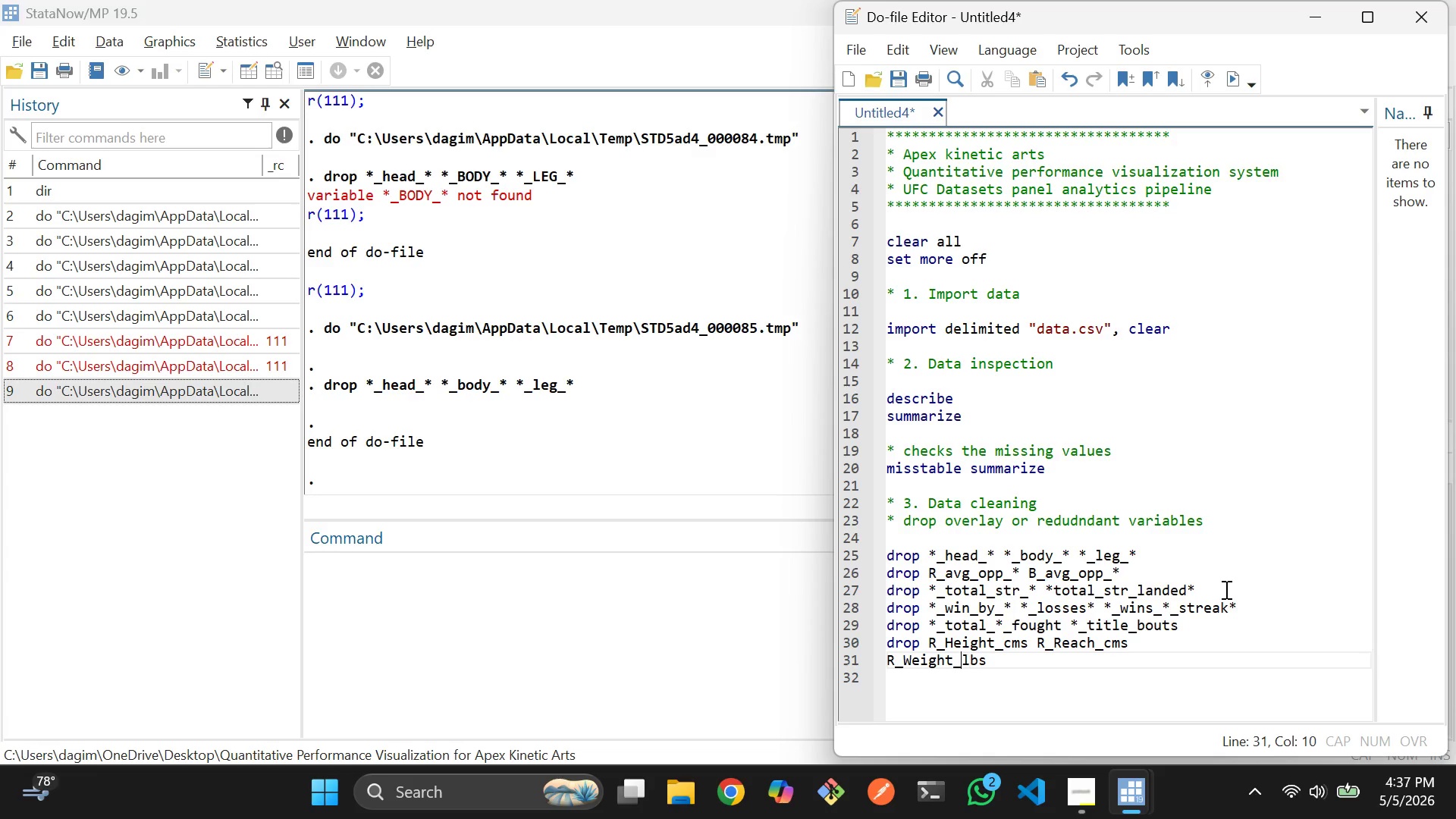 
key(ArrowLeft)
 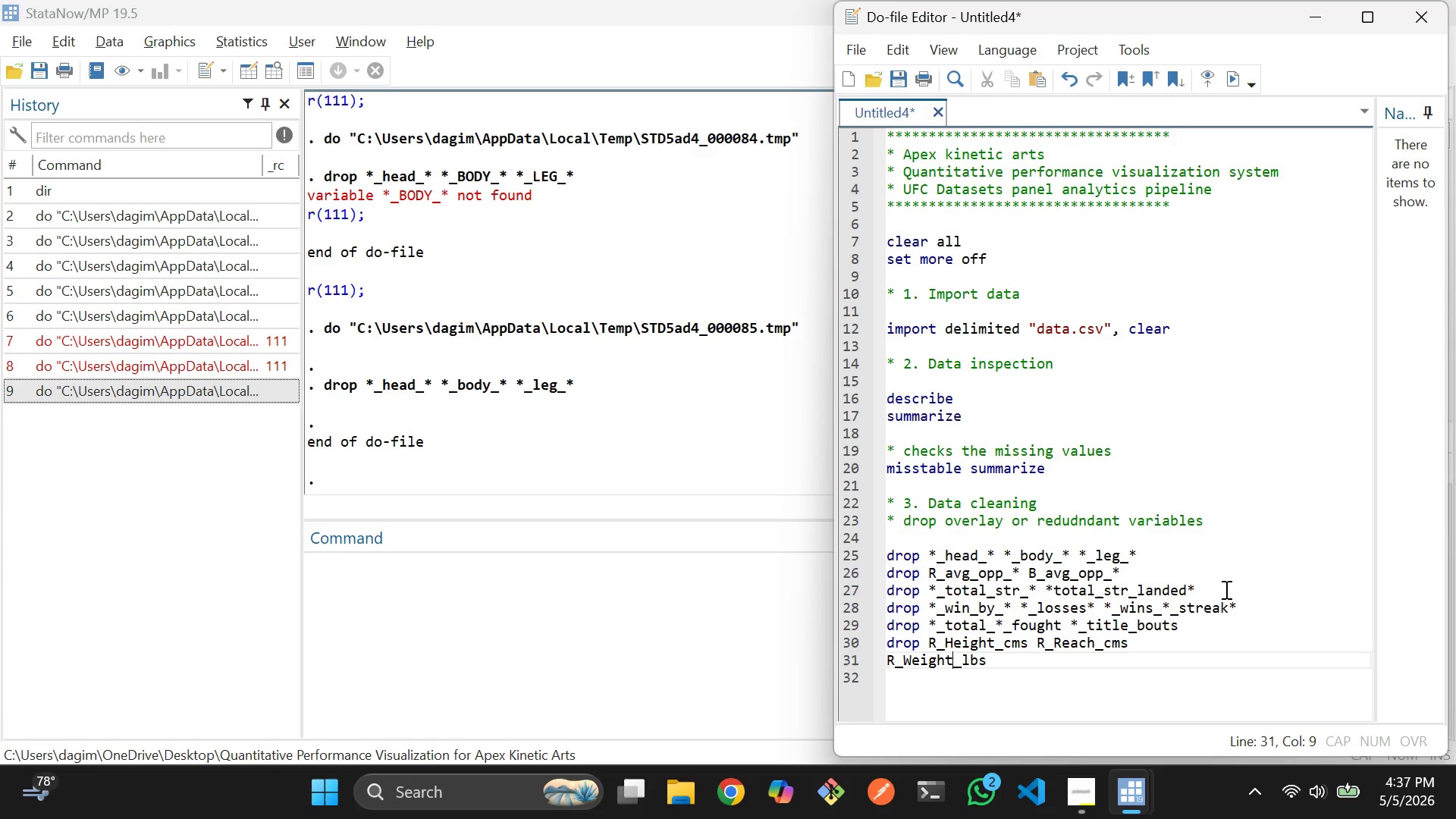 
key(ArrowLeft)
 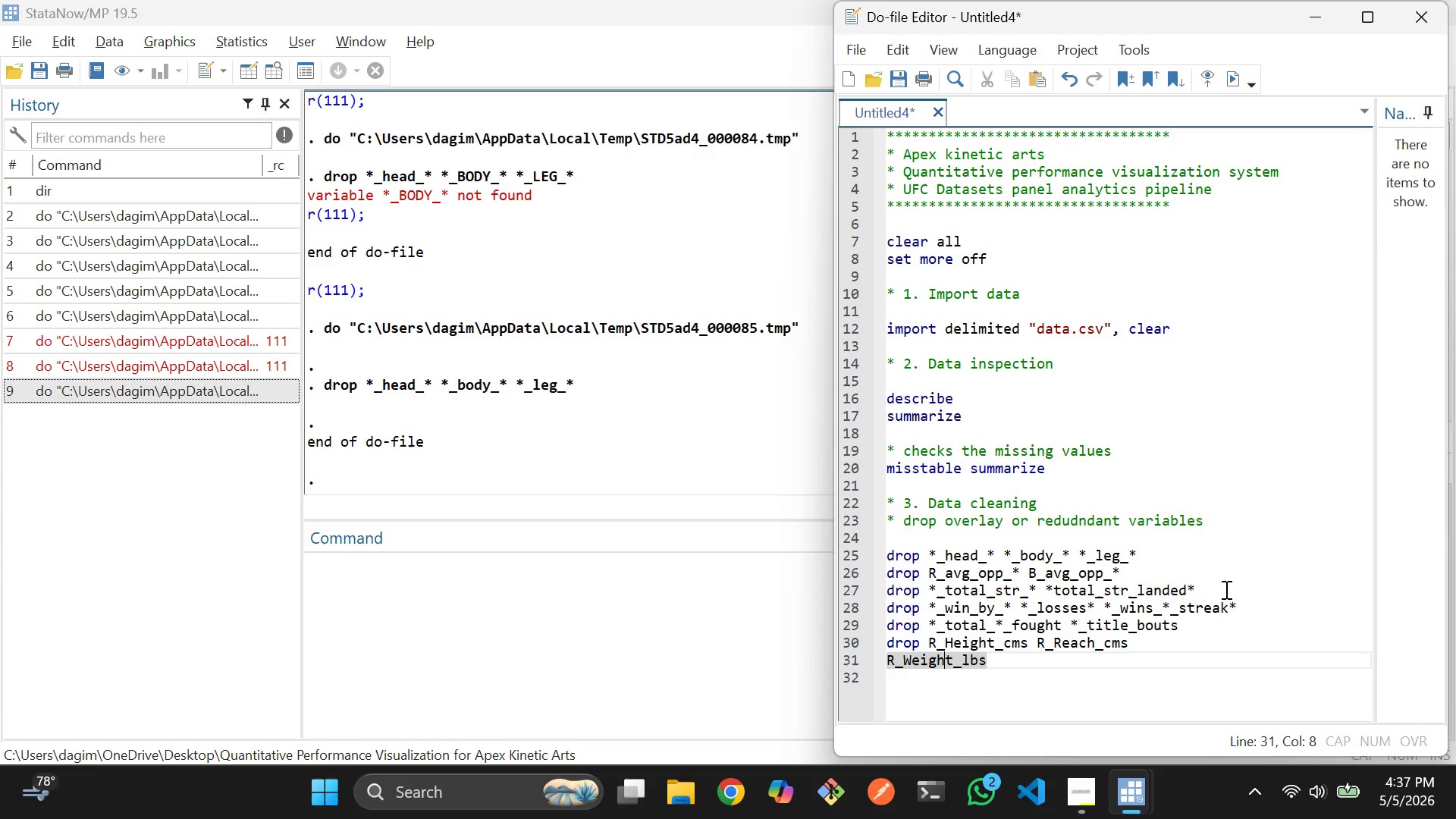 
key(ArrowLeft)
 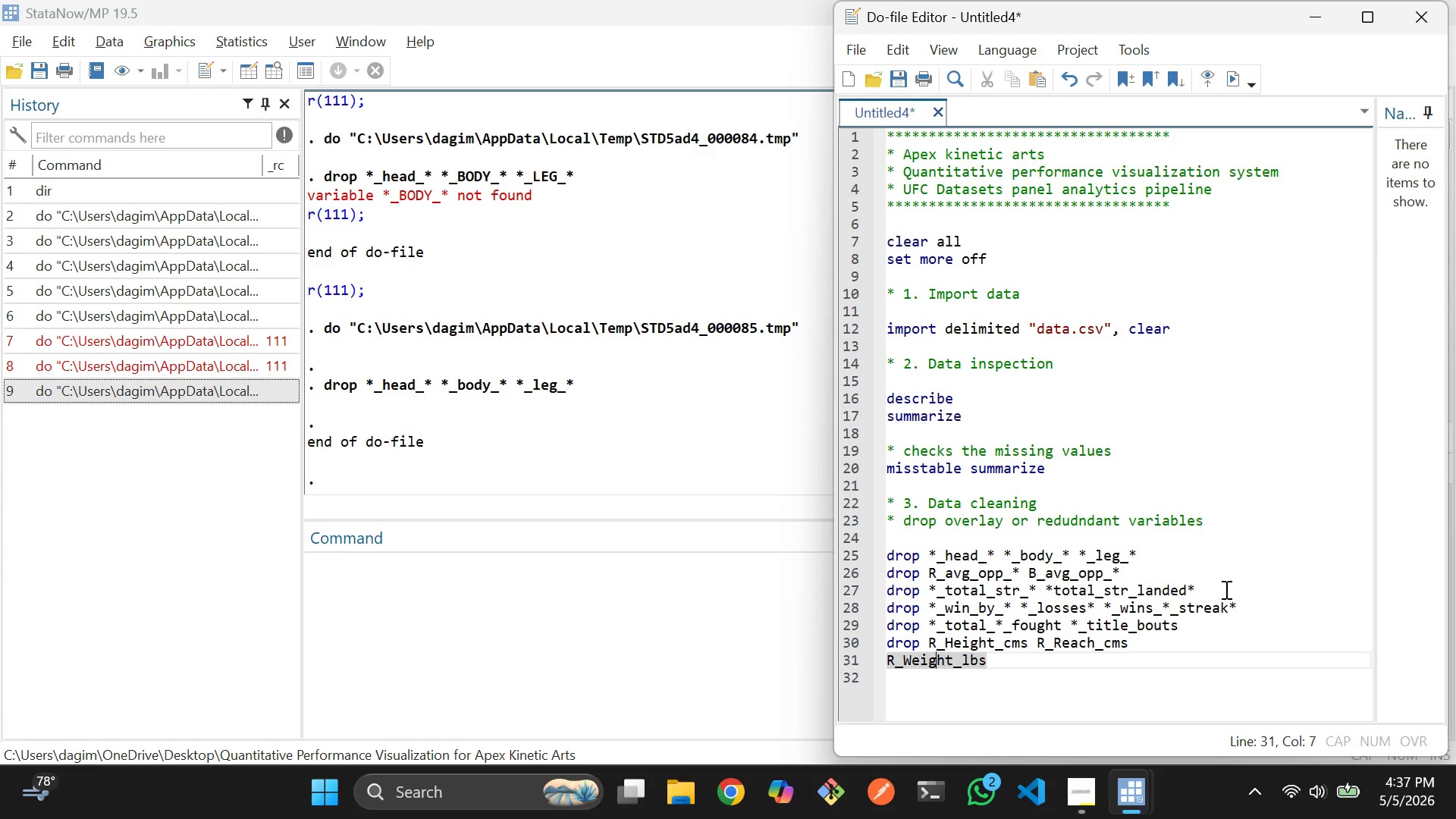 
key(ArrowLeft)
 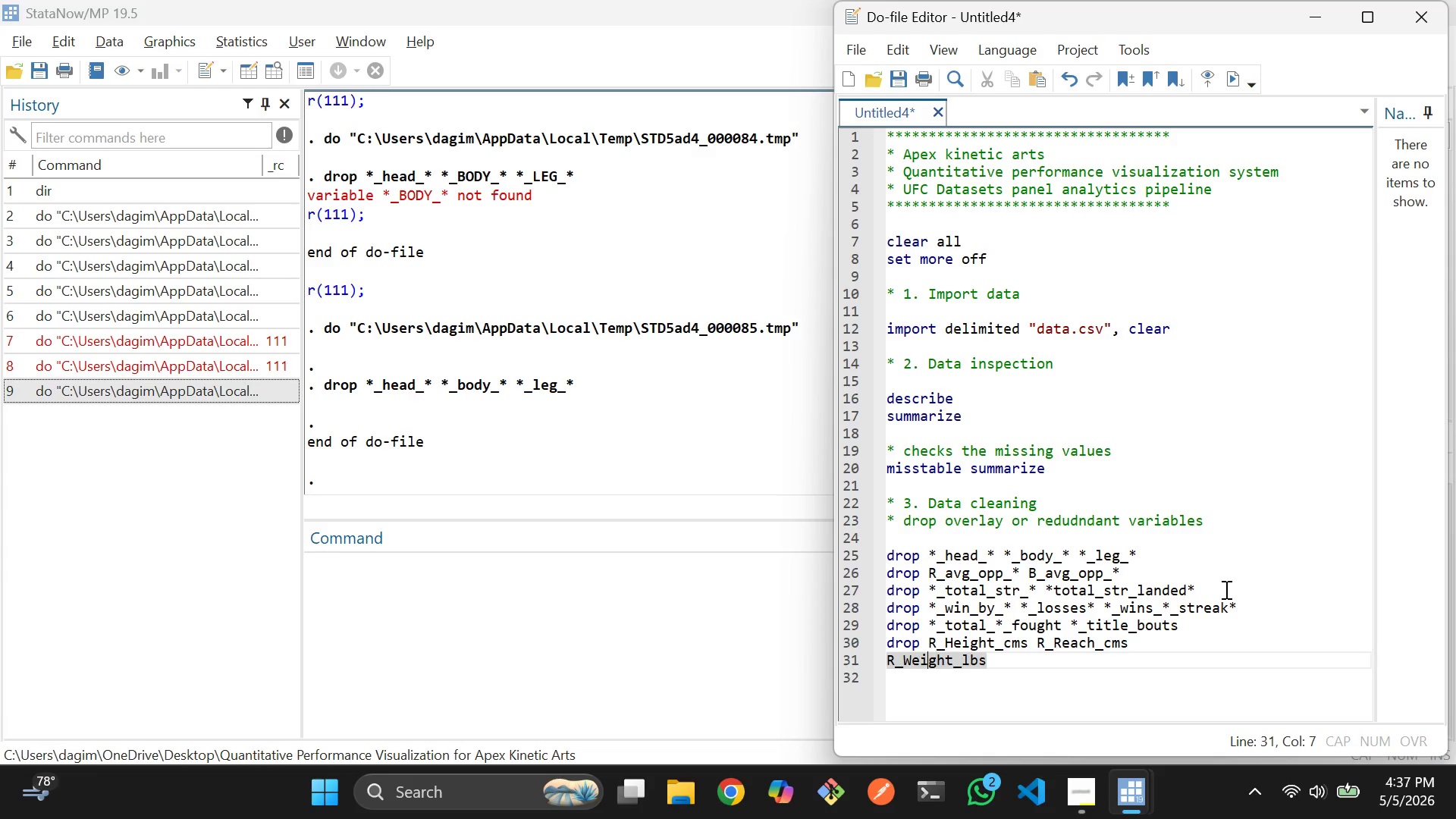 
key(ArrowLeft)
 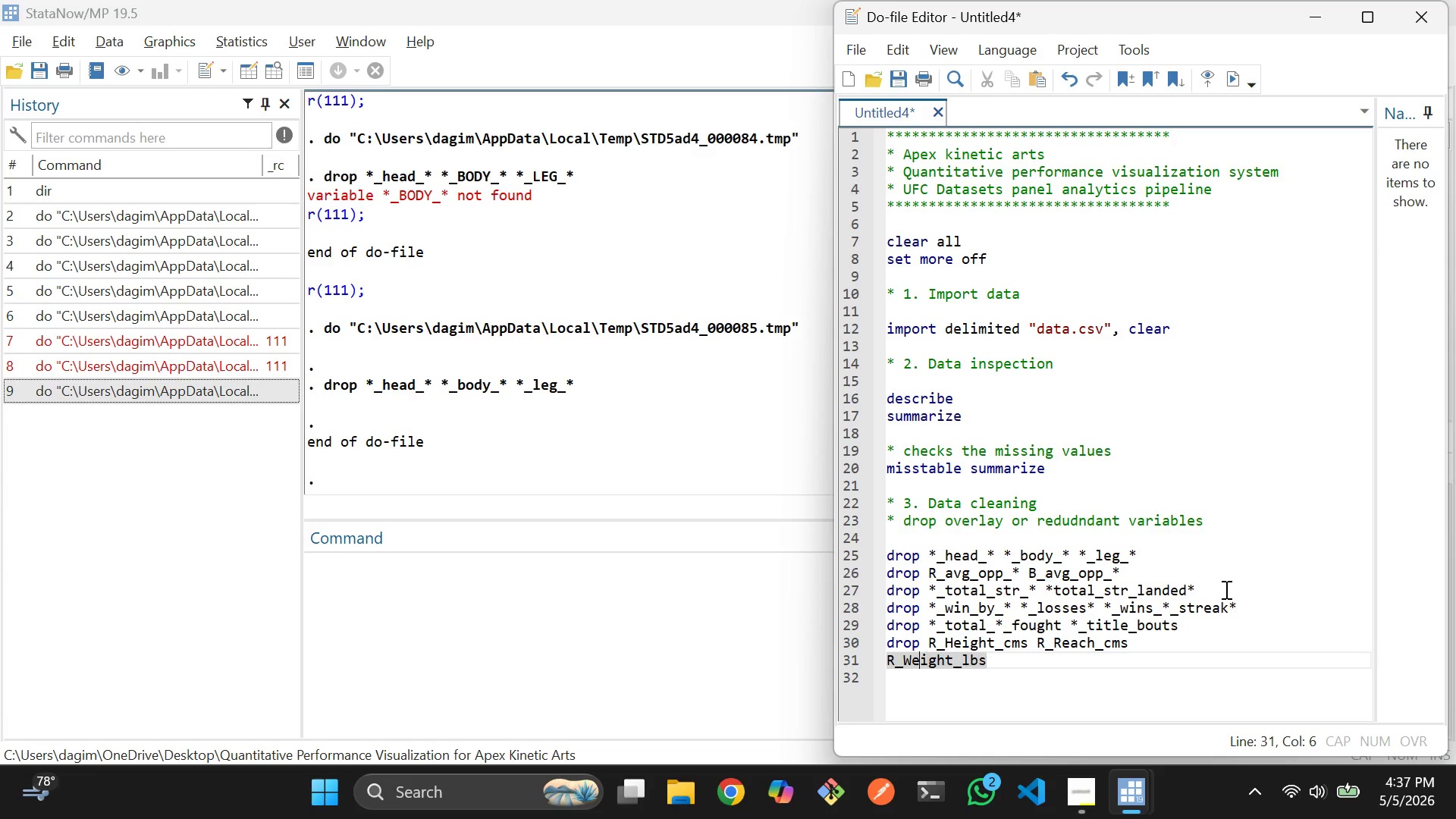 
key(ArrowLeft)
 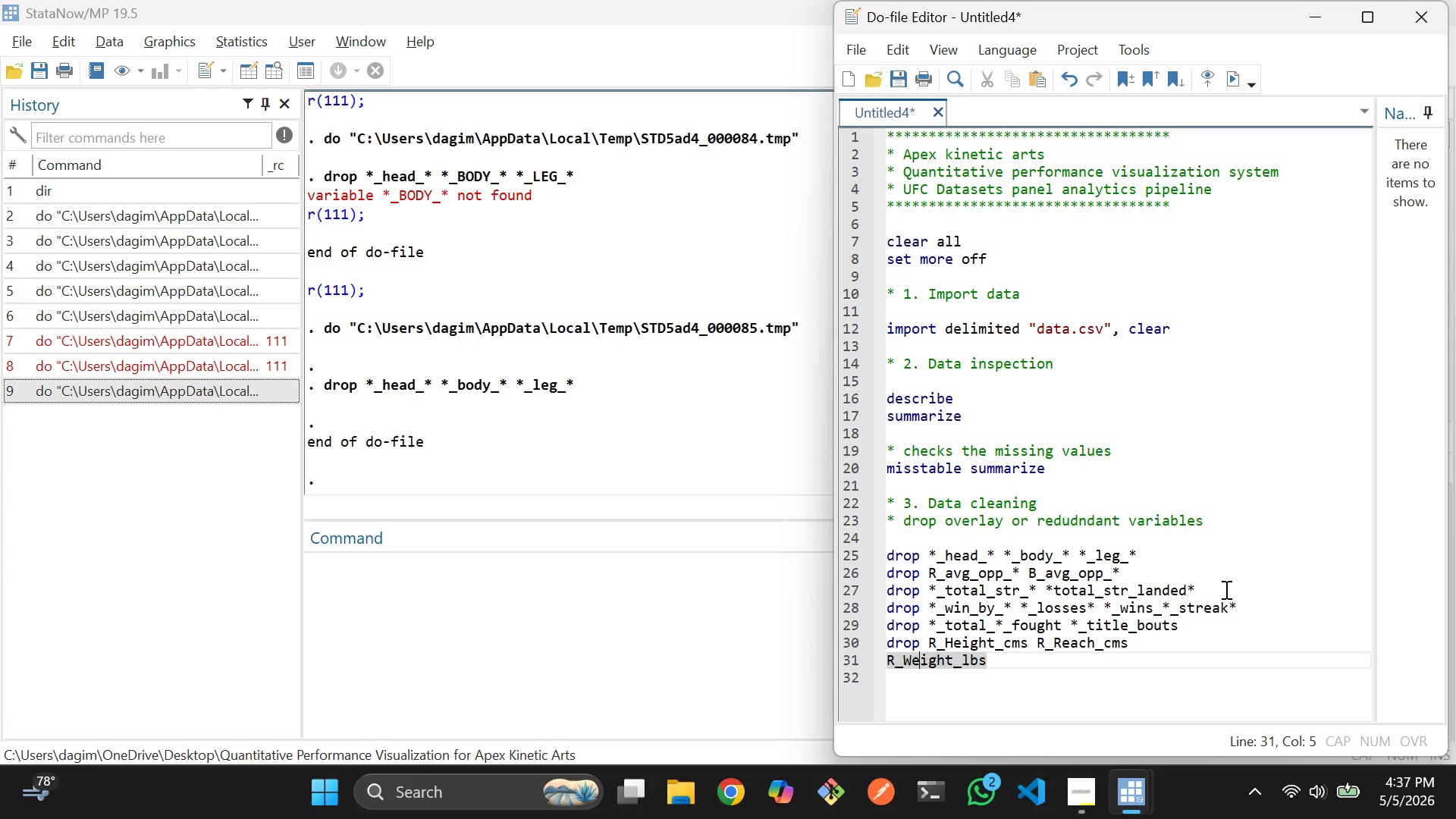 
key(ArrowLeft)
 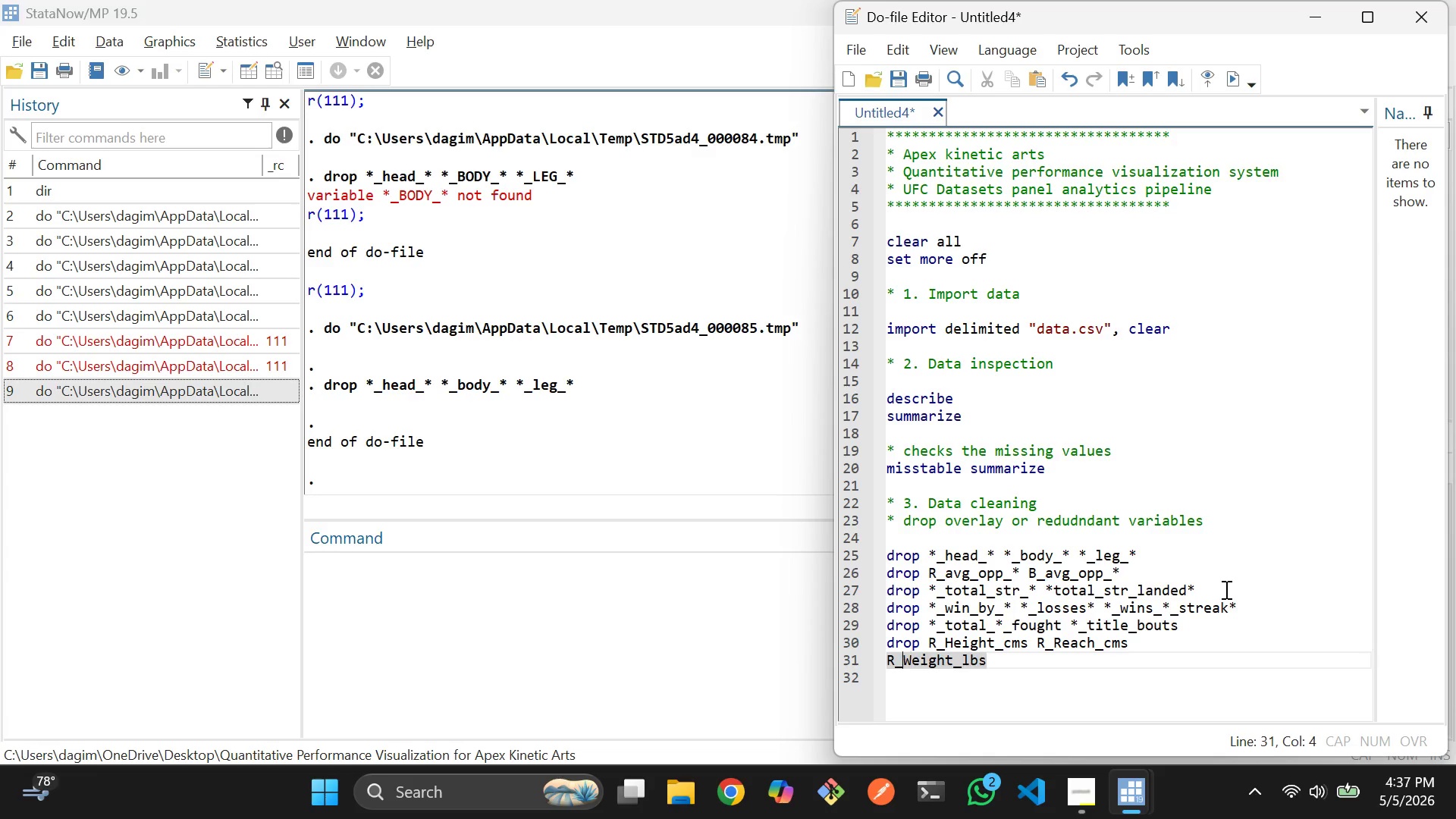 
key(ArrowLeft)
 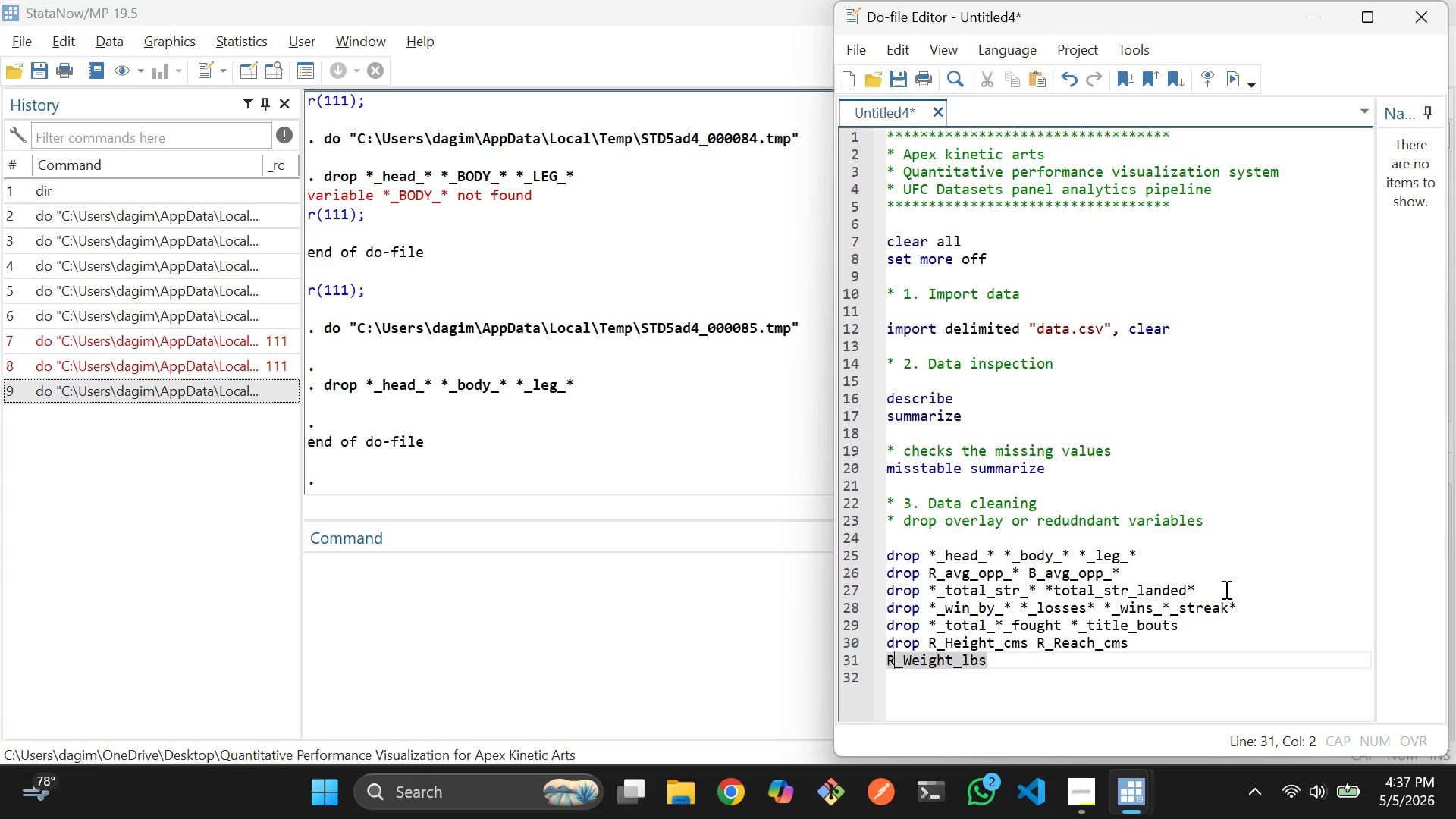 
key(ArrowLeft)
 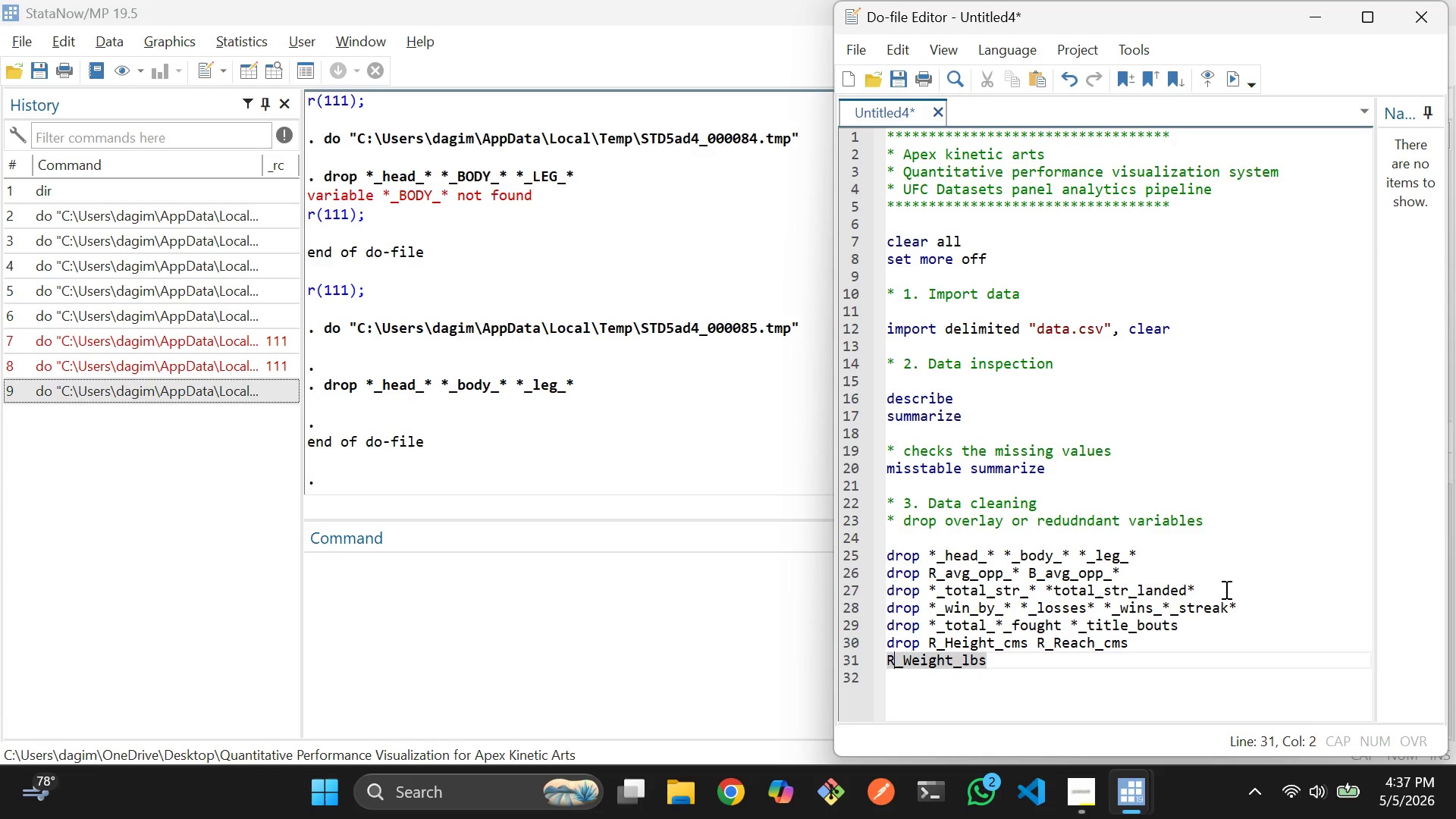 
key(ArrowLeft)
 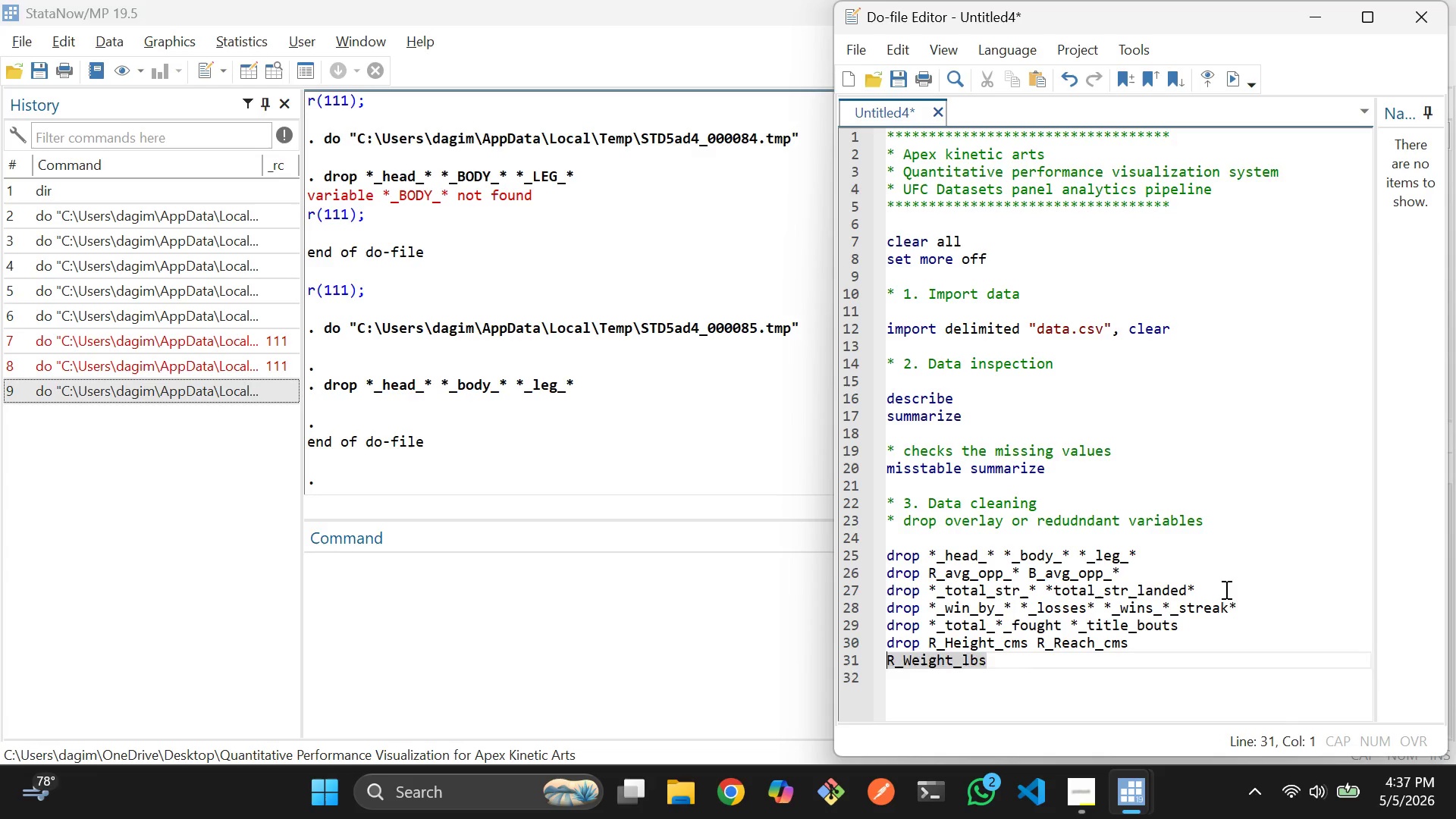 
key(Backspace)
 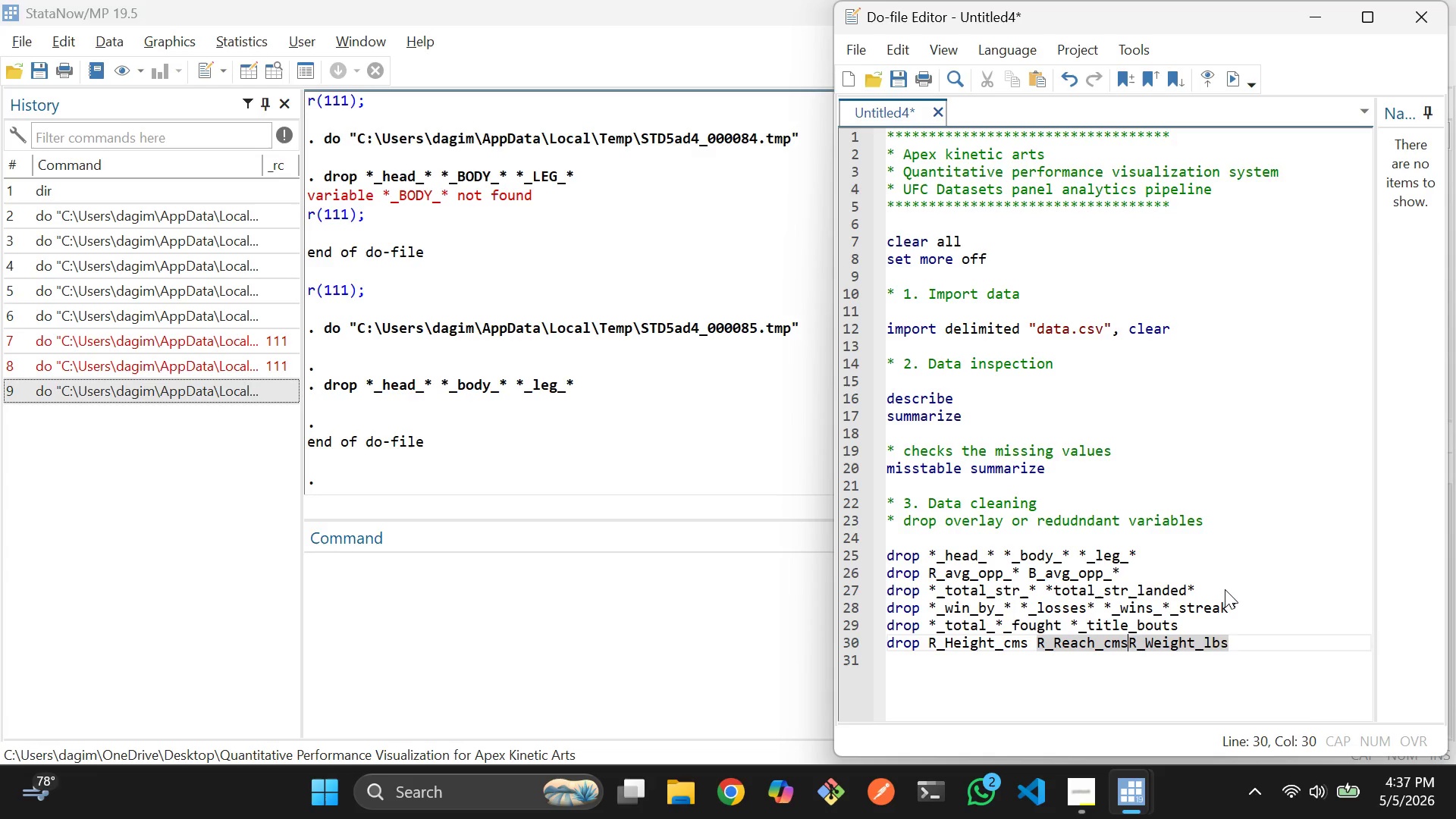 
key(Space)
 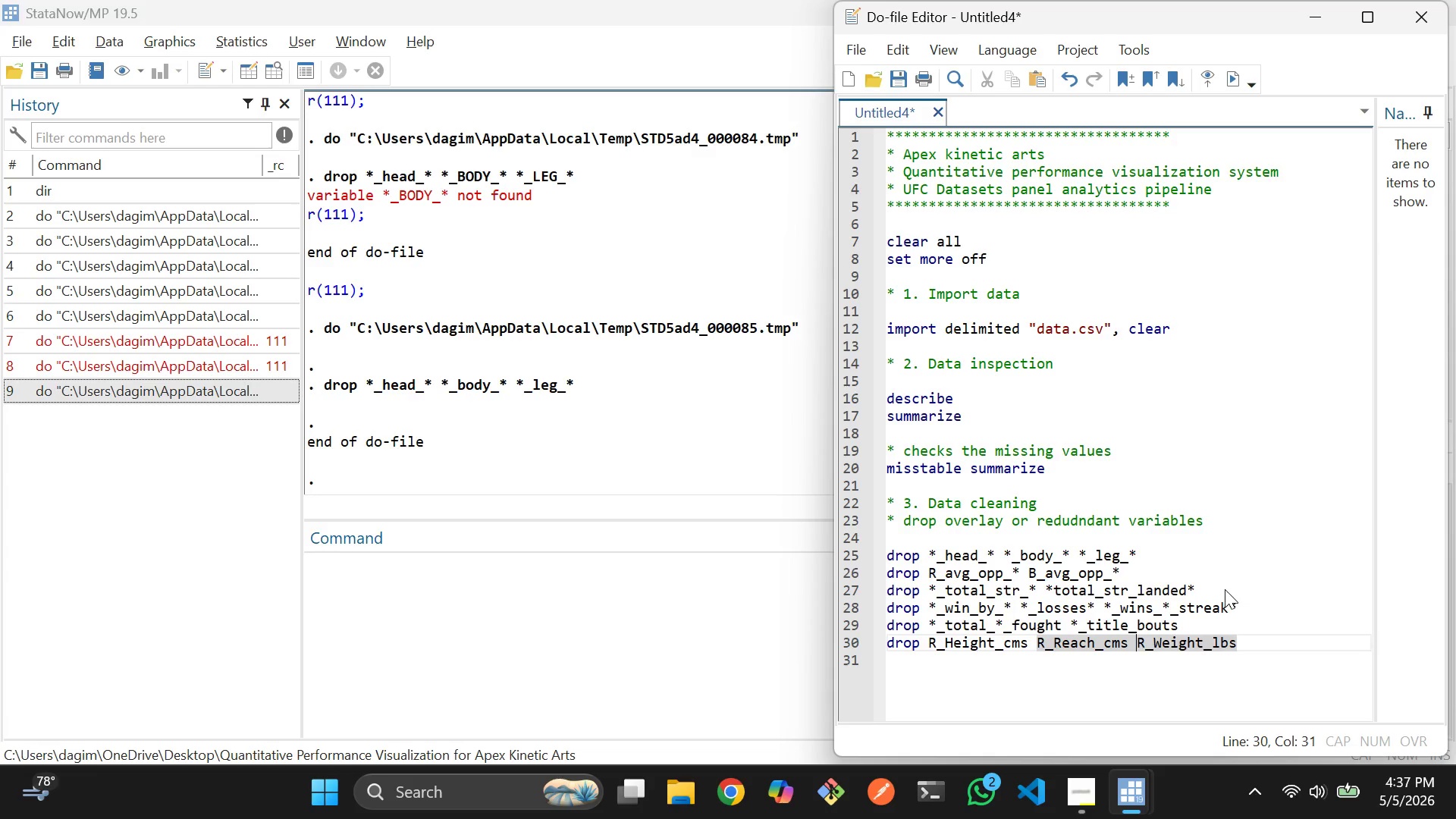 
key(ArrowRight)
 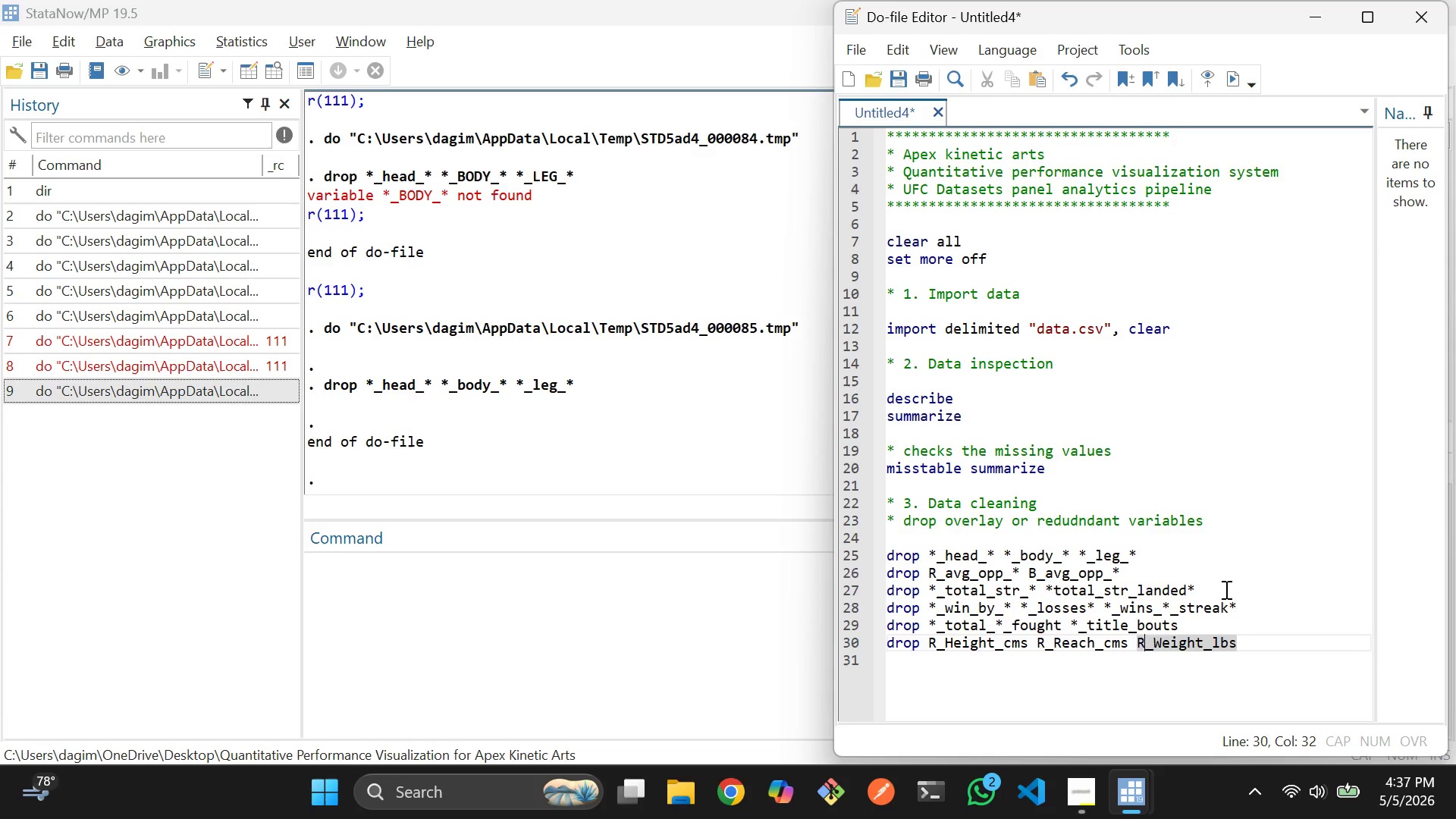 
key(ArrowUp)
 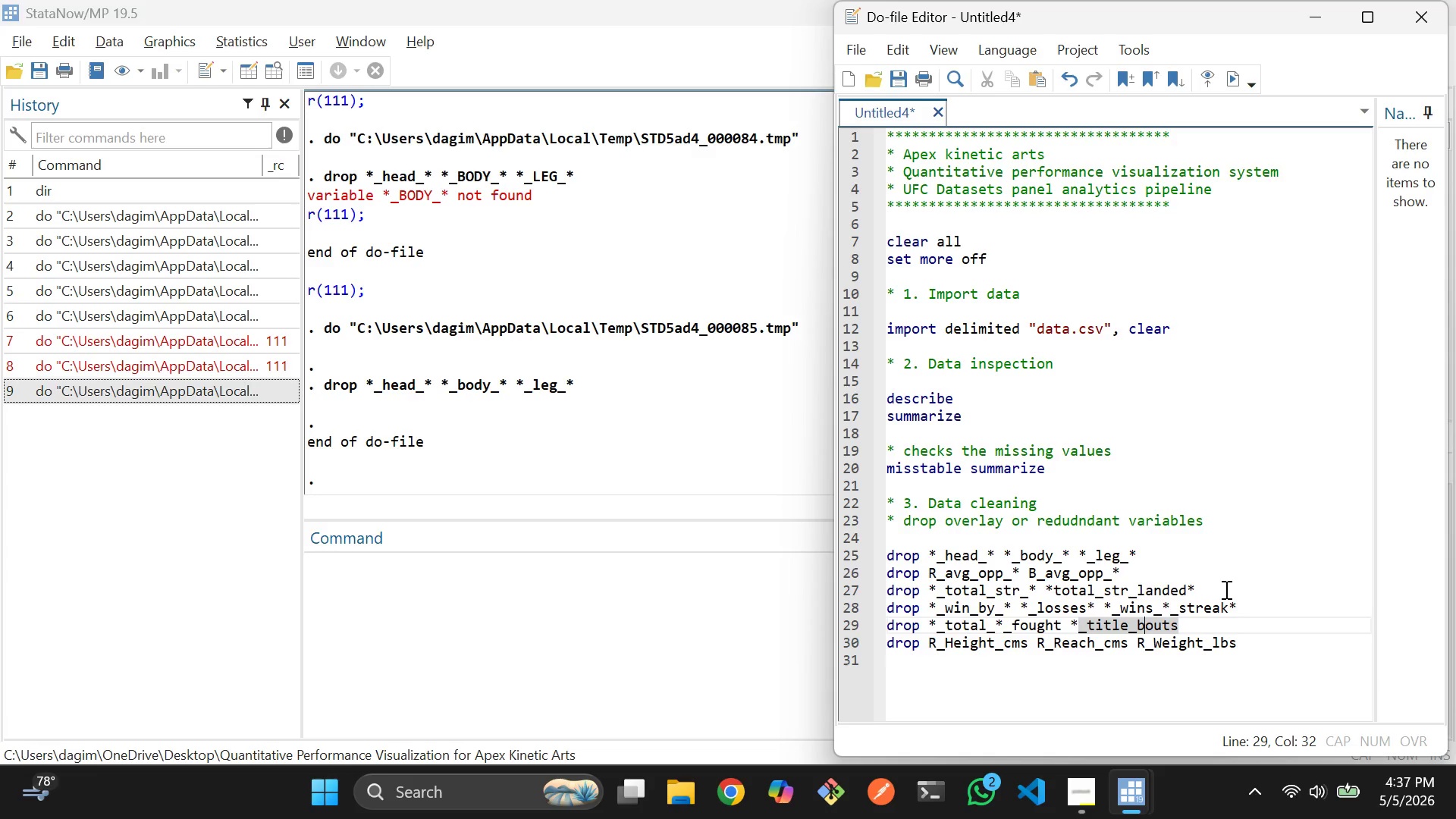 
key(ArrowDown)
 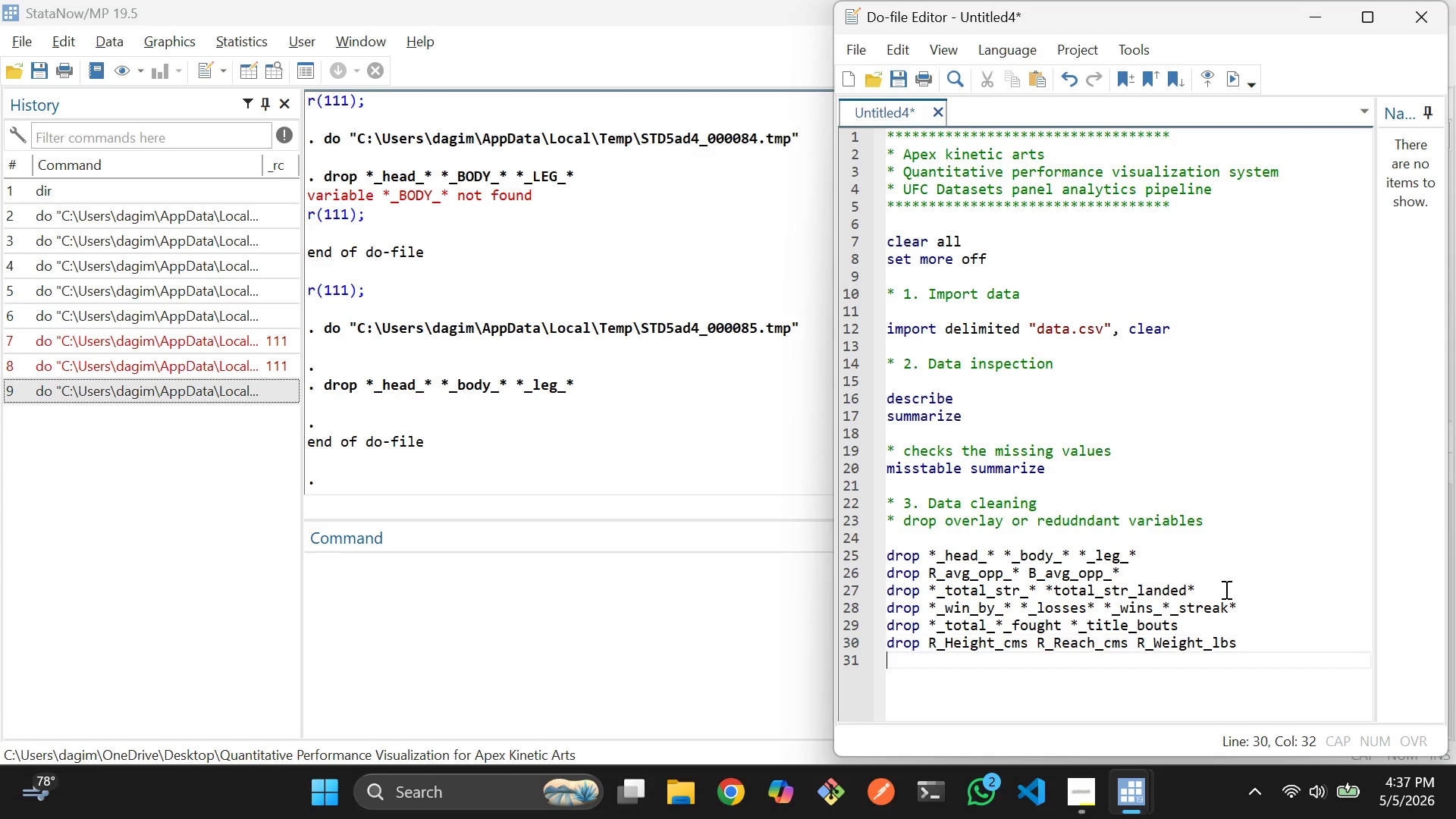 
key(ArrowDown)
 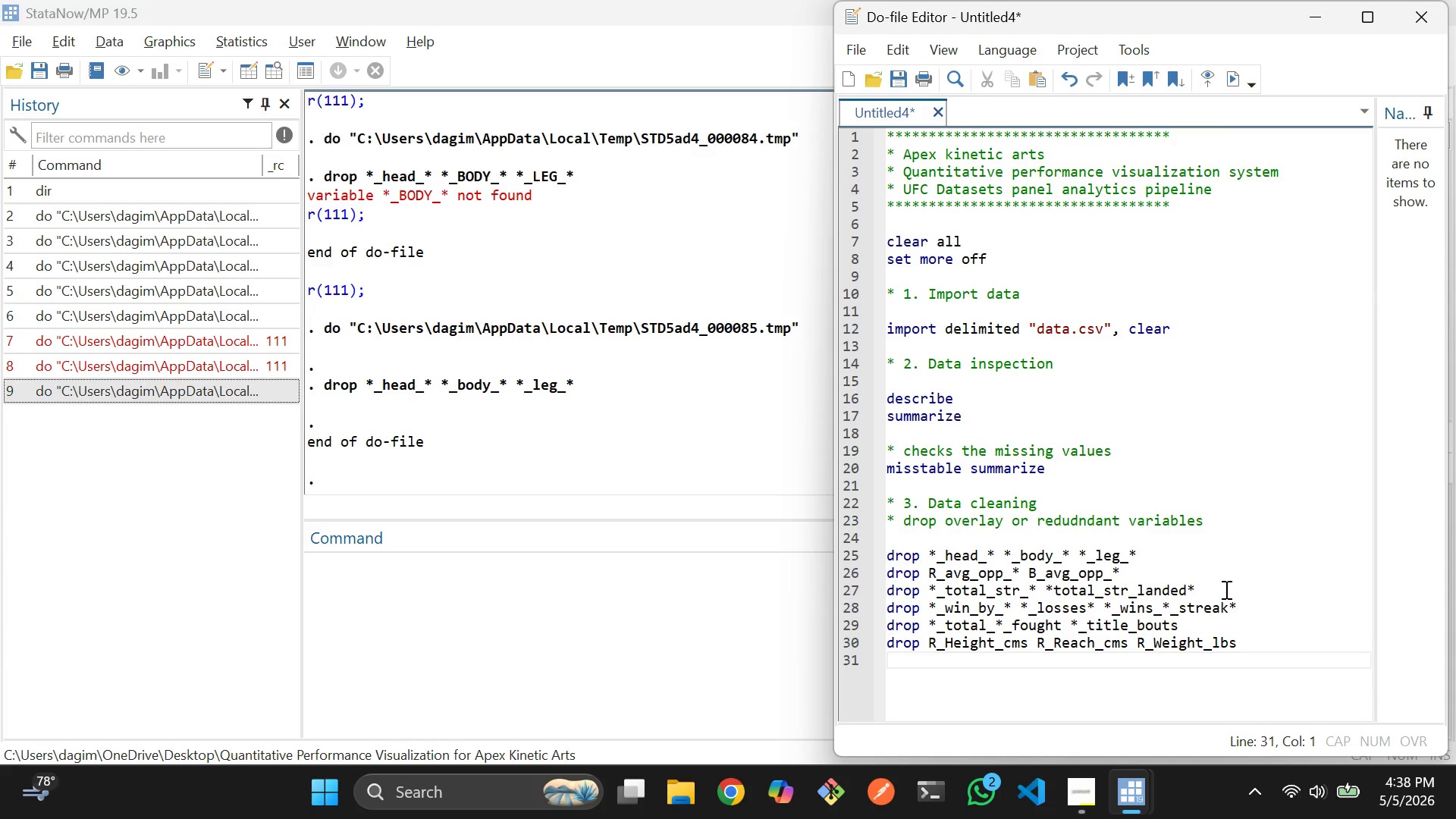 
type(drop B_Heih)
key(Backspace)
type(ght_cms B_Reach_cms B_)
key(Backspace)
type(_Weight_lbs)
 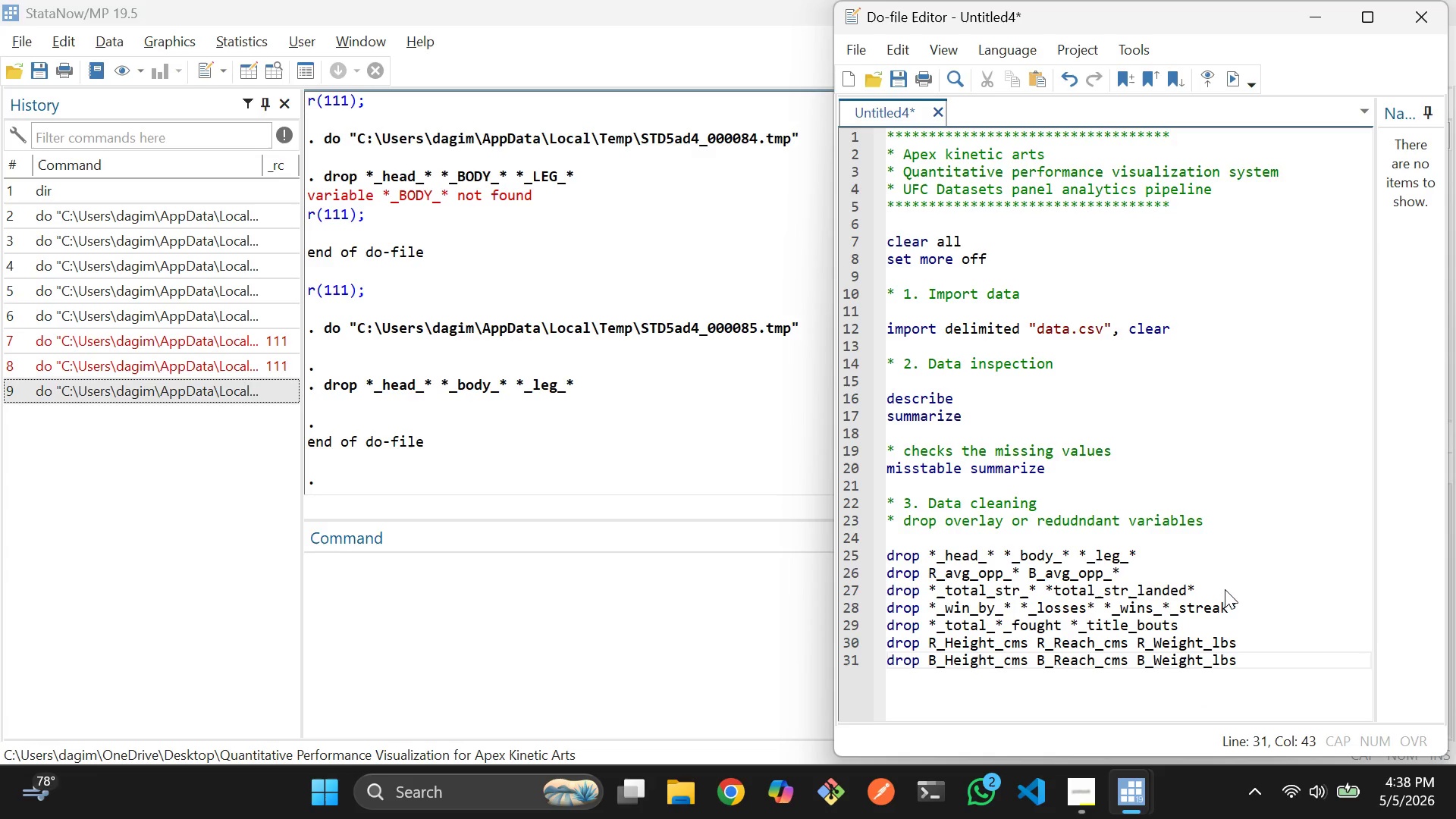 
key(Enter)
 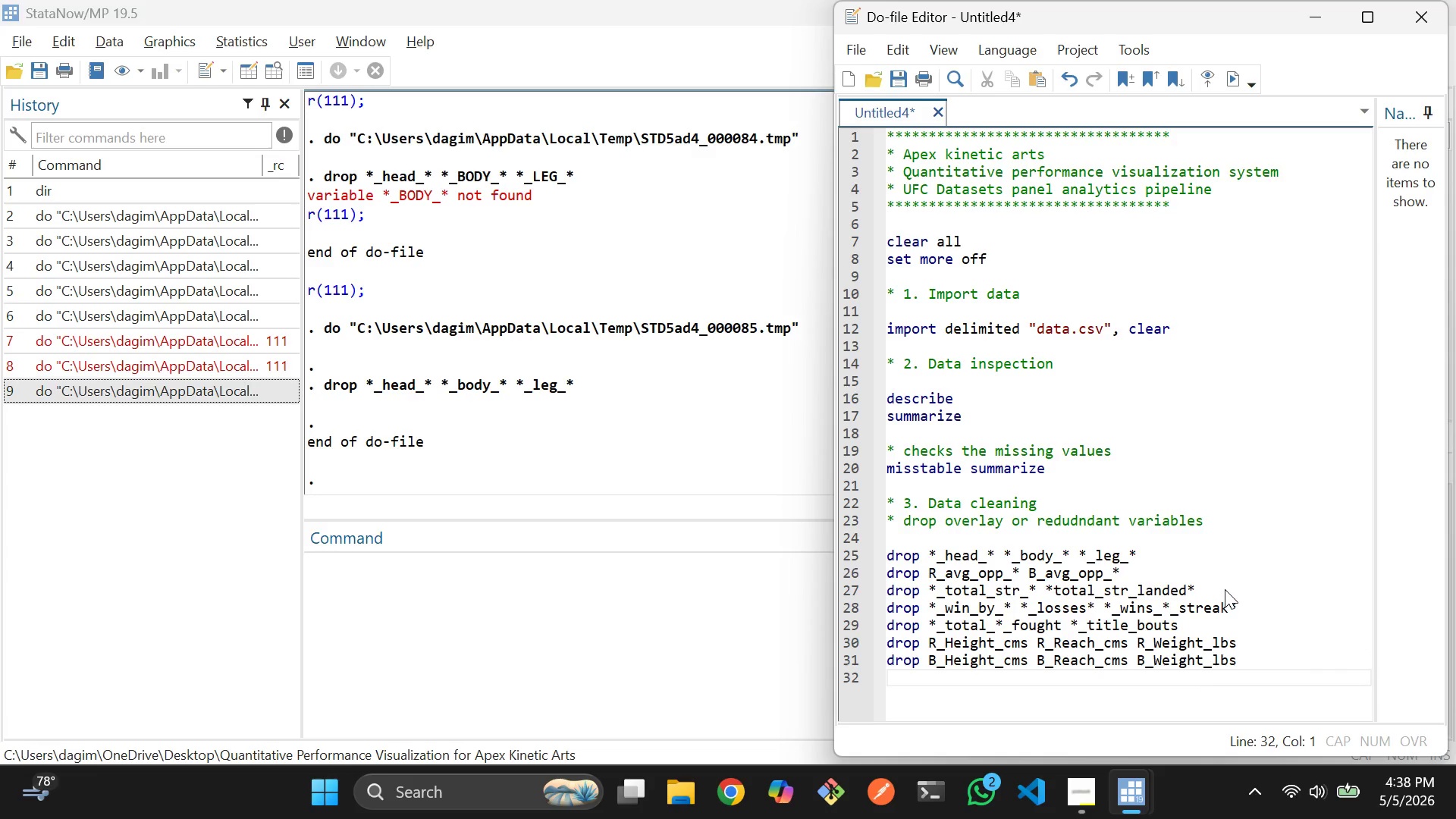 
type(drop R_age B_age)
 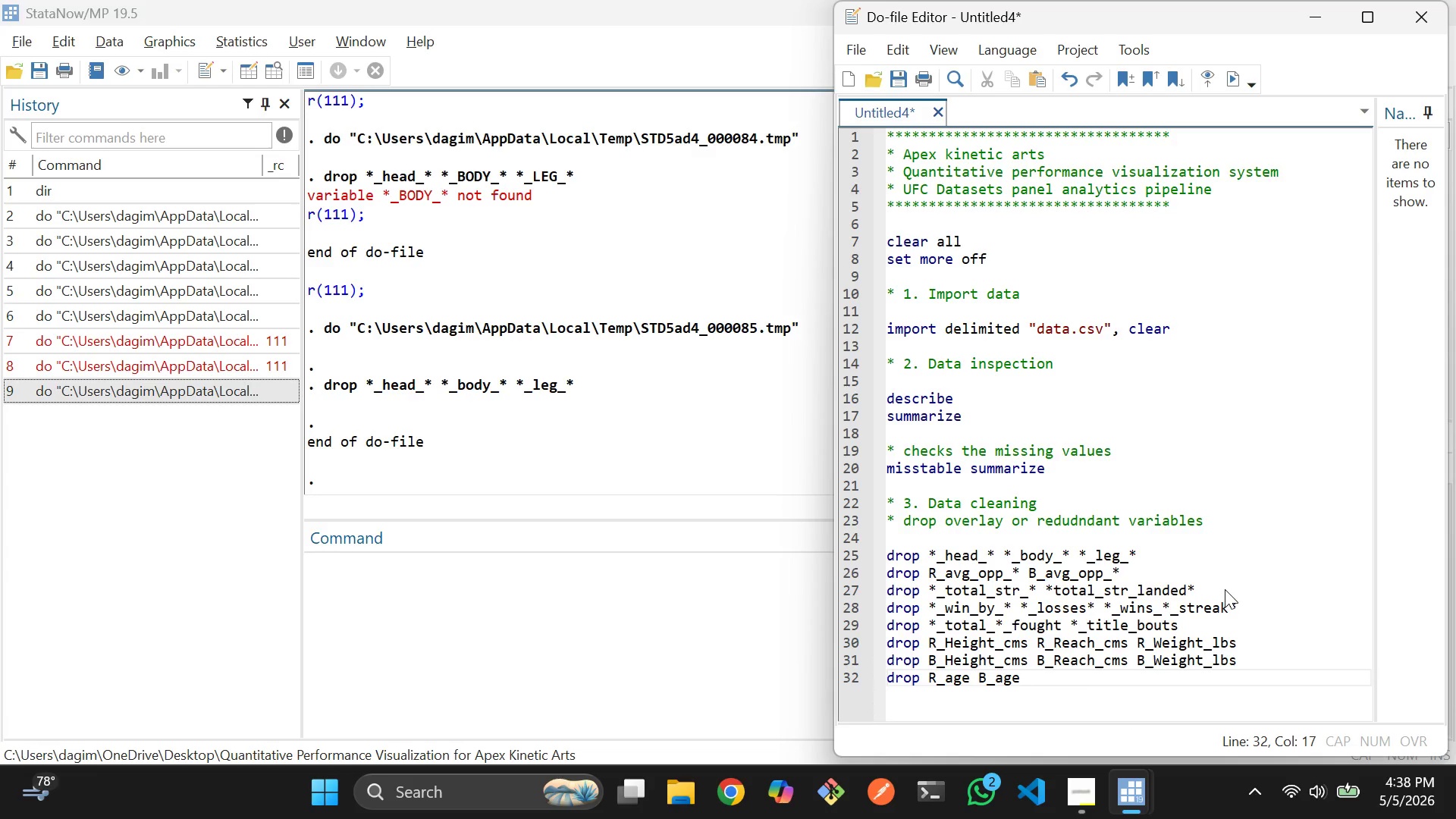 
left_click_drag(start_coordinate=[1143, 571], to_coordinate=[886, 574])
 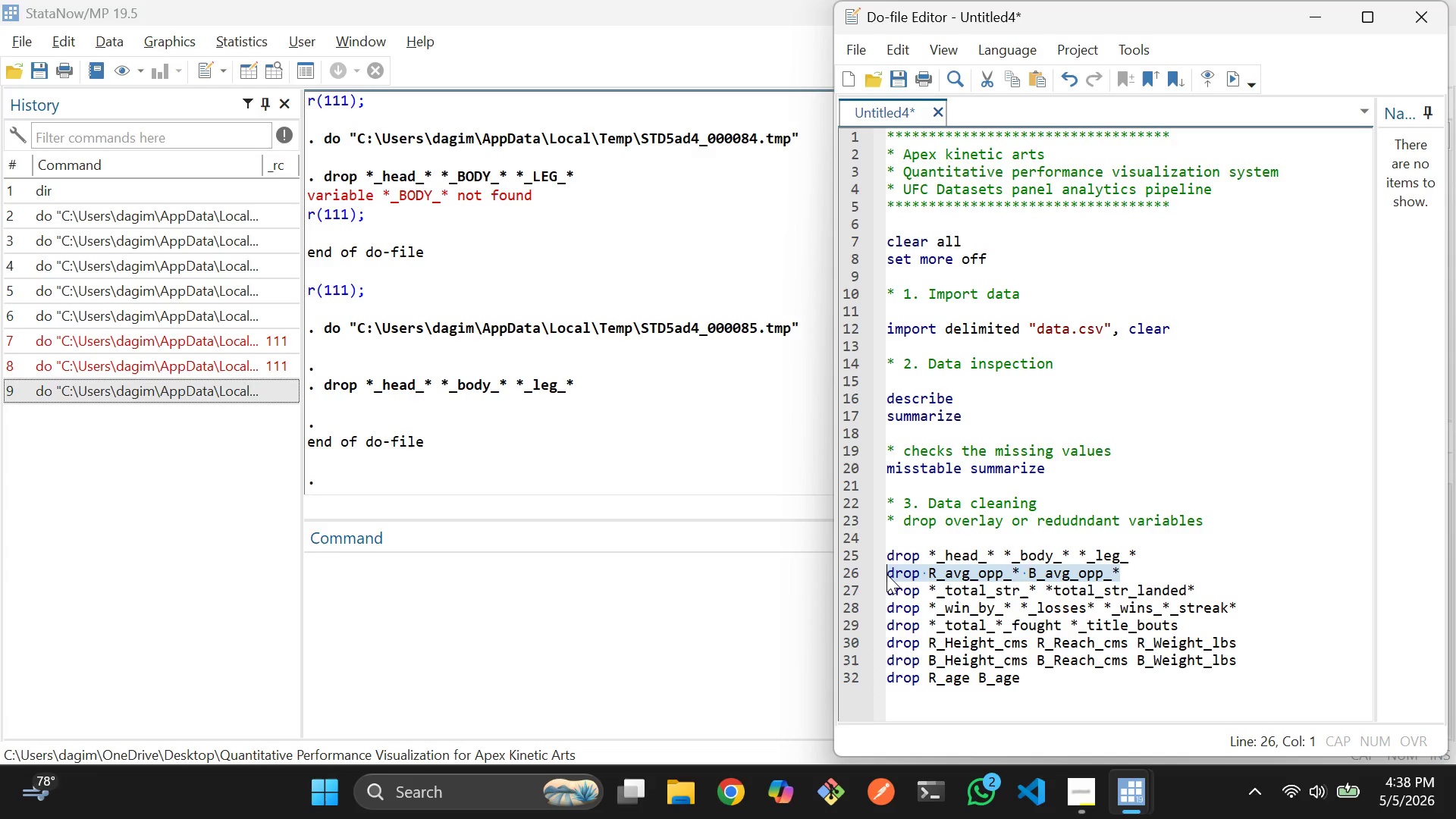 
key(Control+ControlLeft)
 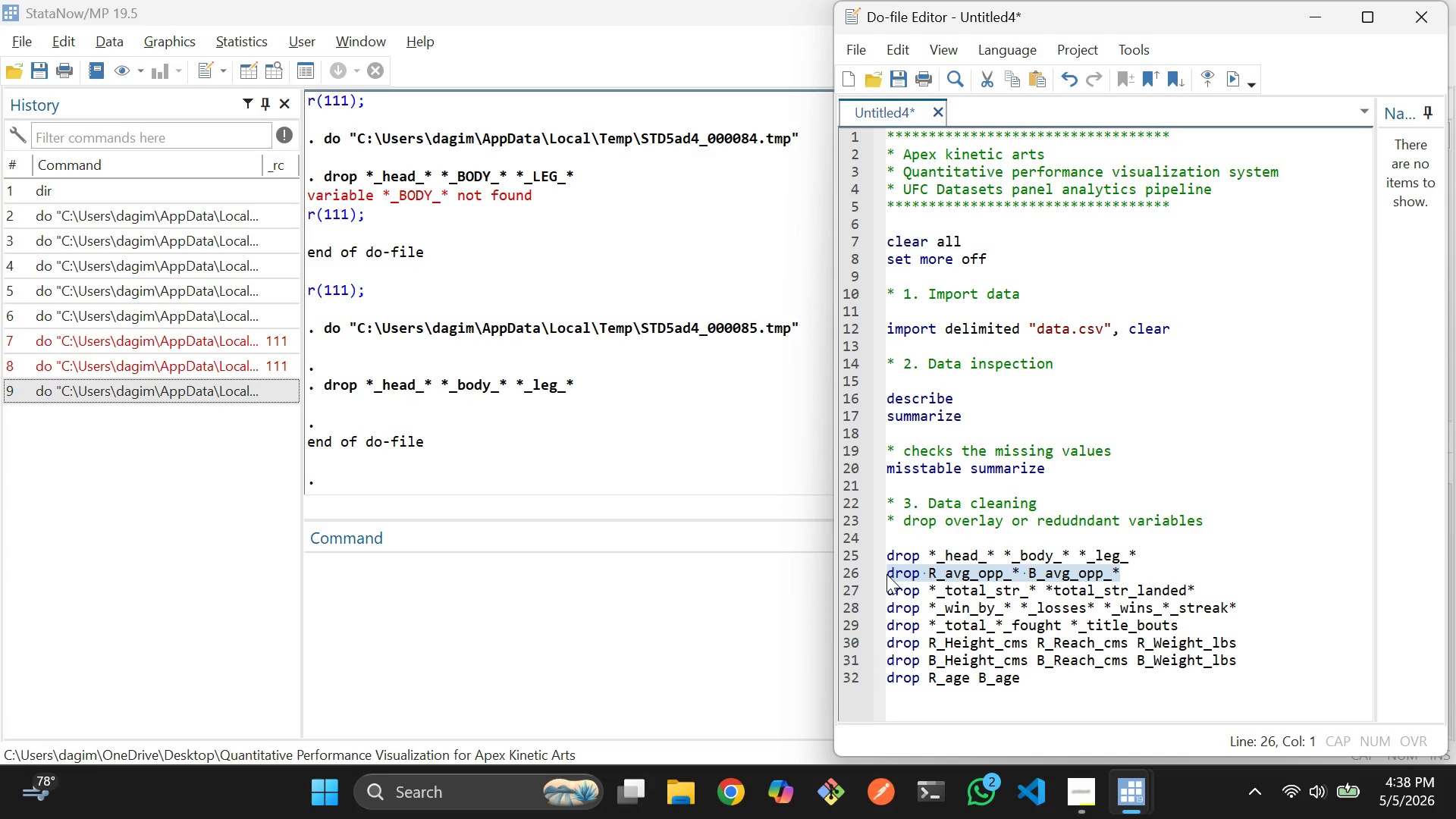 
key(Control+D)
 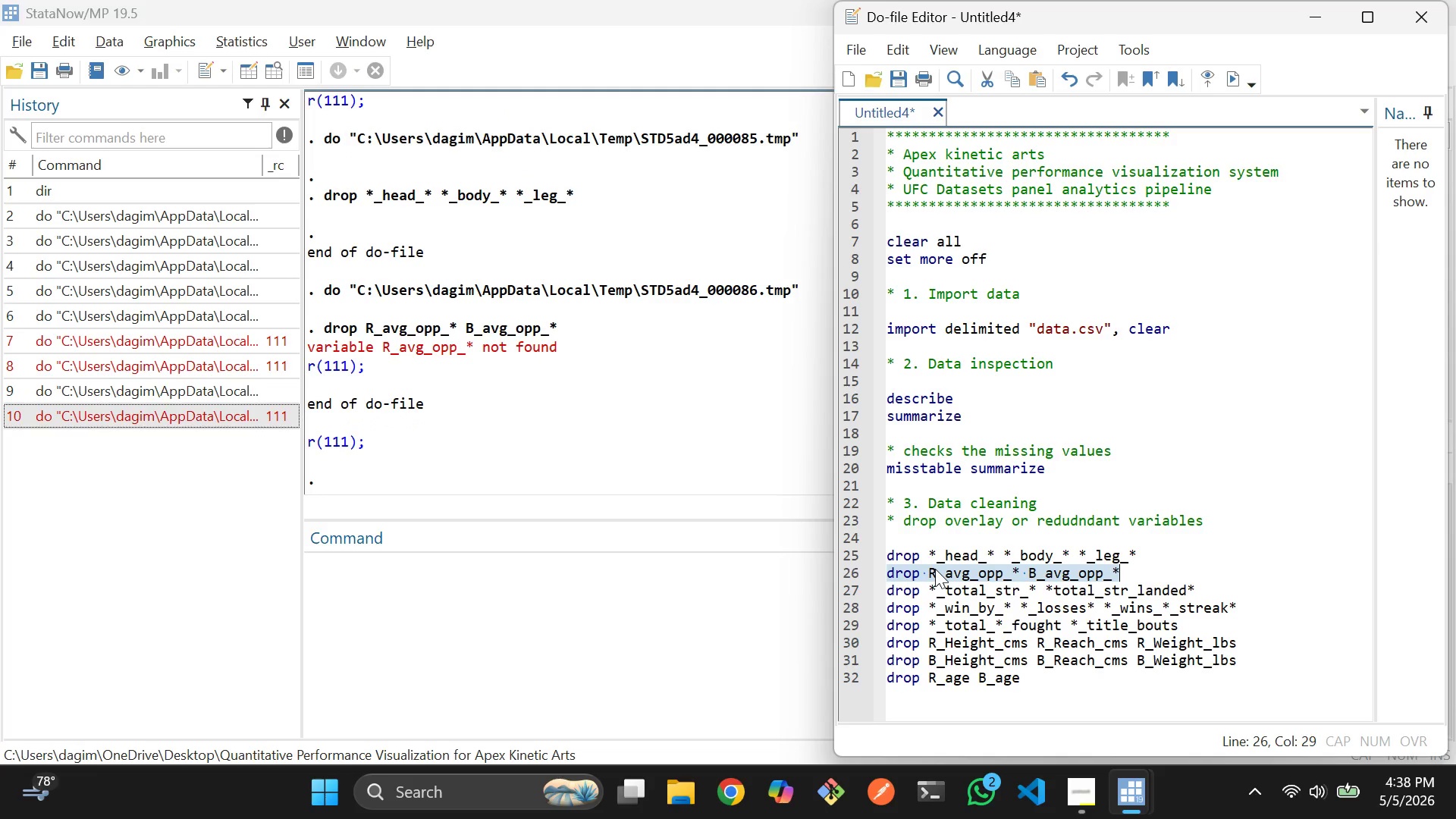 
double_click([935, 569])
 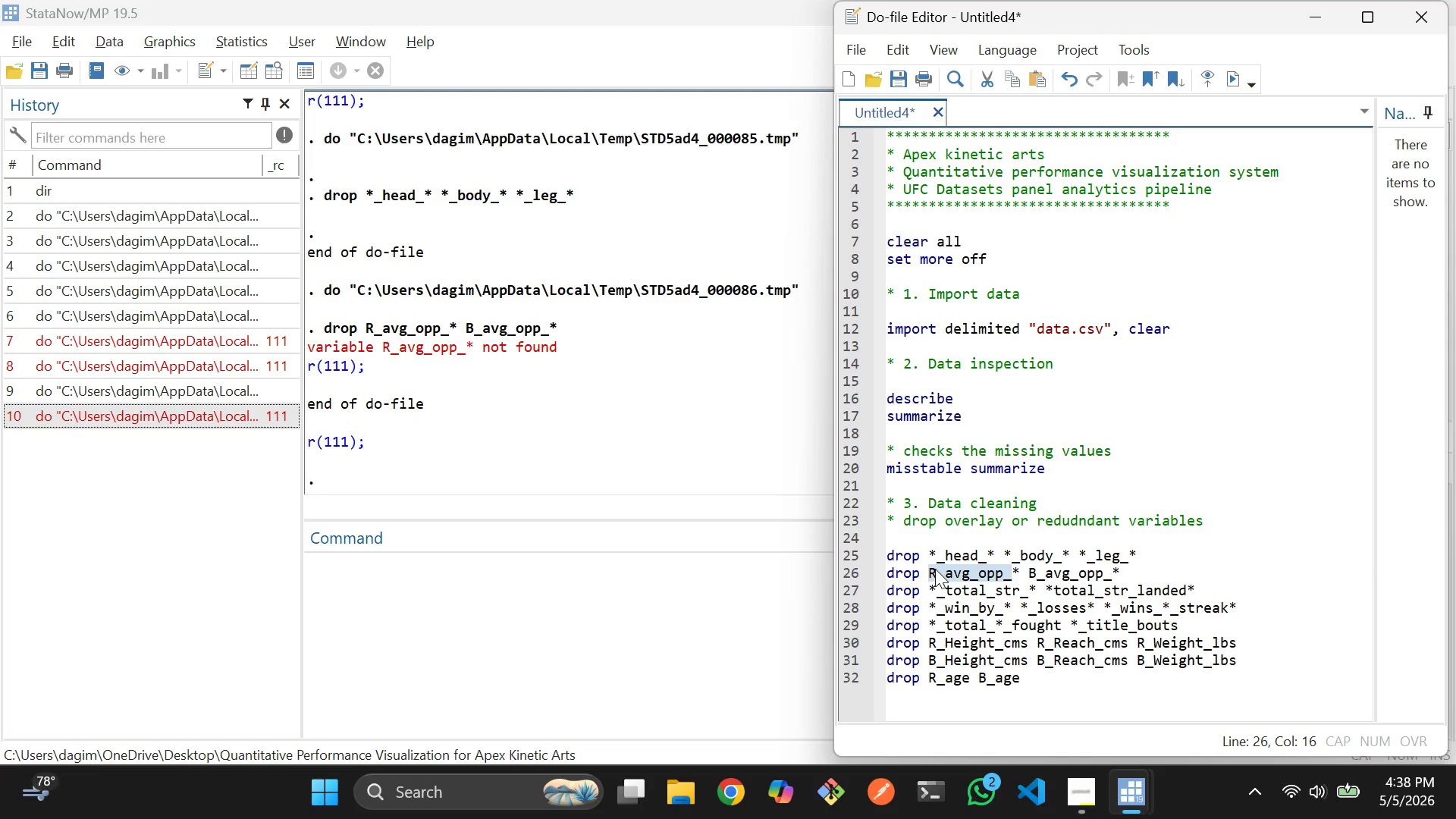 
key(ArrowLeft)
 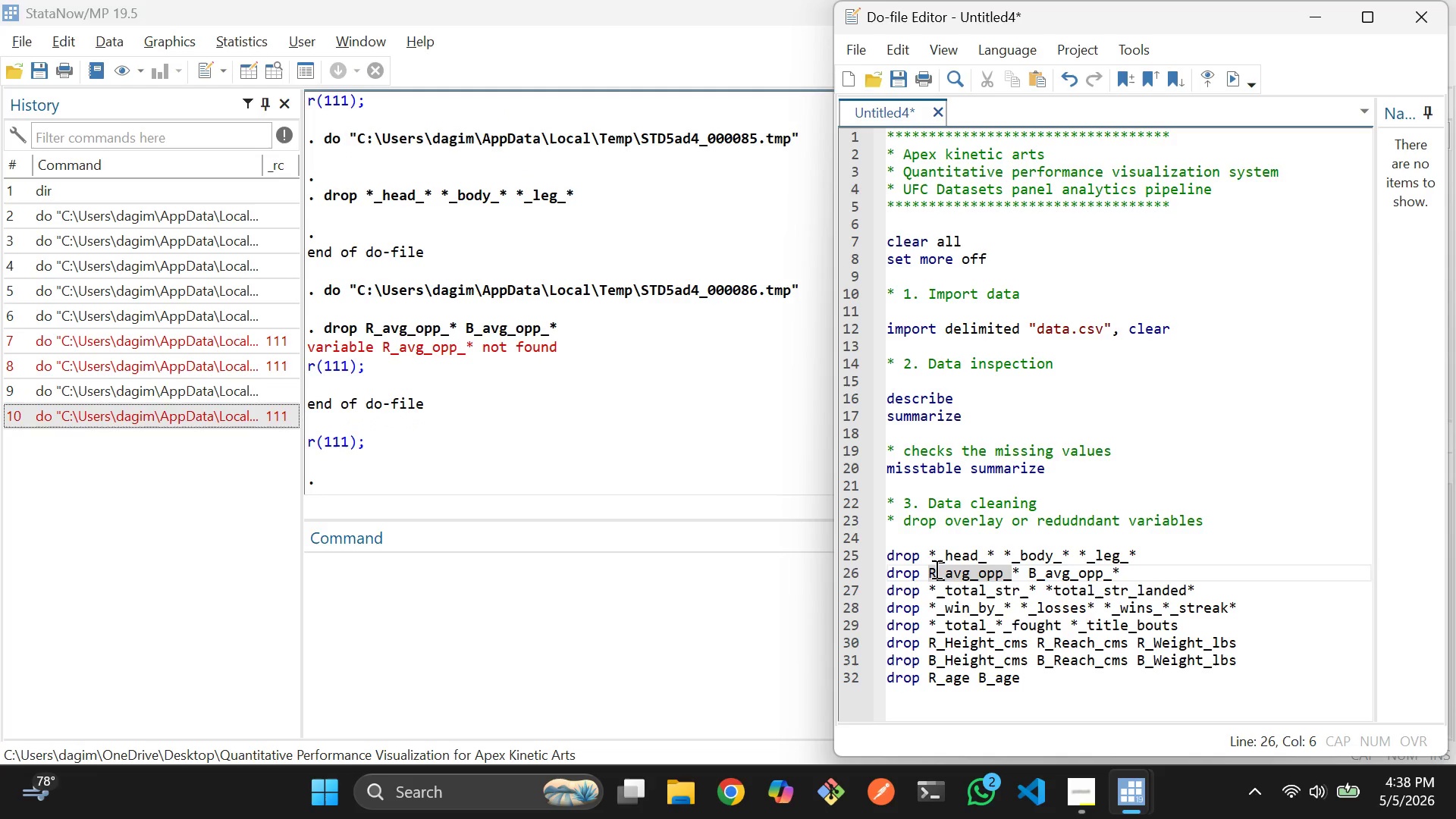 
key(ArrowRight)
 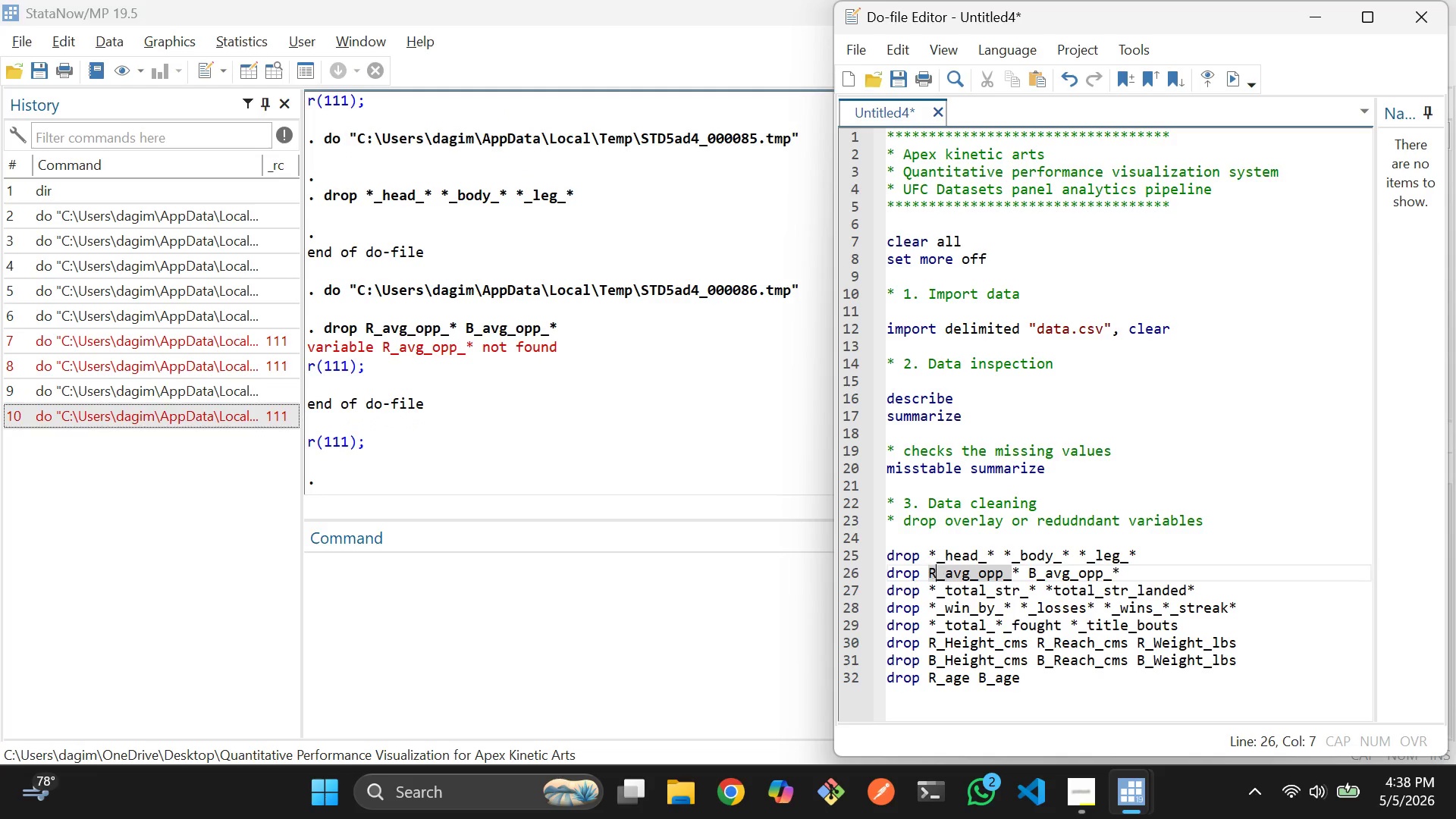 
key(Backspace)
 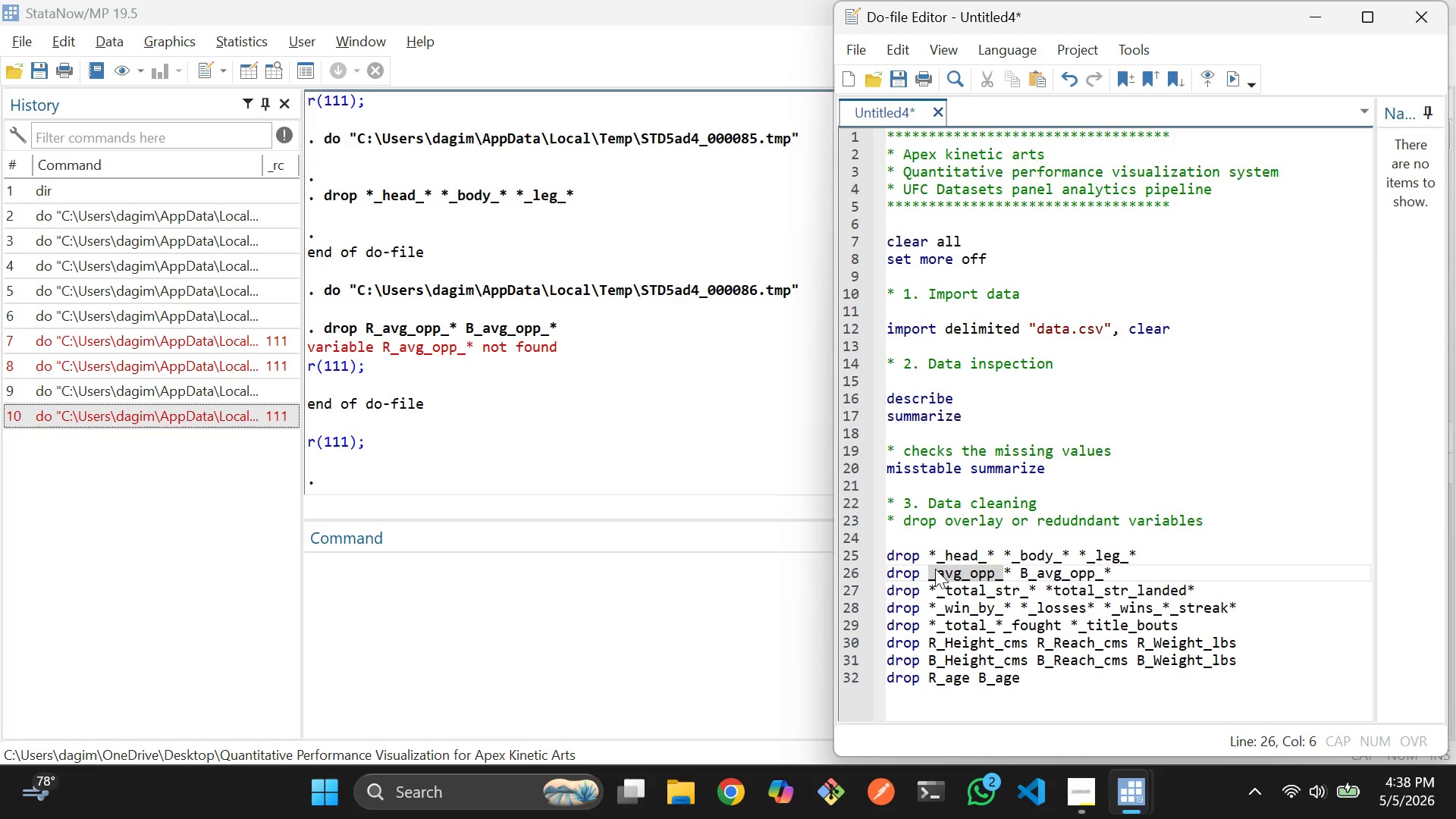 
key(R)
 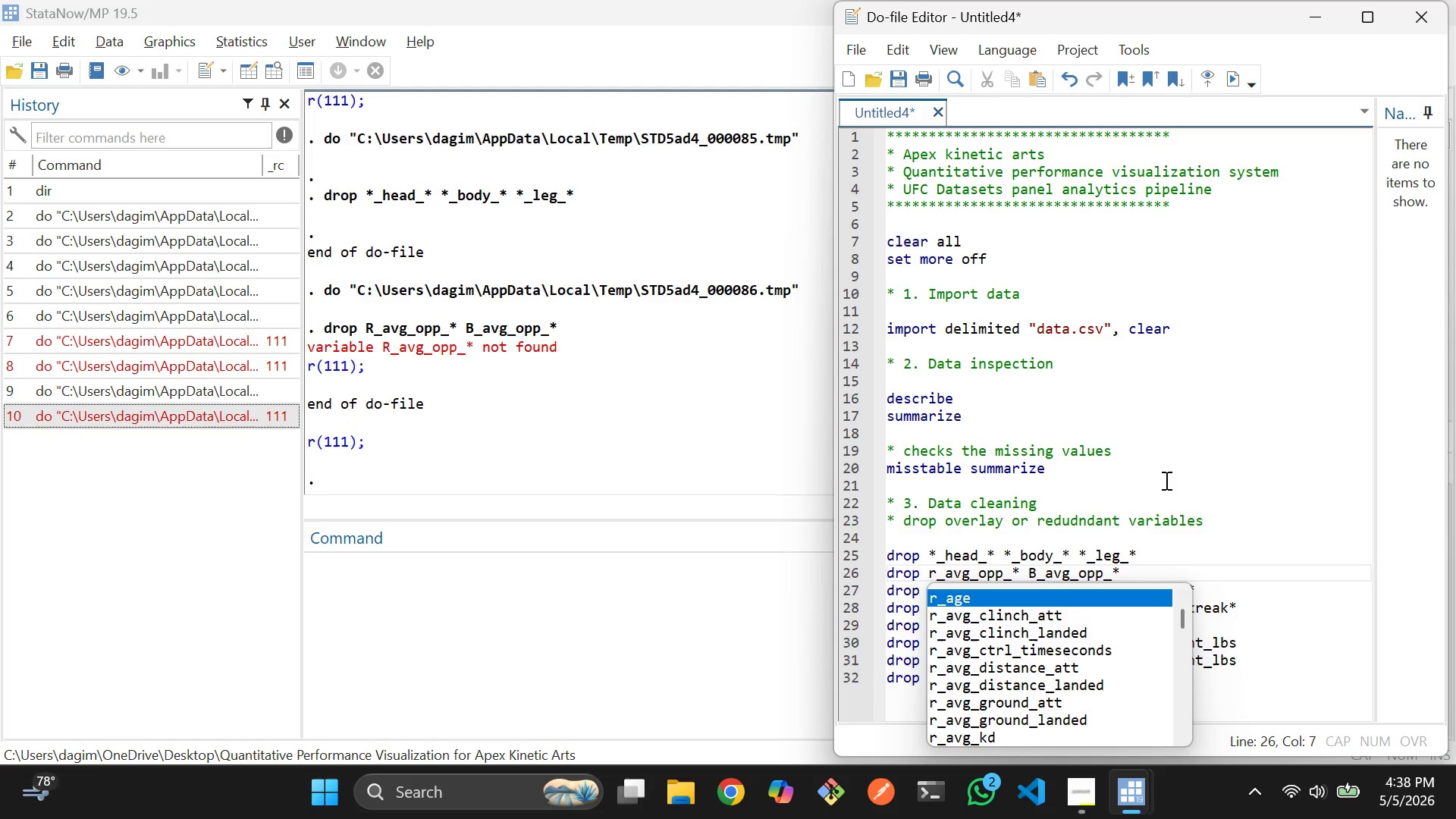 
left_click([1151, 507])
 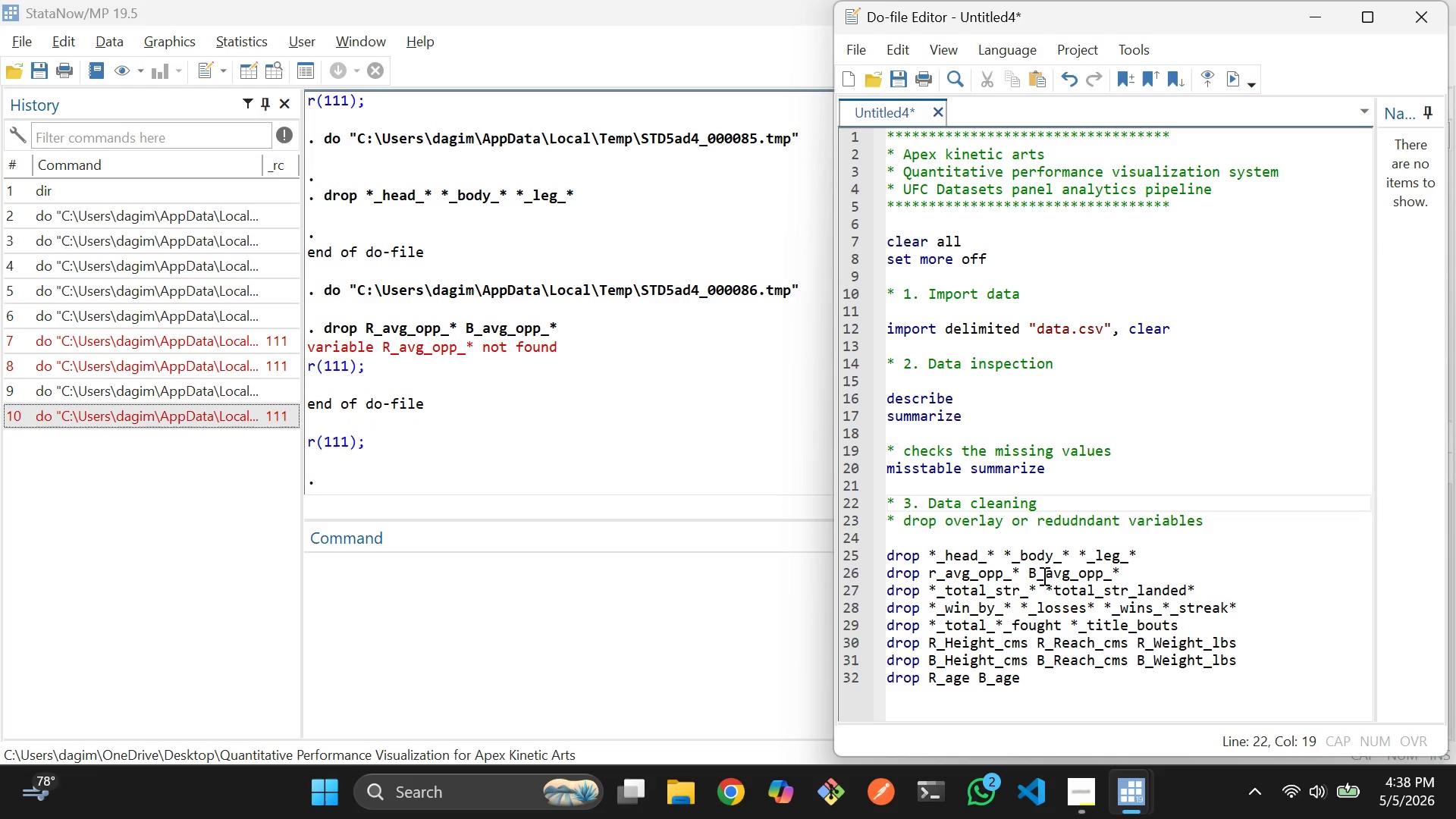 
left_click([1035, 573])
 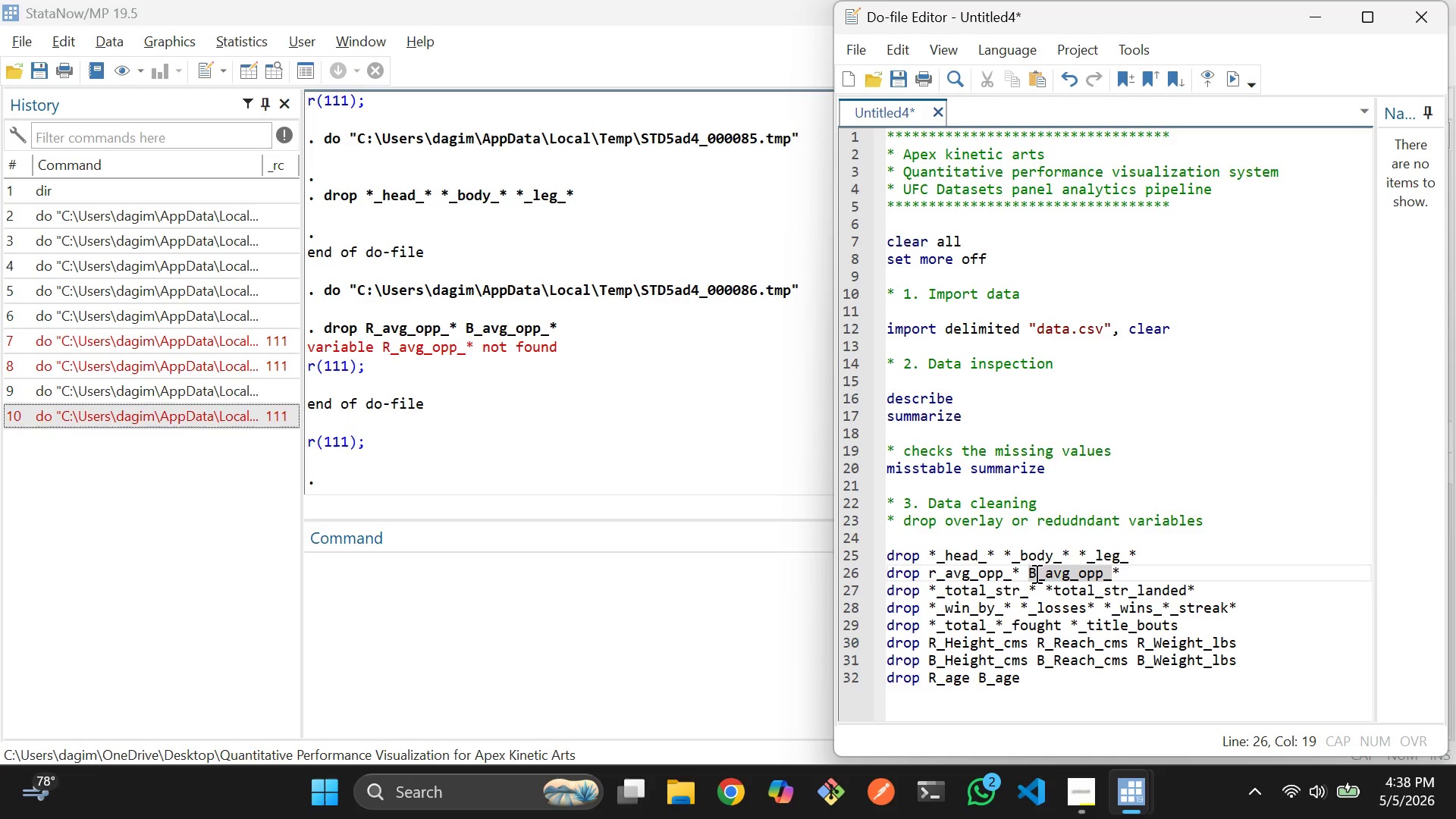 
key(Backspace)
 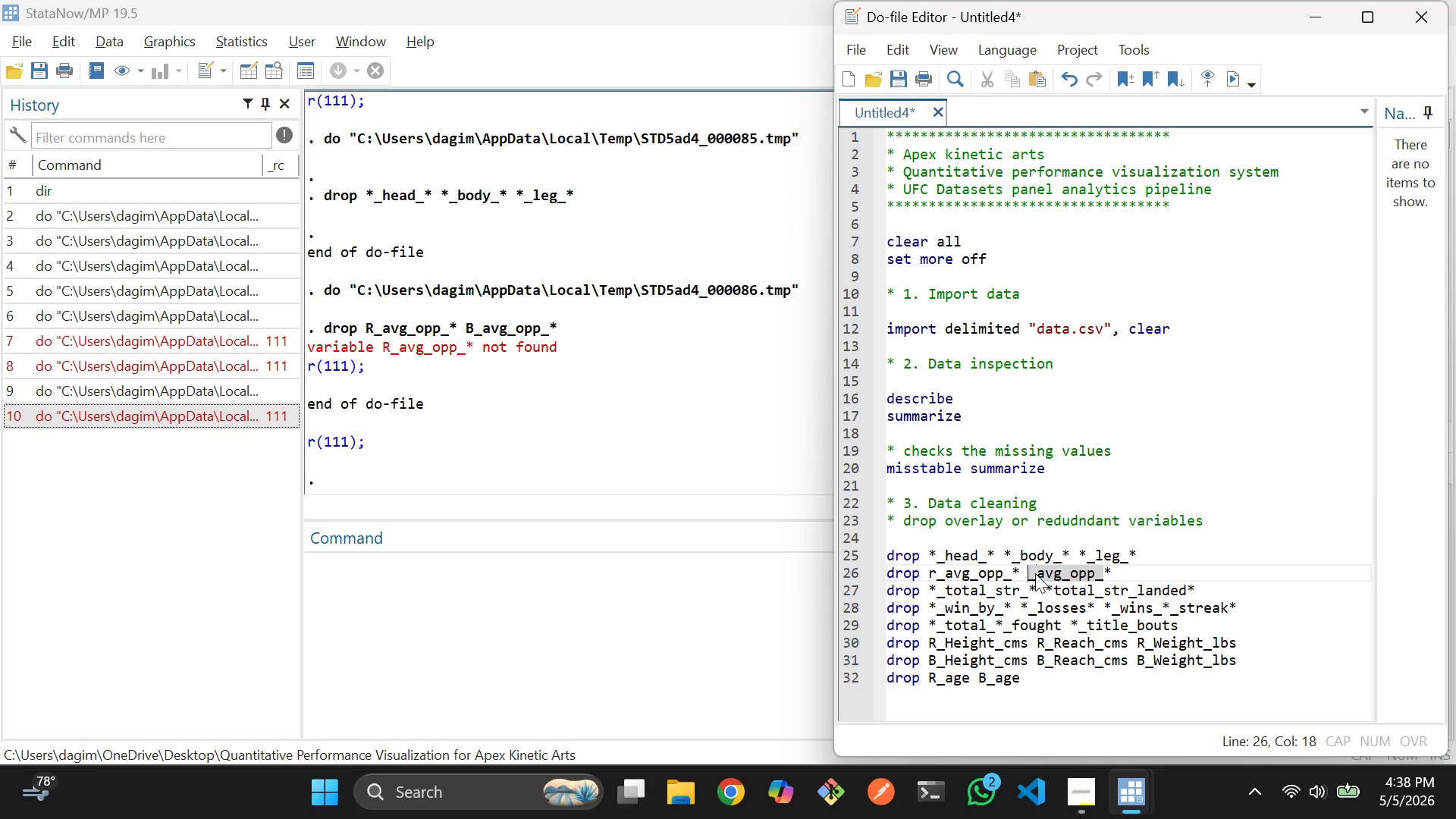 
key(B)
 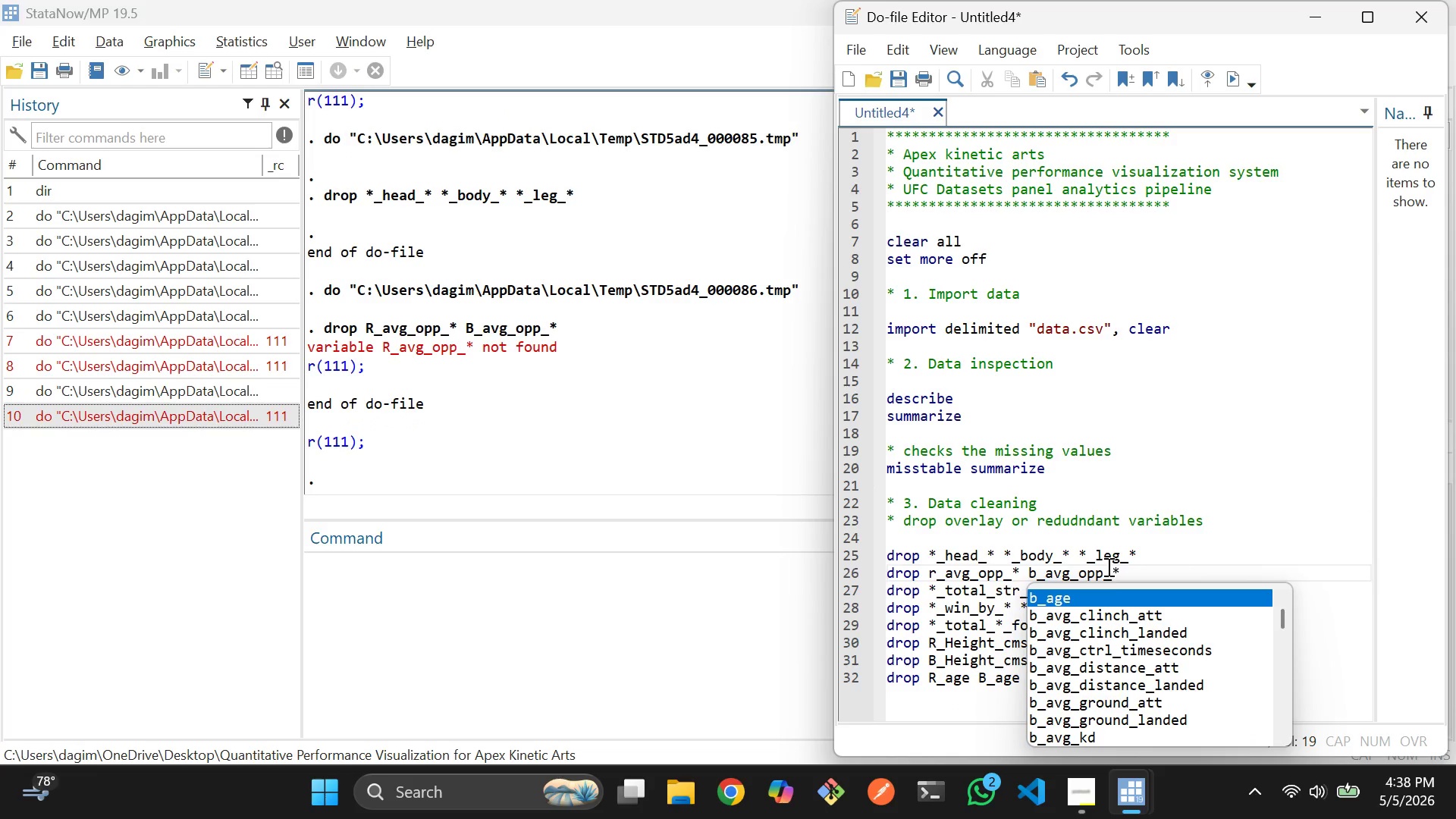 
scroll: coordinate [1119, 614], scroll_direction: down, amount: 2.0
 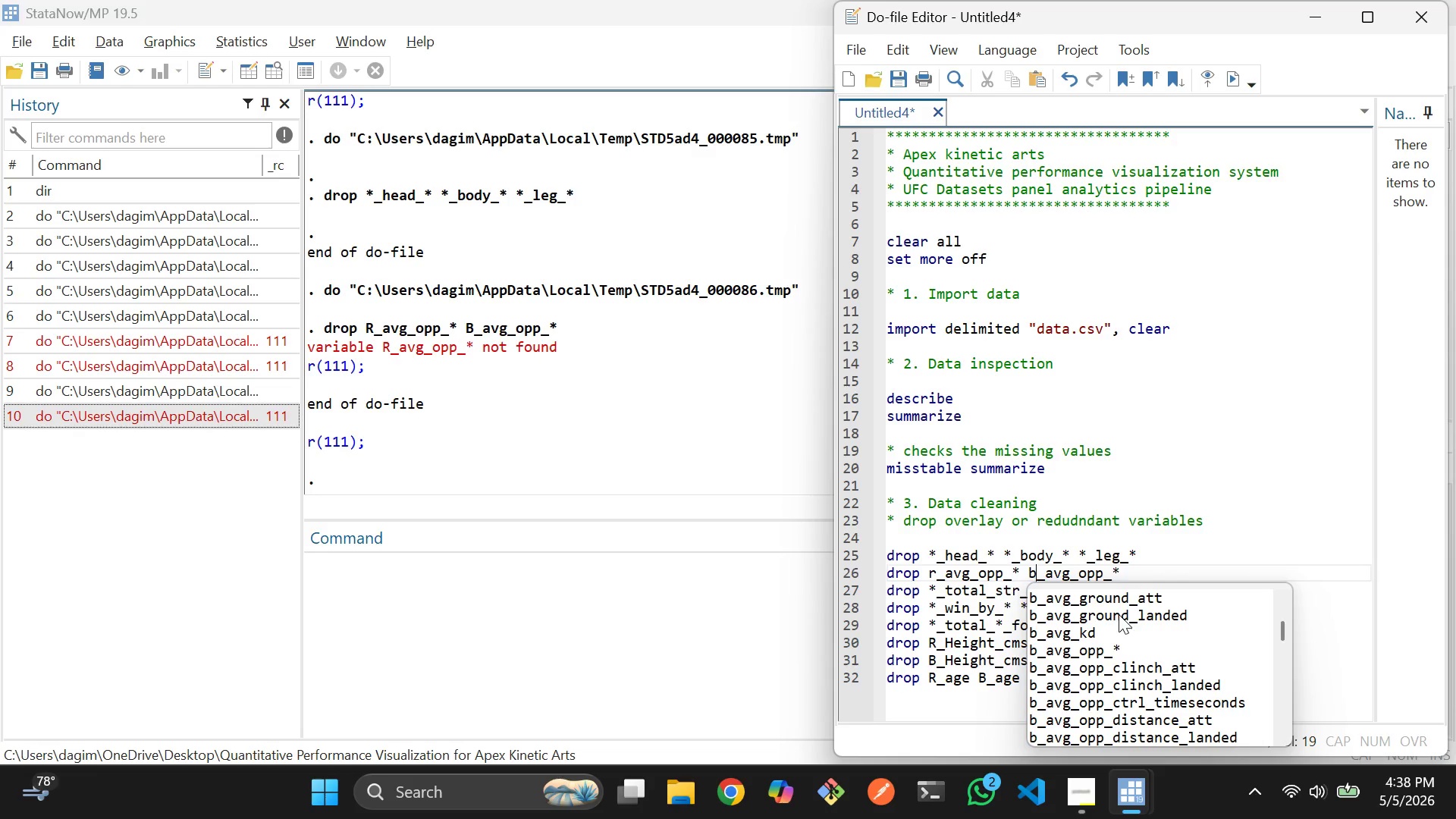 
left_click([1181, 569])
 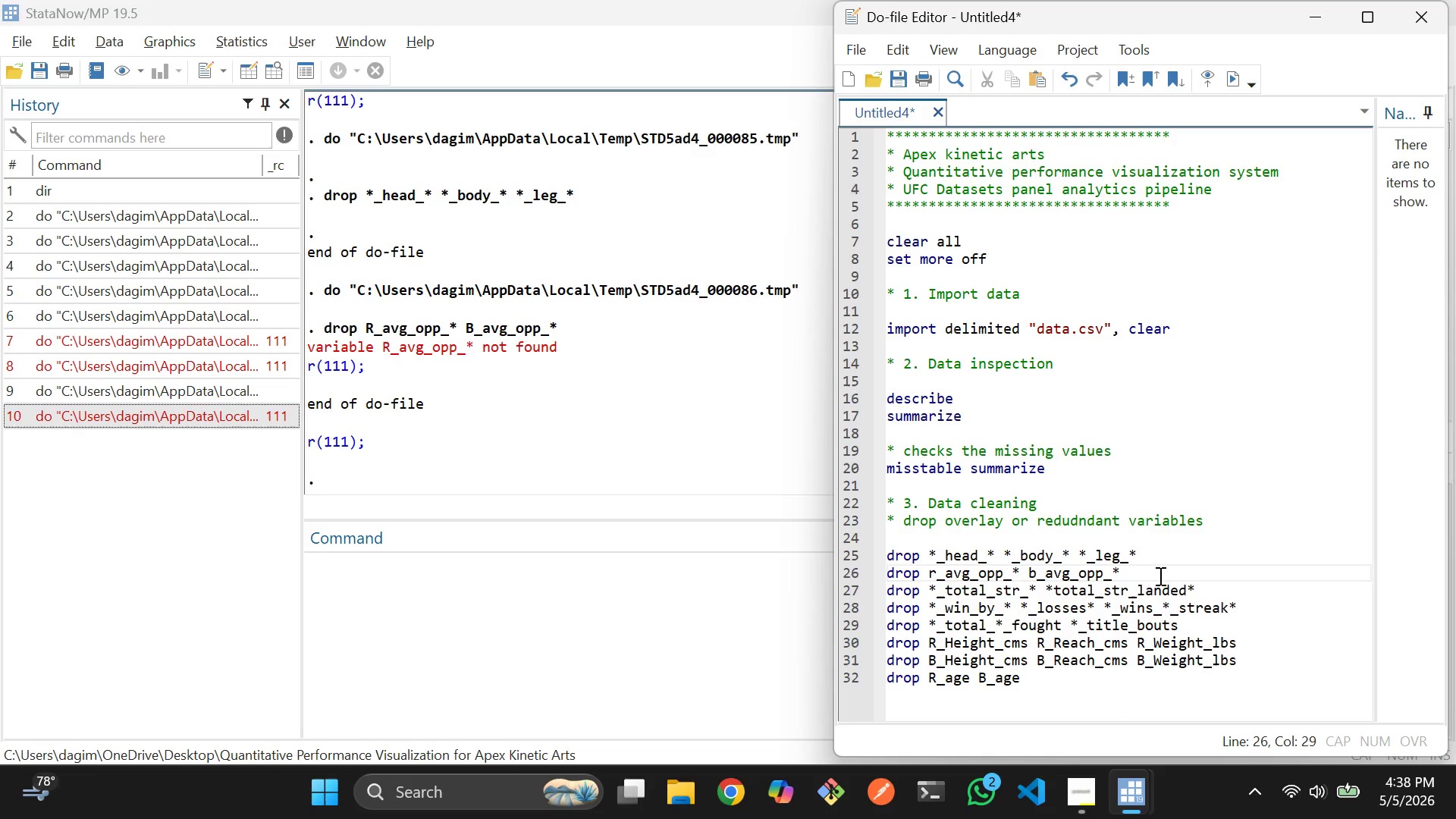 
left_click_drag(start_coordinate=[1159, 576], to_coordinate=[881, 581])
 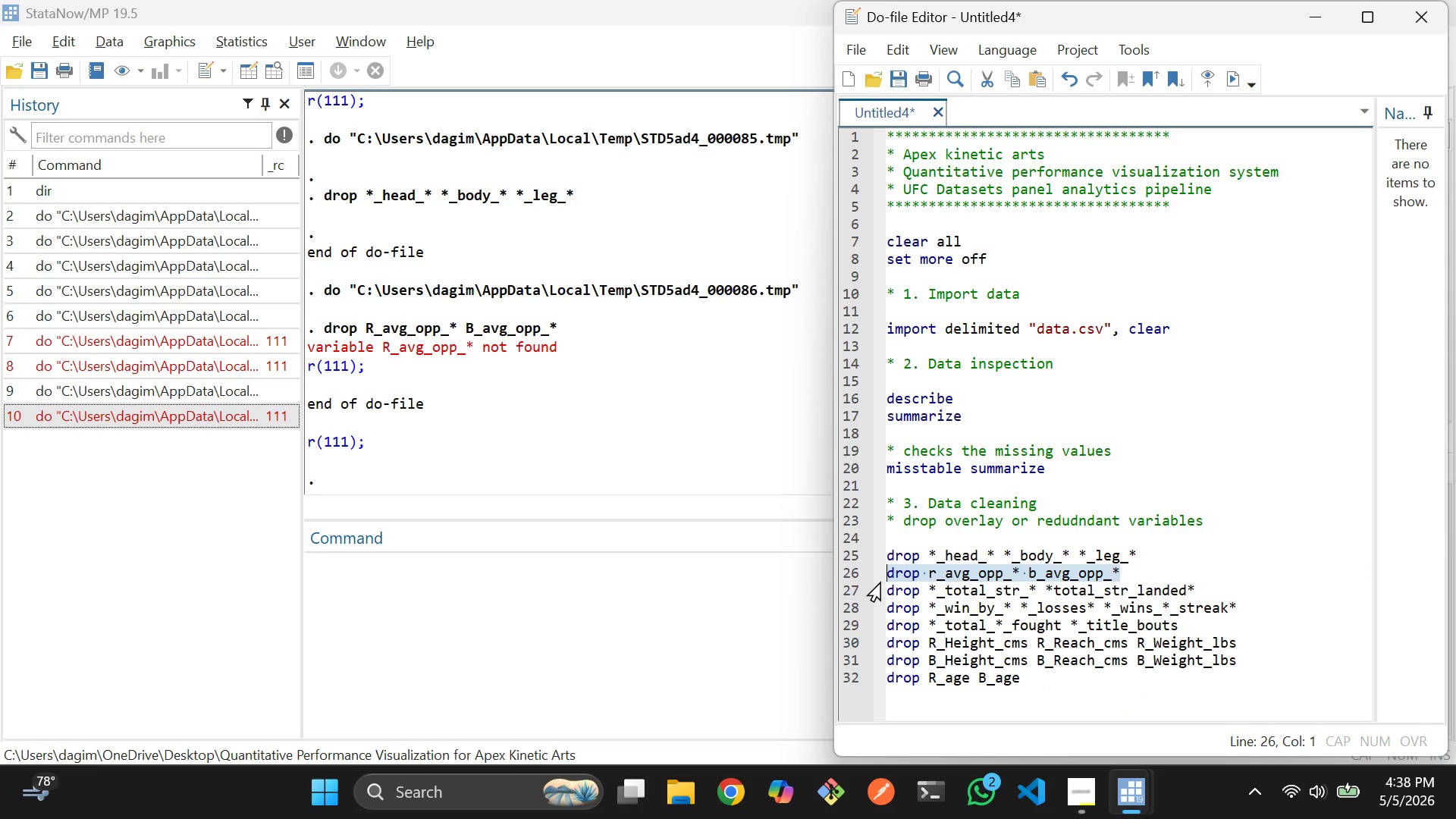 
key(Control+D)
 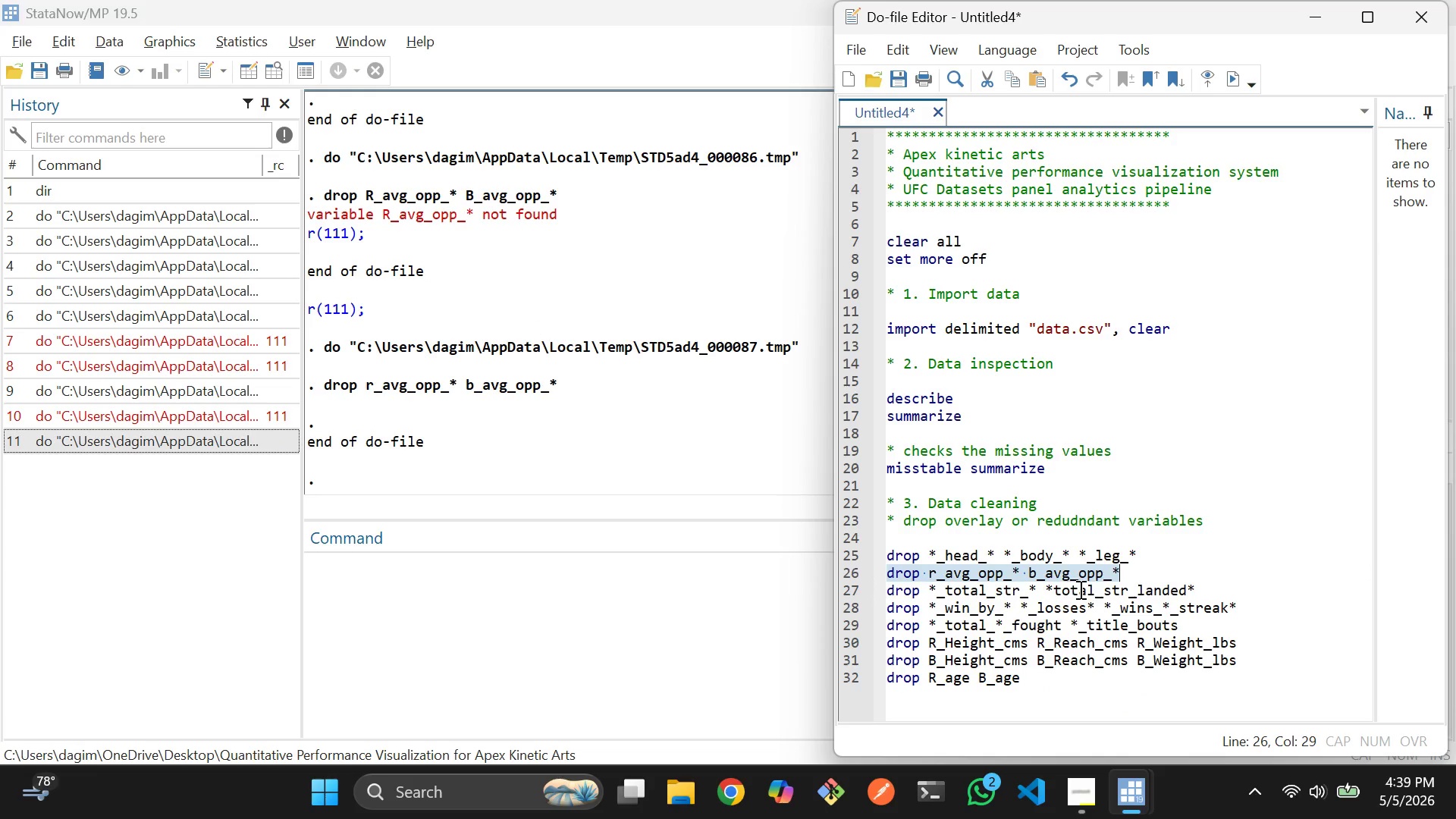 
left_click_drag(start_coordinate=[1207, 593], to_coordinate=[890, 588])
 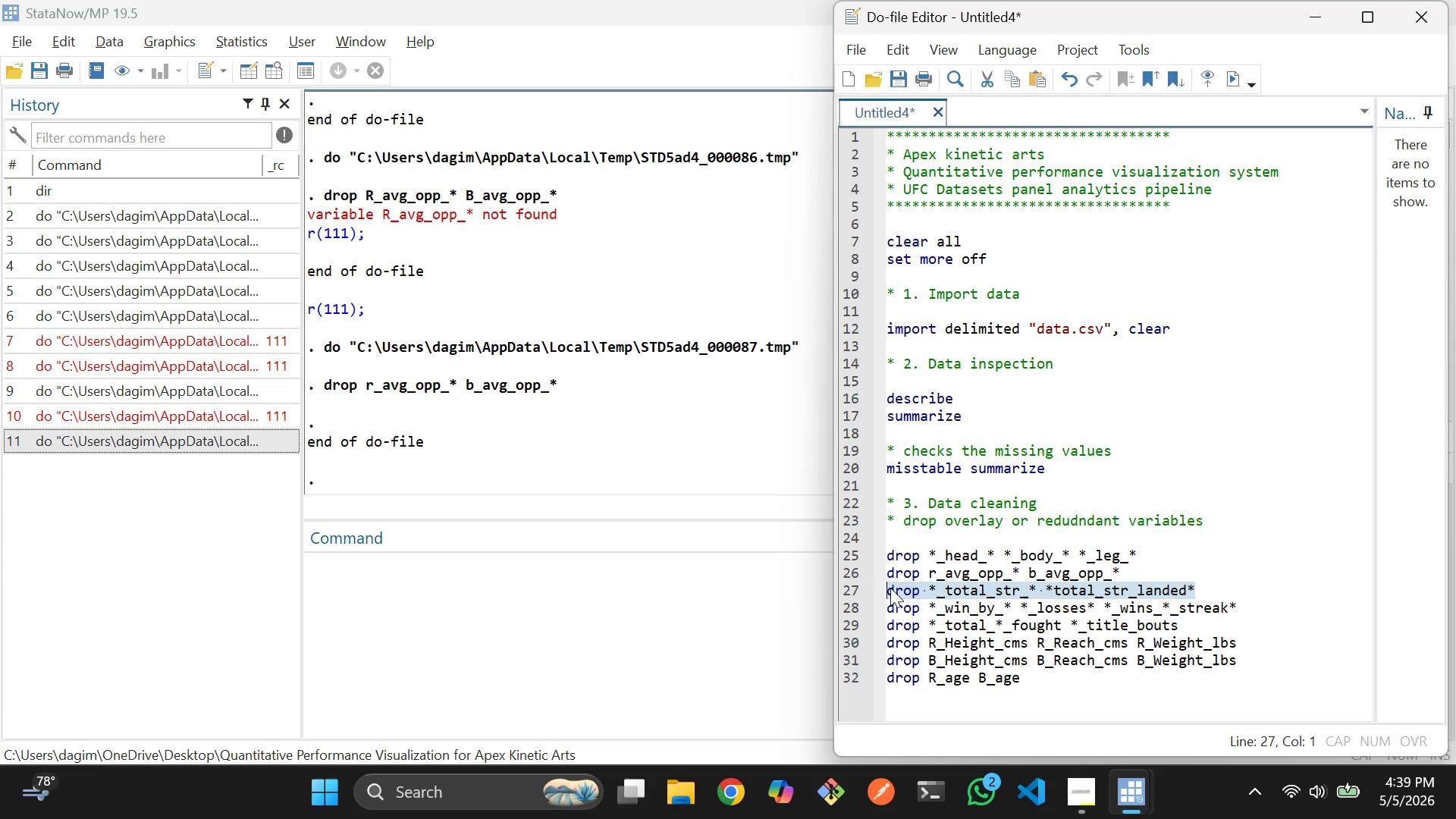 
key(Control+D)
 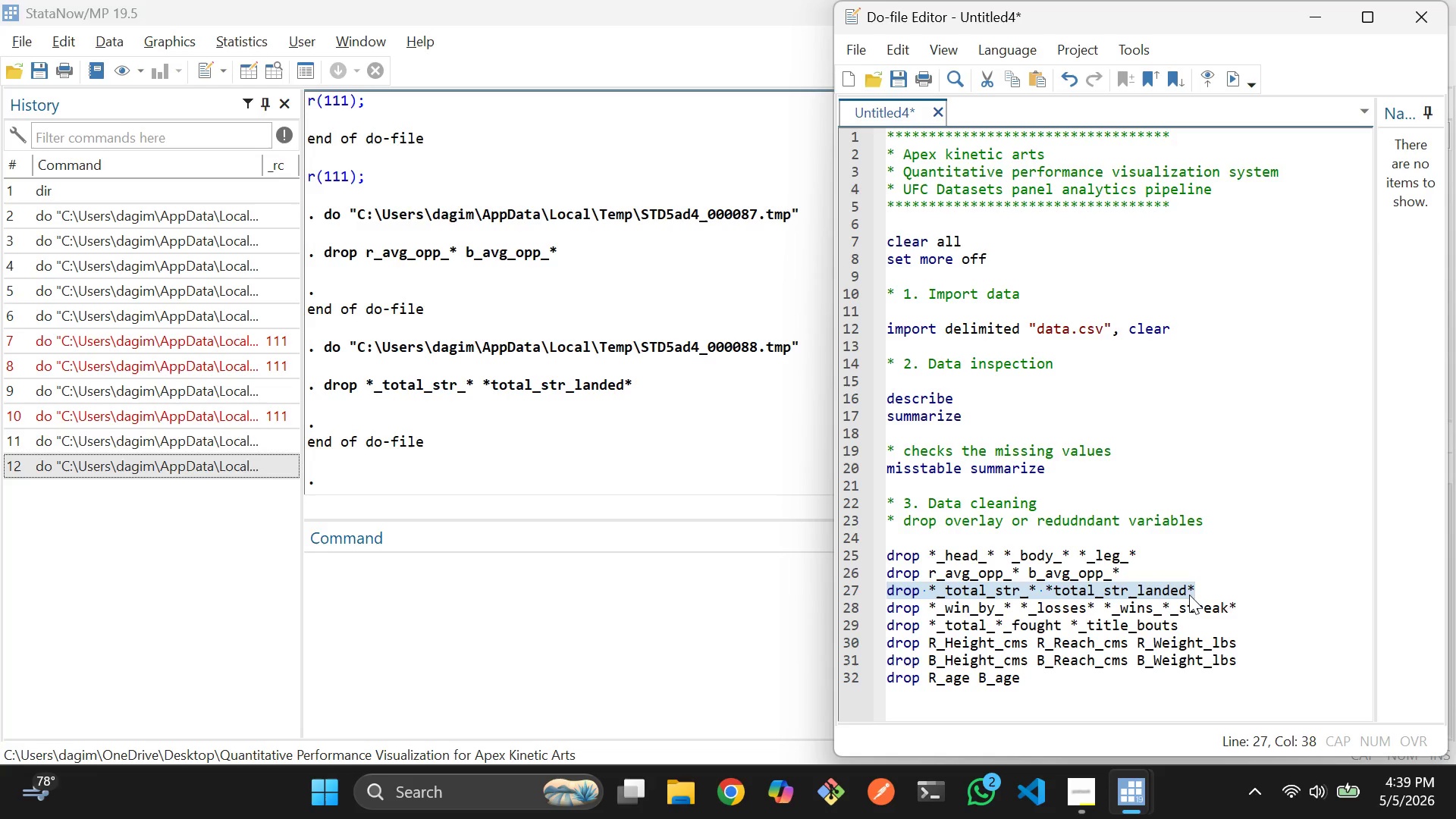 
left_click_drag(start_coordinate=[1238, 604], to_coordinate=[893, 610])
 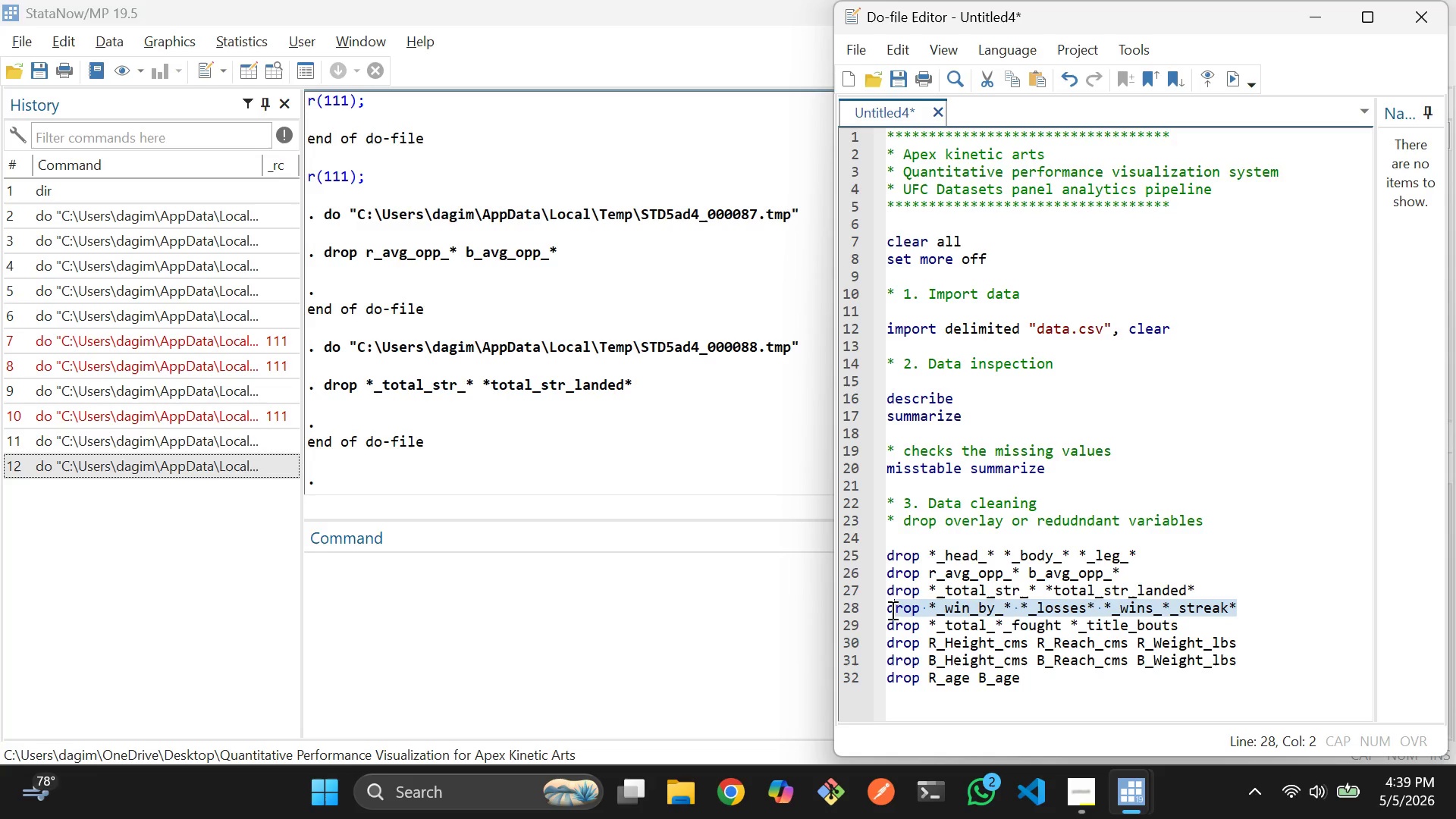 
hold_key(key=ShiftLeft, duration=0.48)
left_click([886, 610])
 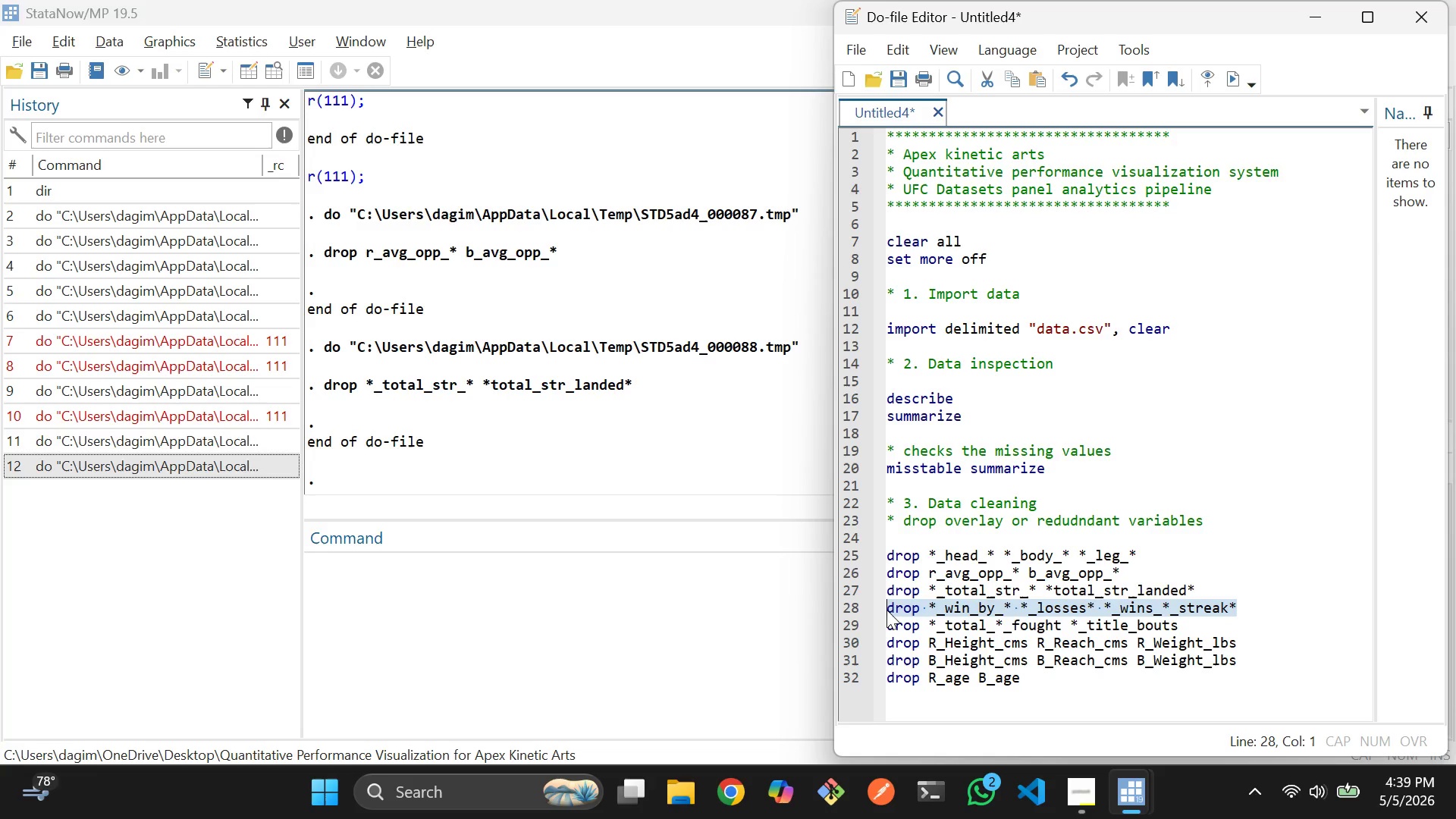 
key(Control+D)
 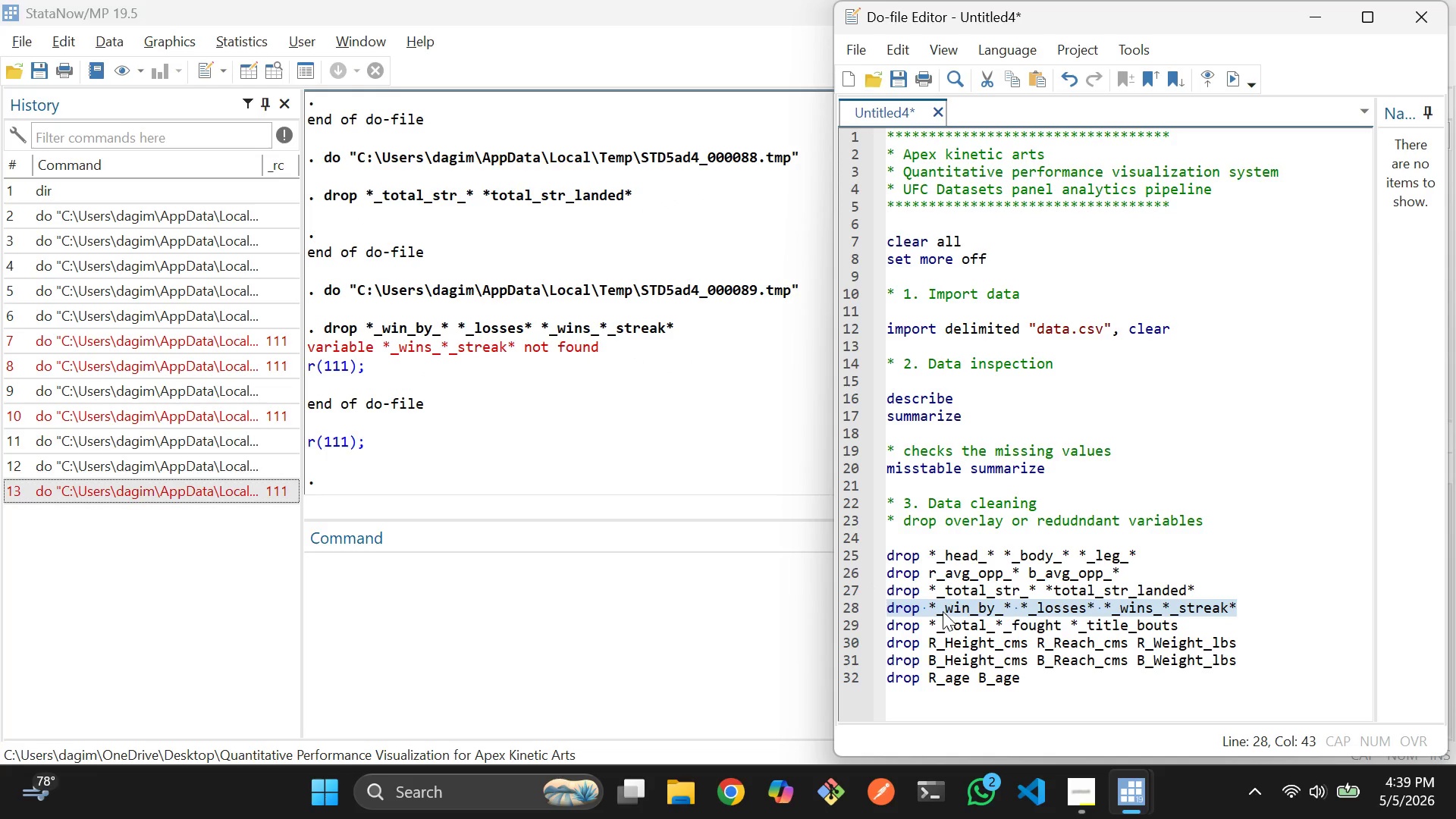 
left_click([967, 612])
 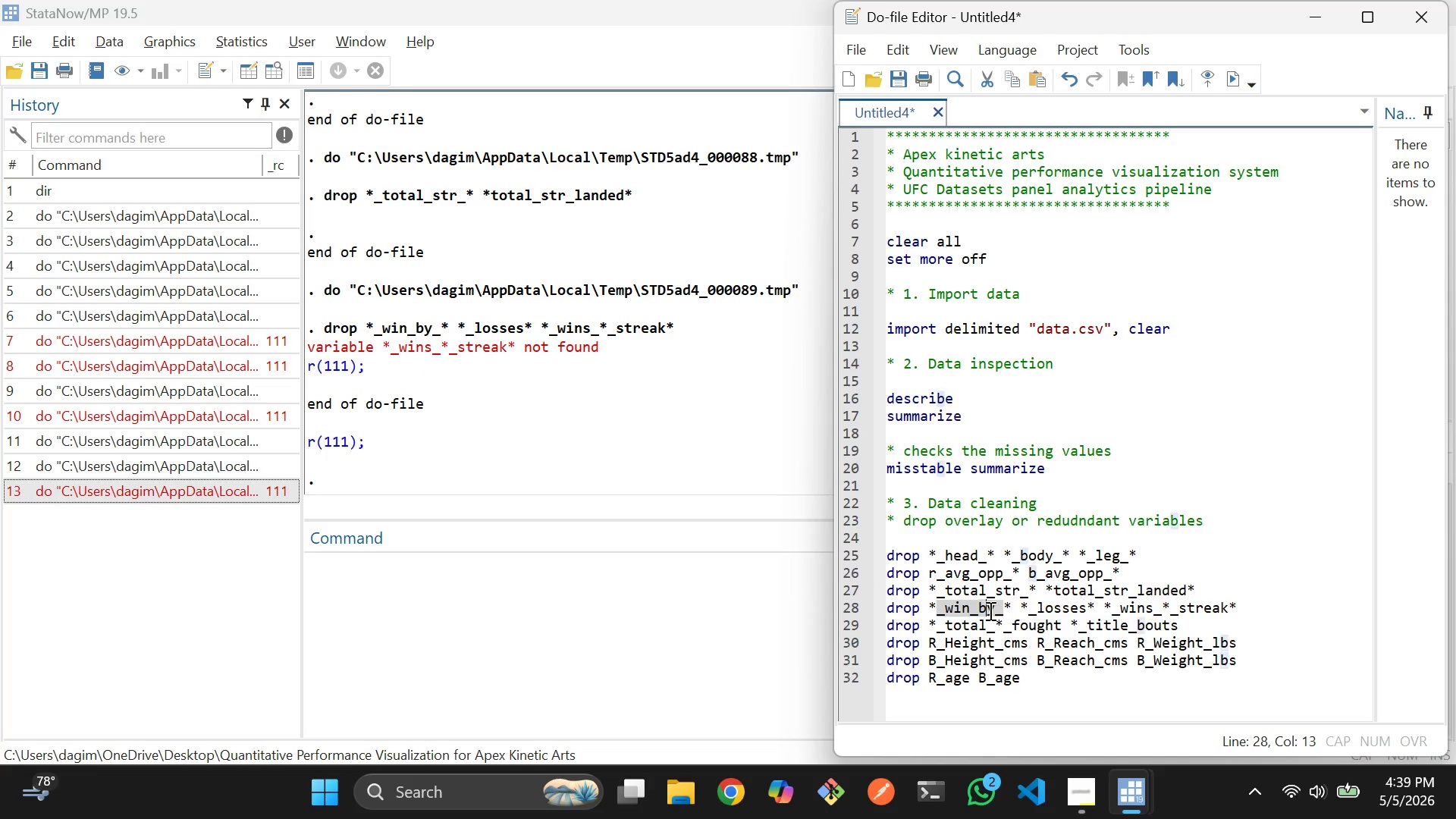 
left_click([992, 610])
 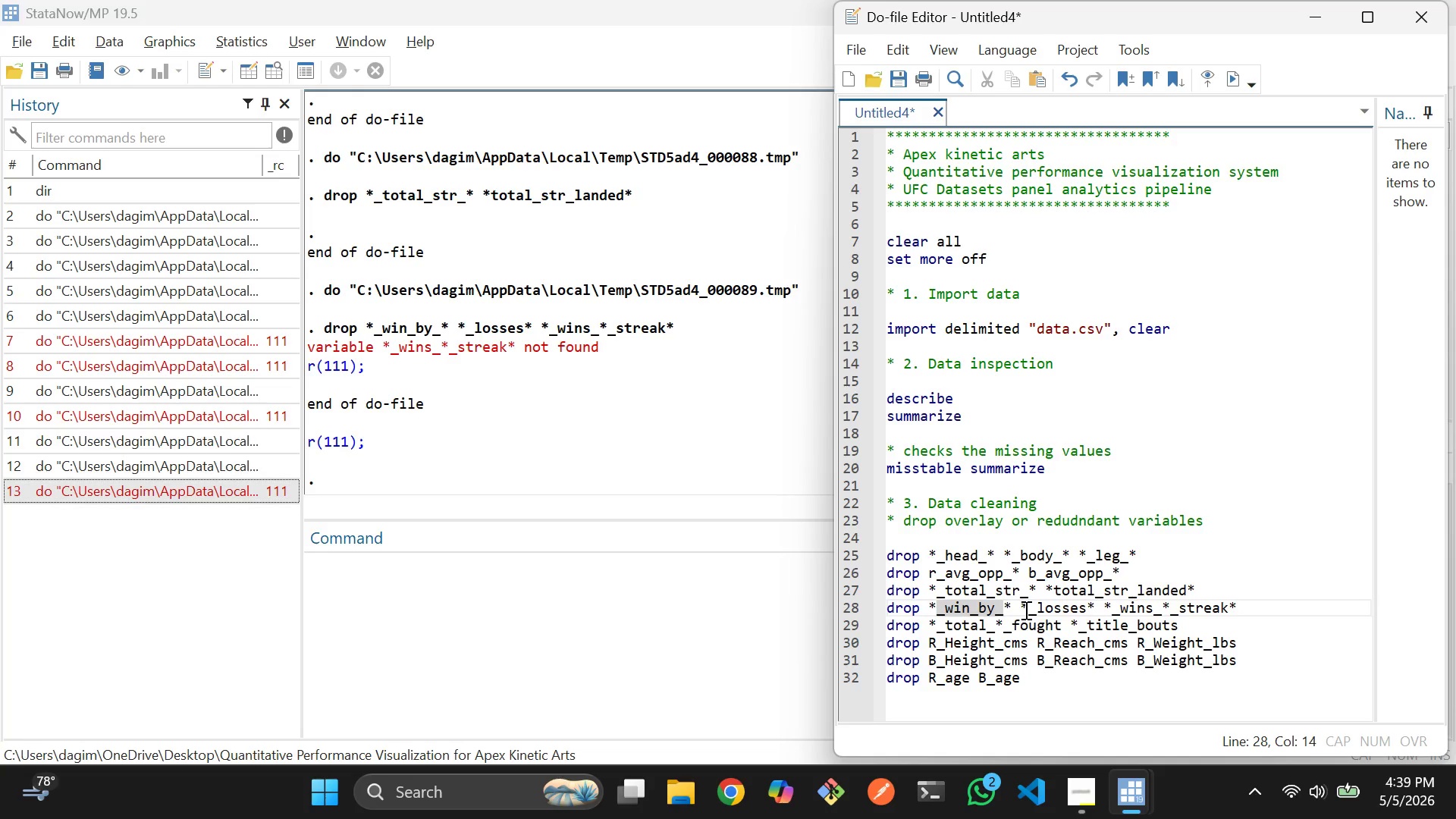 
wait(5.09)
 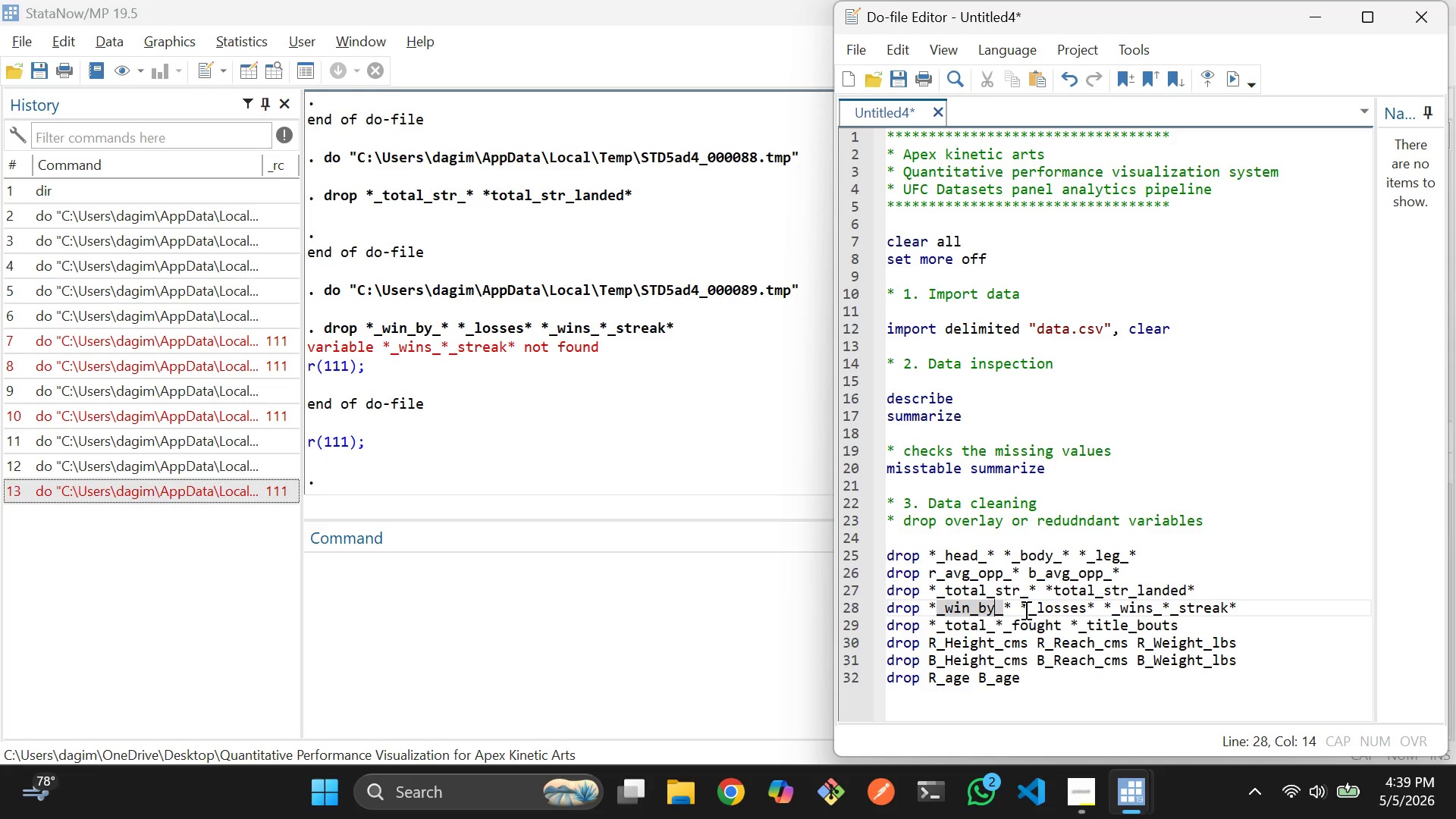 
left_click([994, 611])
 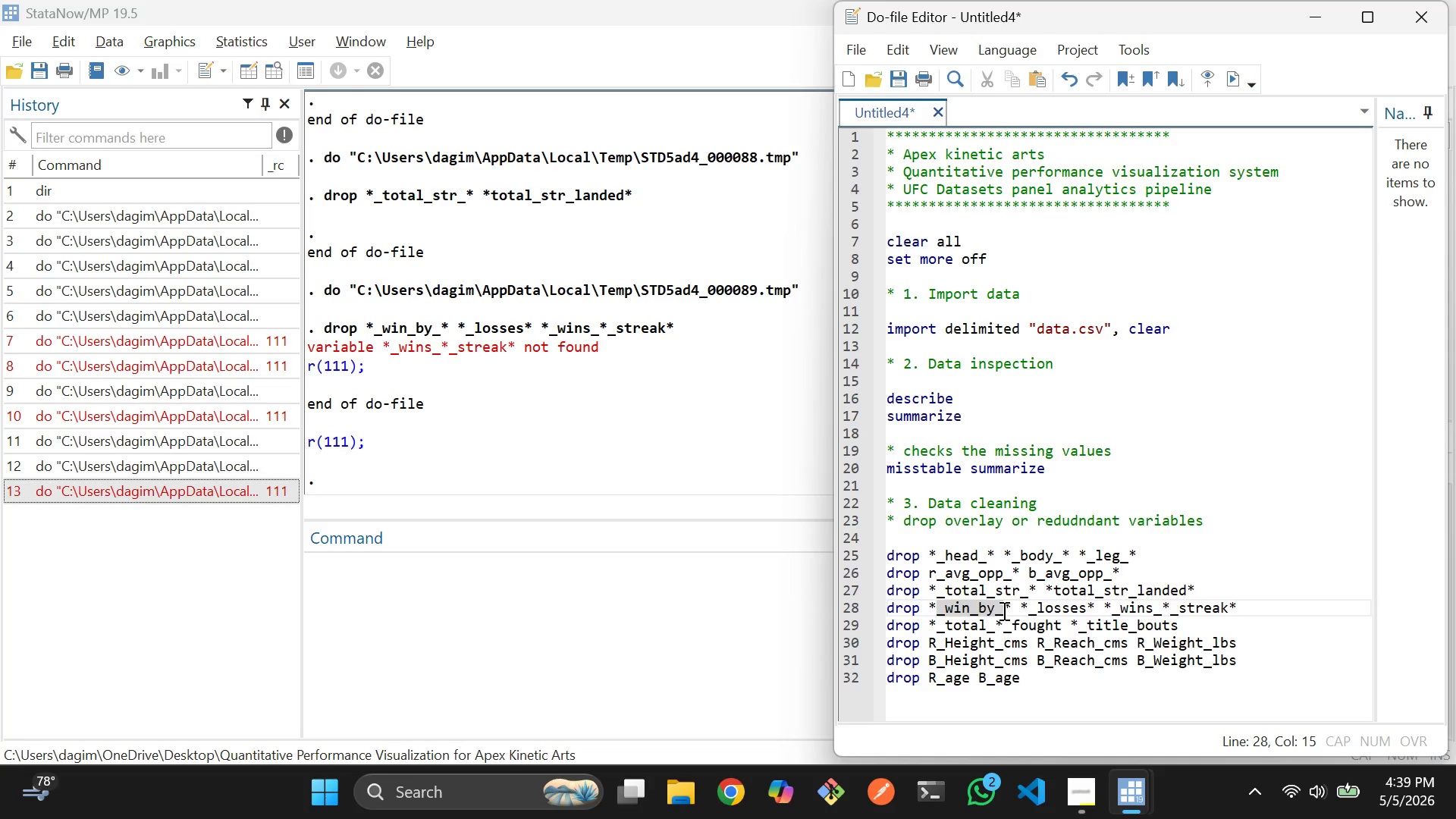 
key(Backspace)
 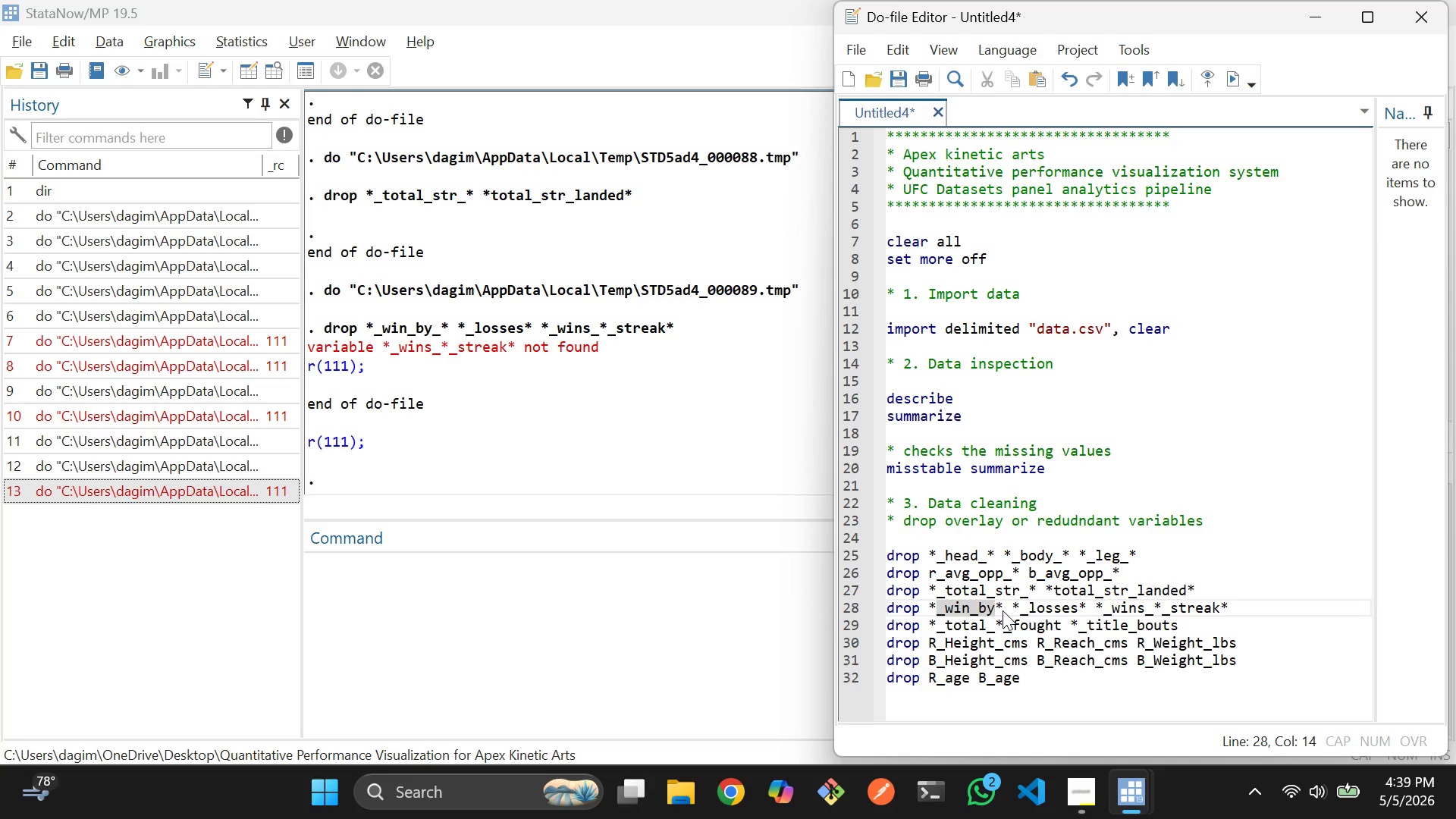 
key(Shift+ShiftLeft)
 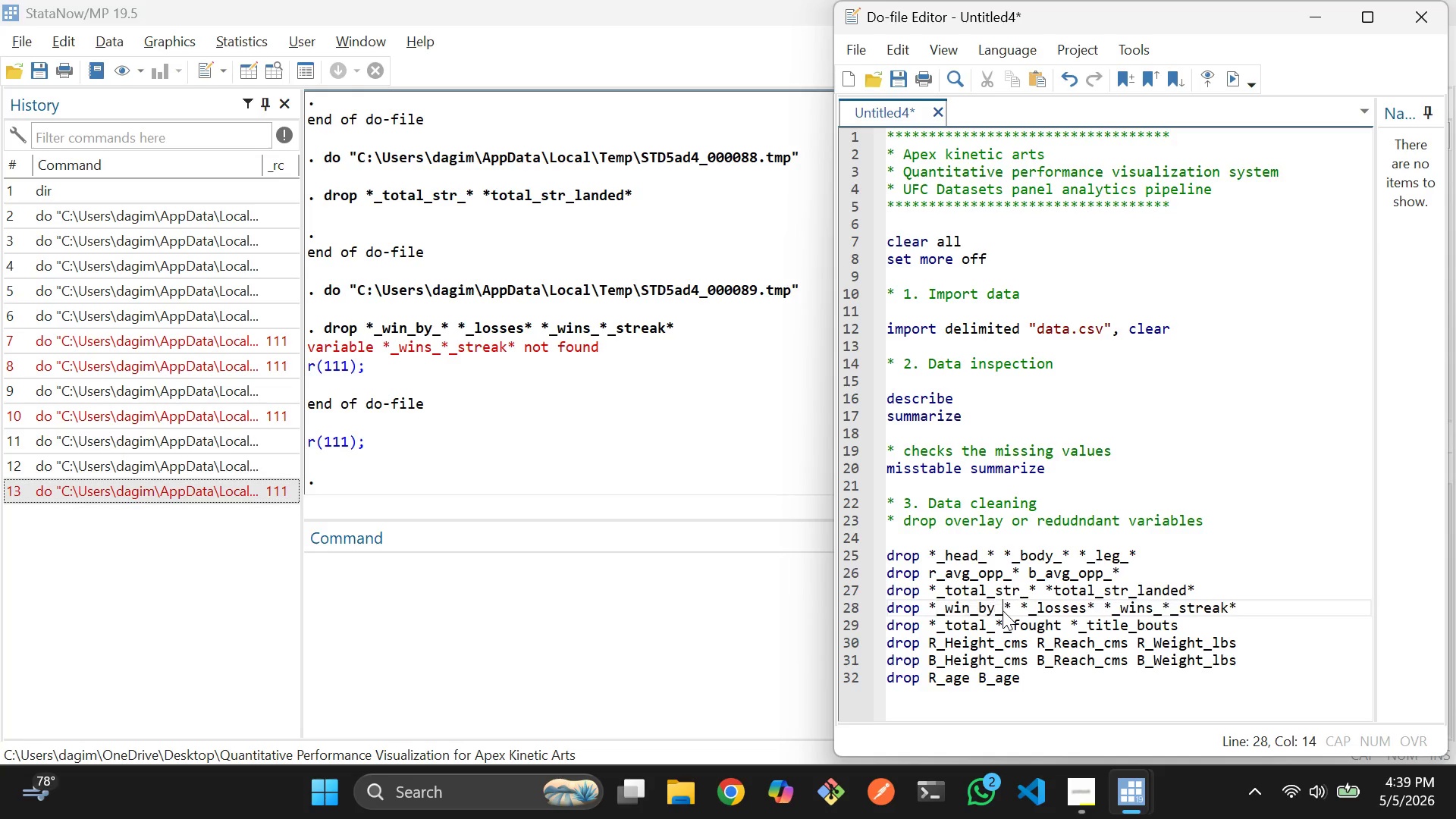 
key(Shift+Minus)
 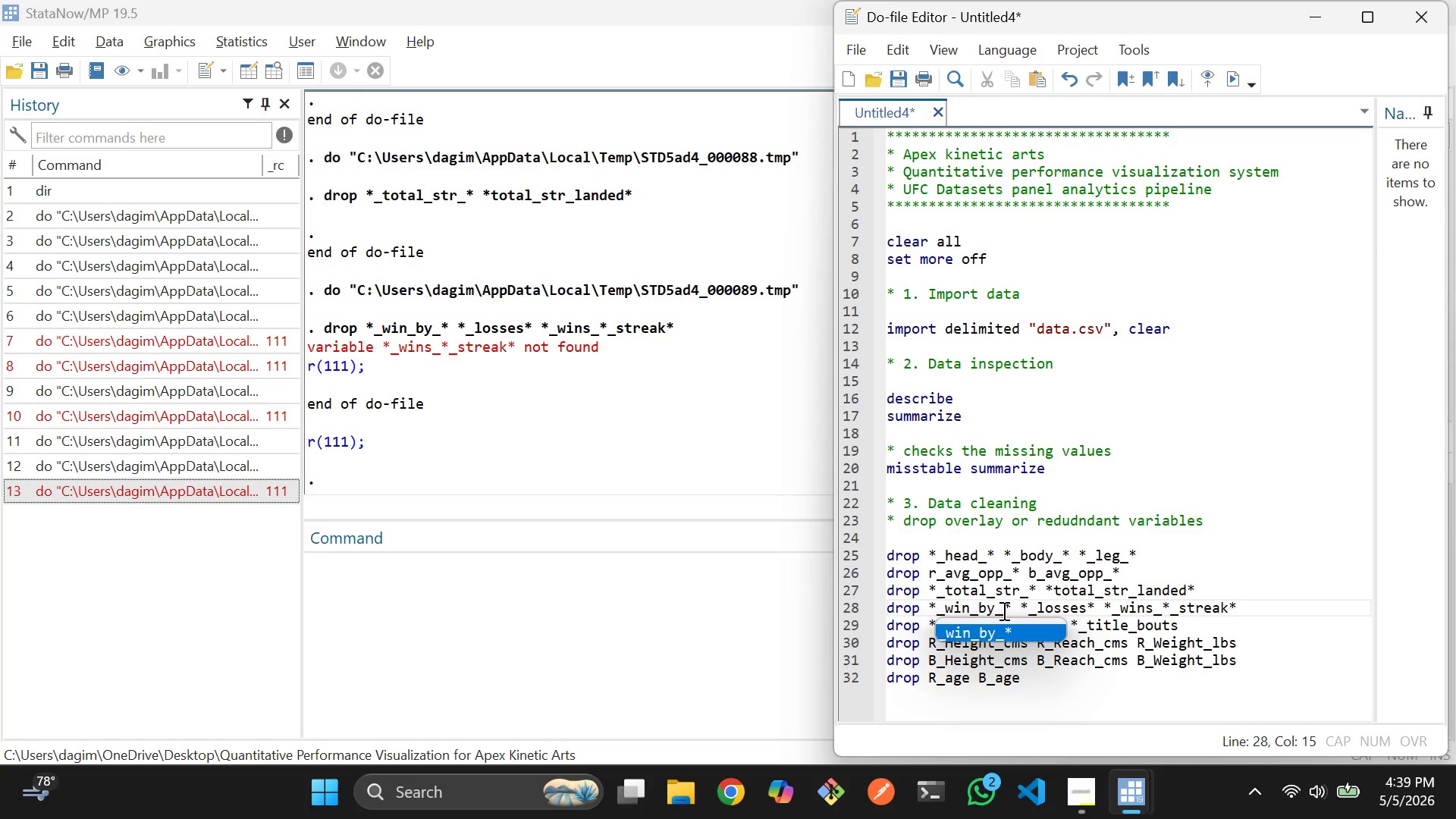 
key(Backspace)
 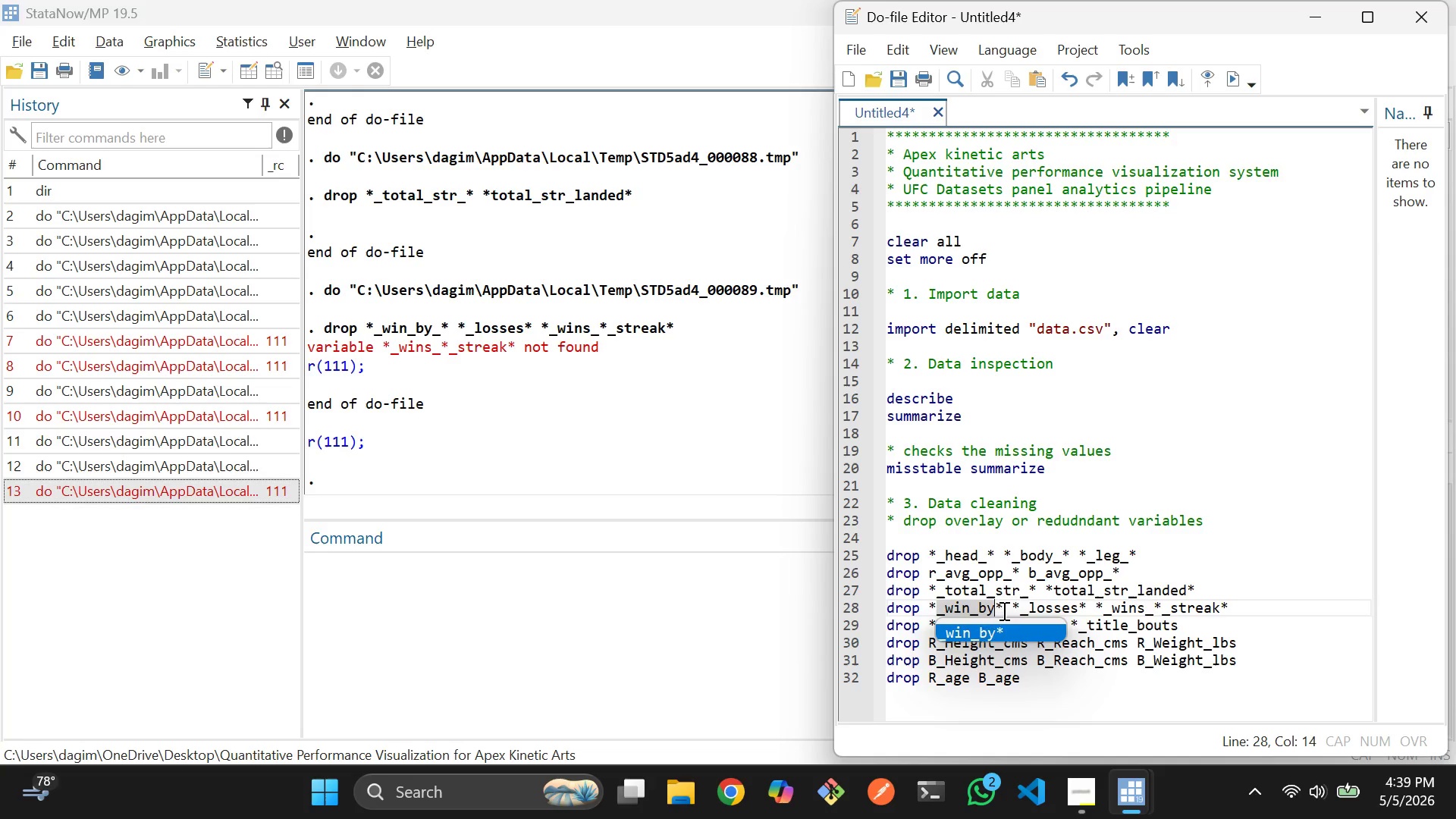 
key(Backspace)
 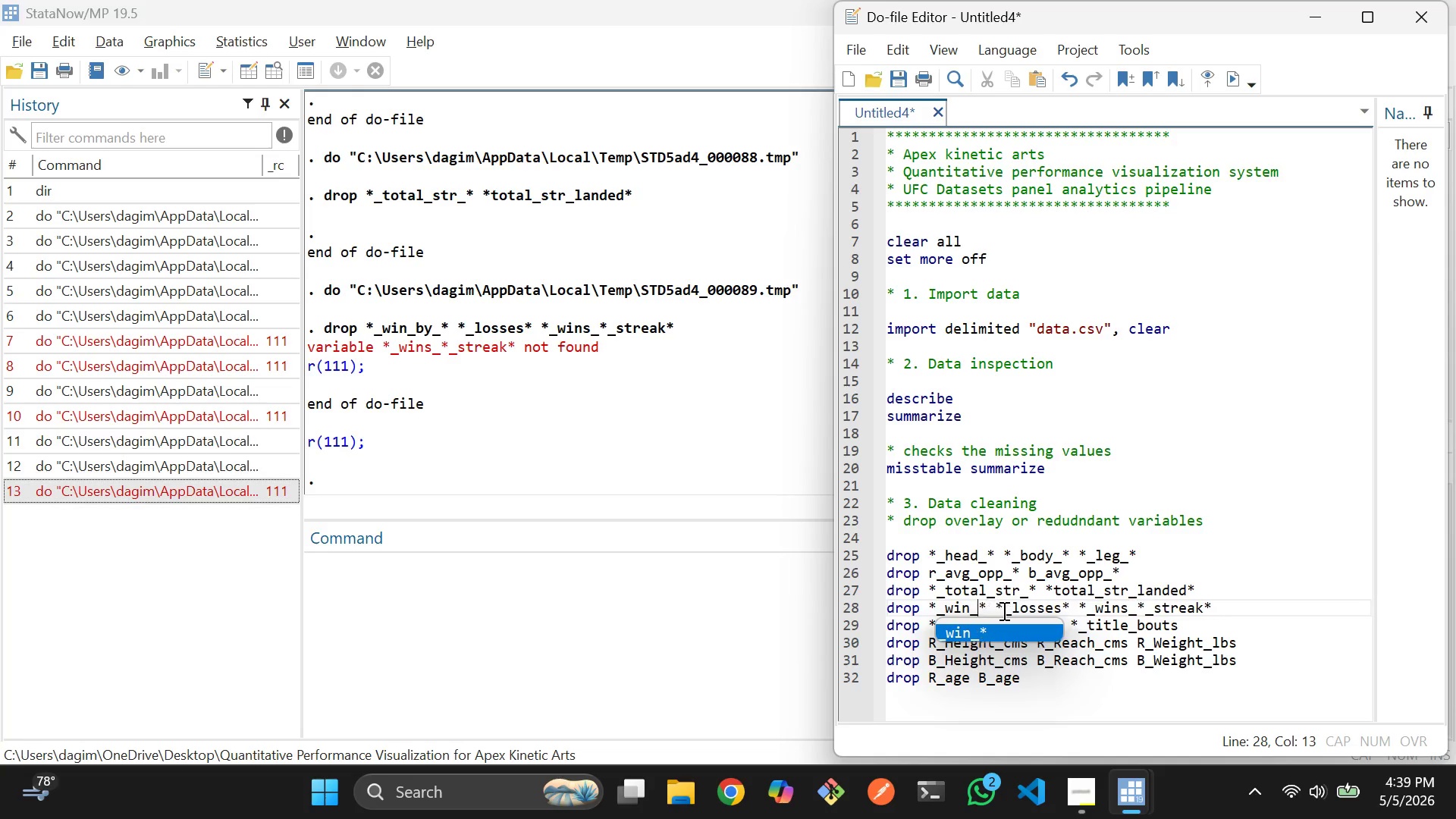 
key(Backspace)
 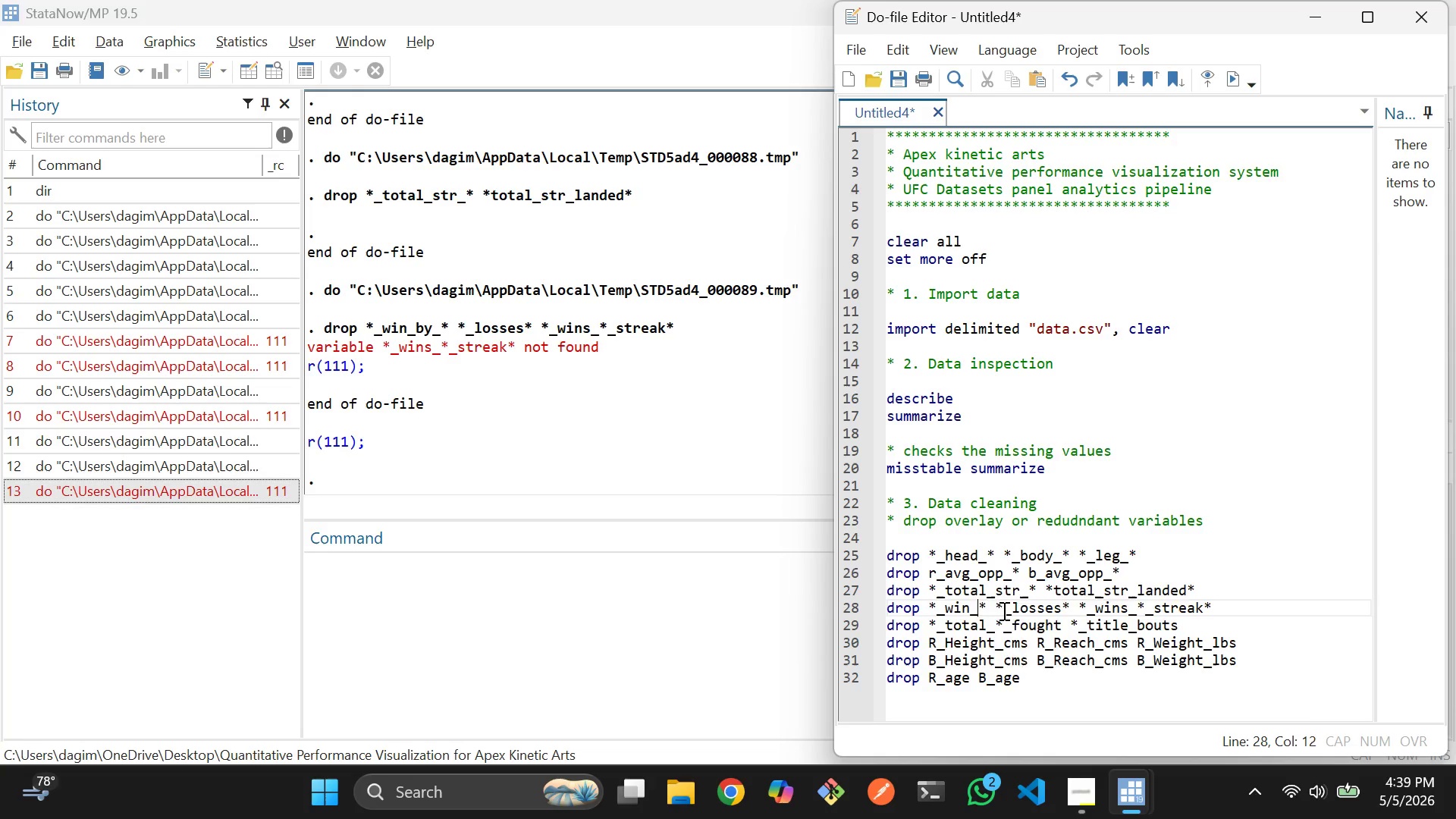 
key(Backspace)
 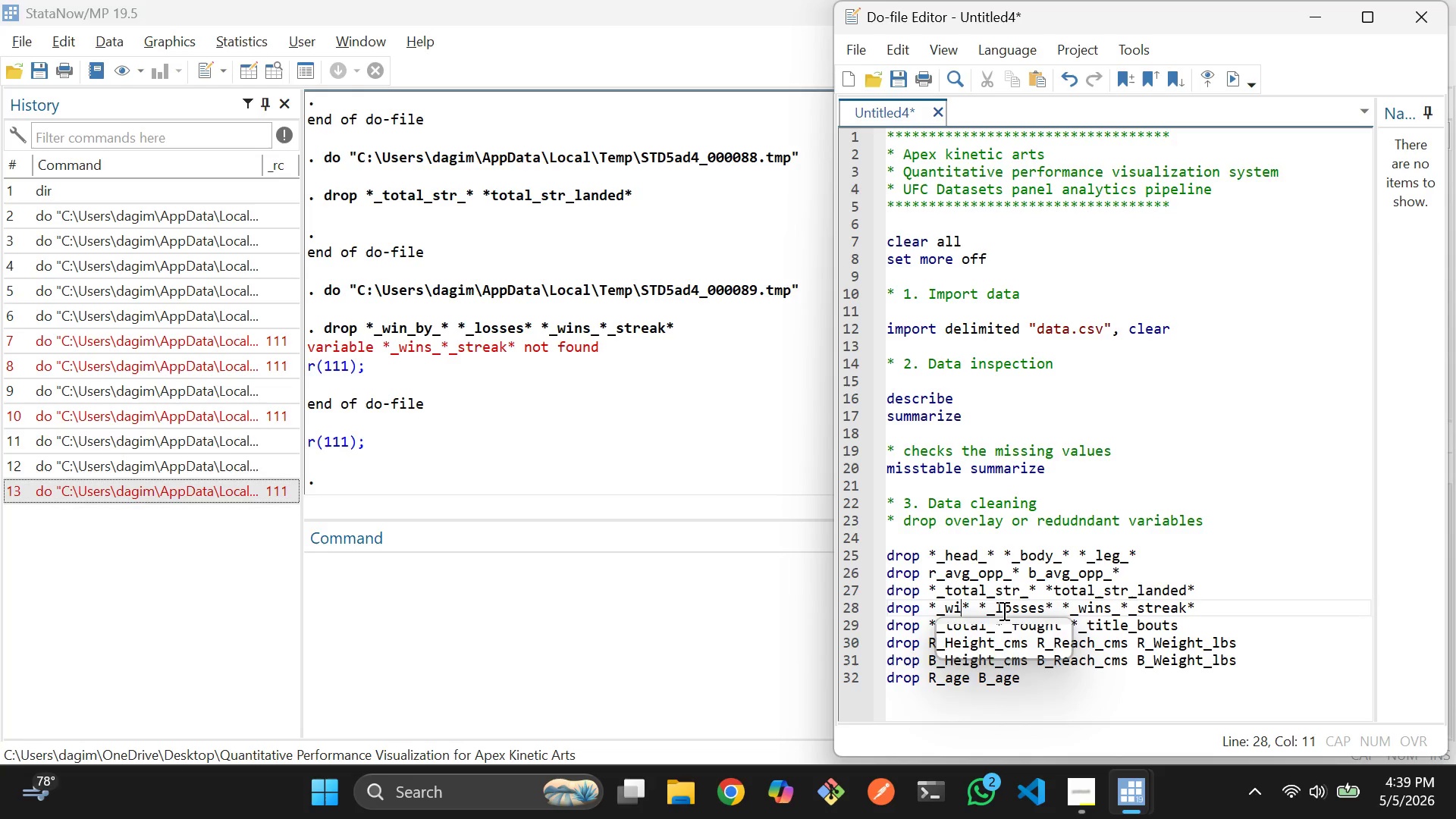 
key(Backspace)
 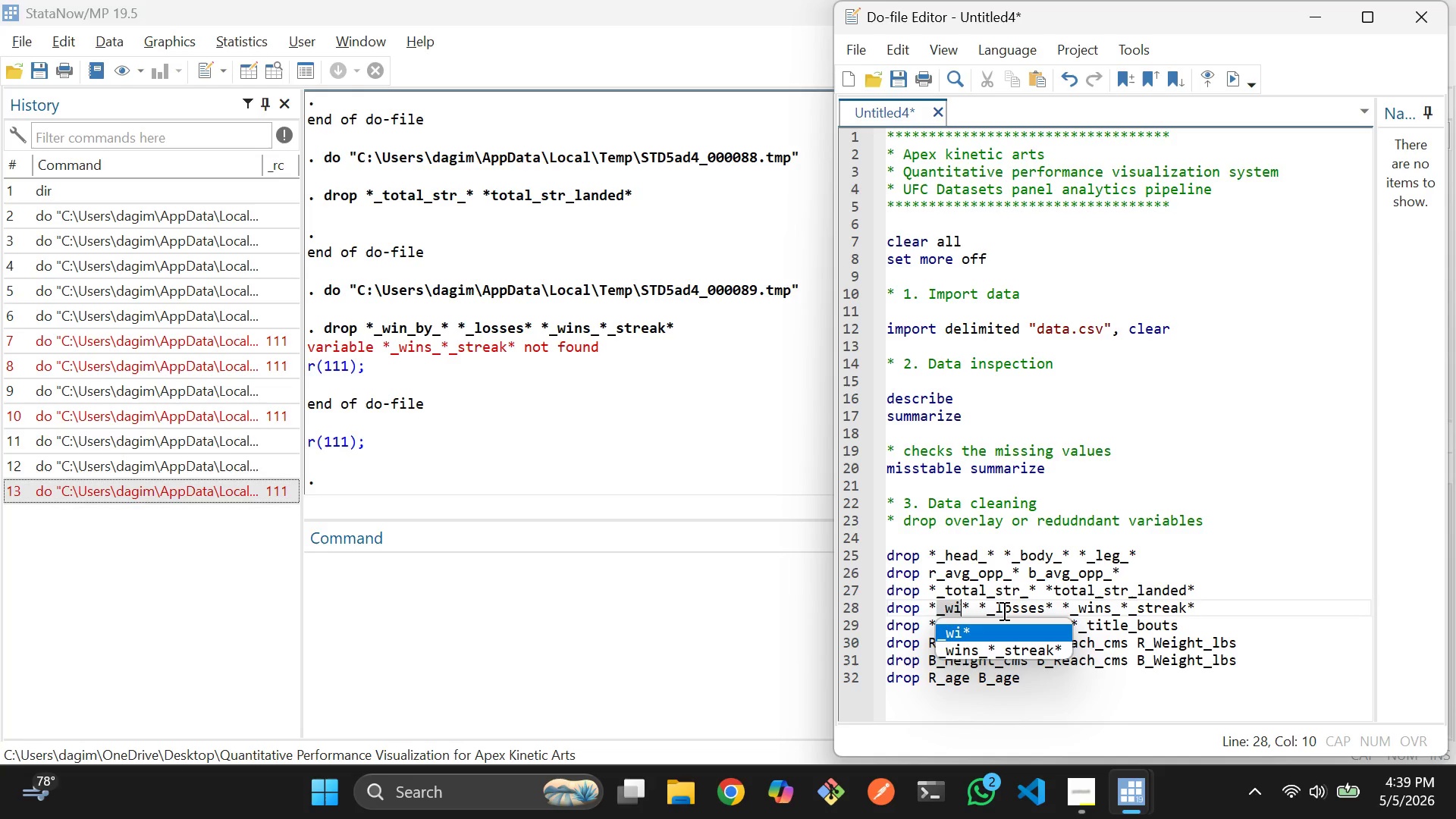 
key(Tab)
 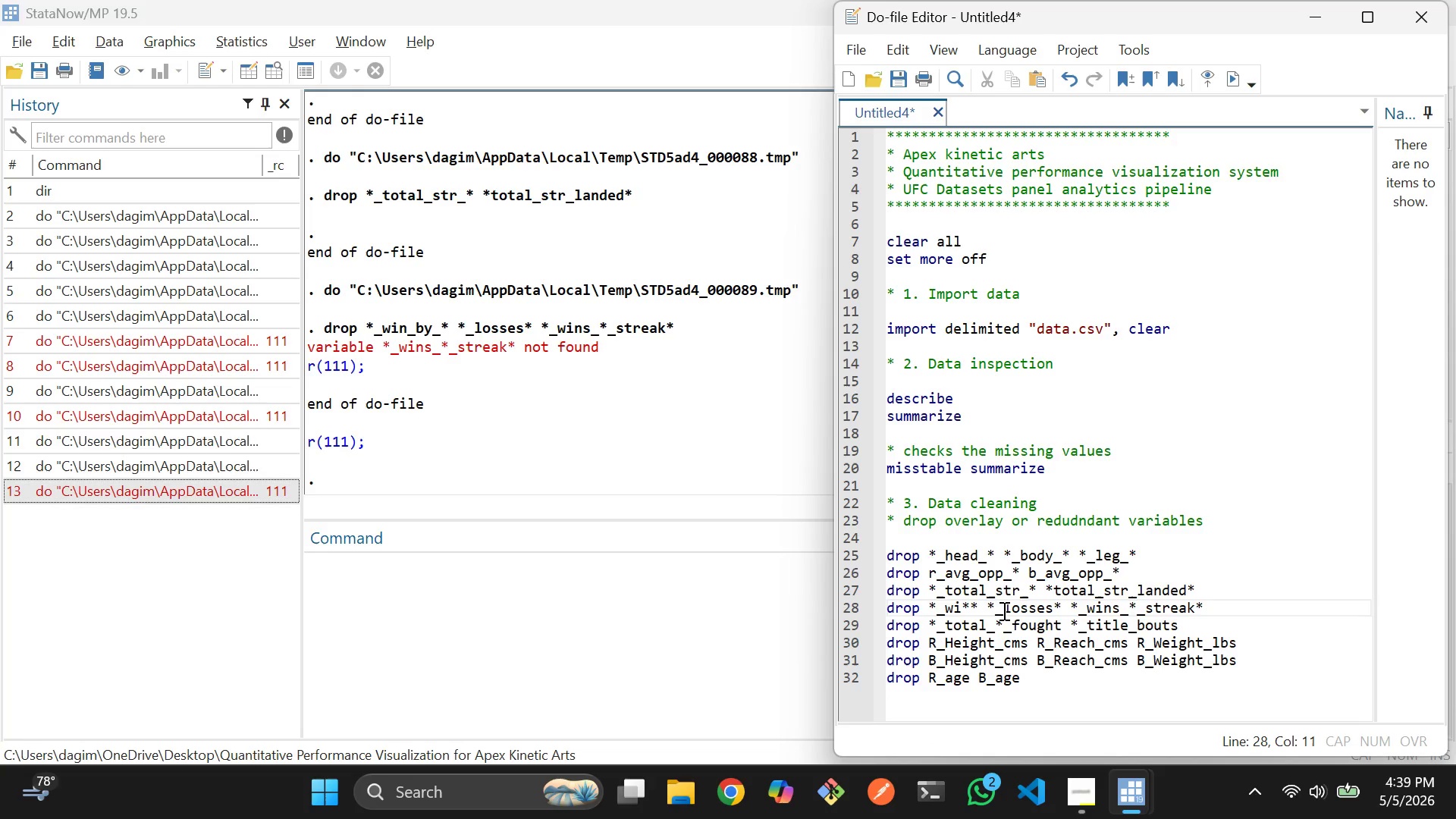 
key(Control+Z)
 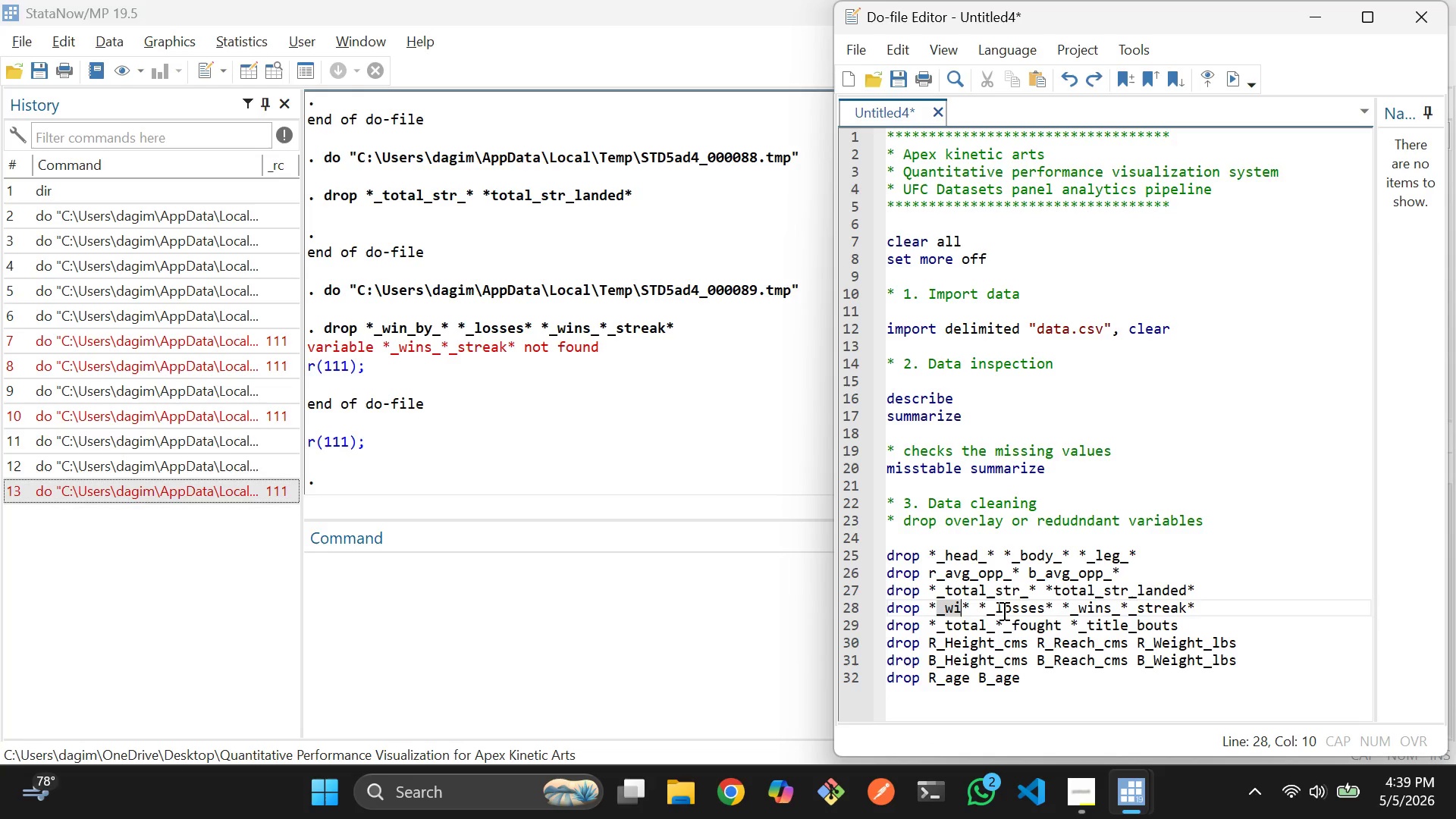 
key(Control+Z)
 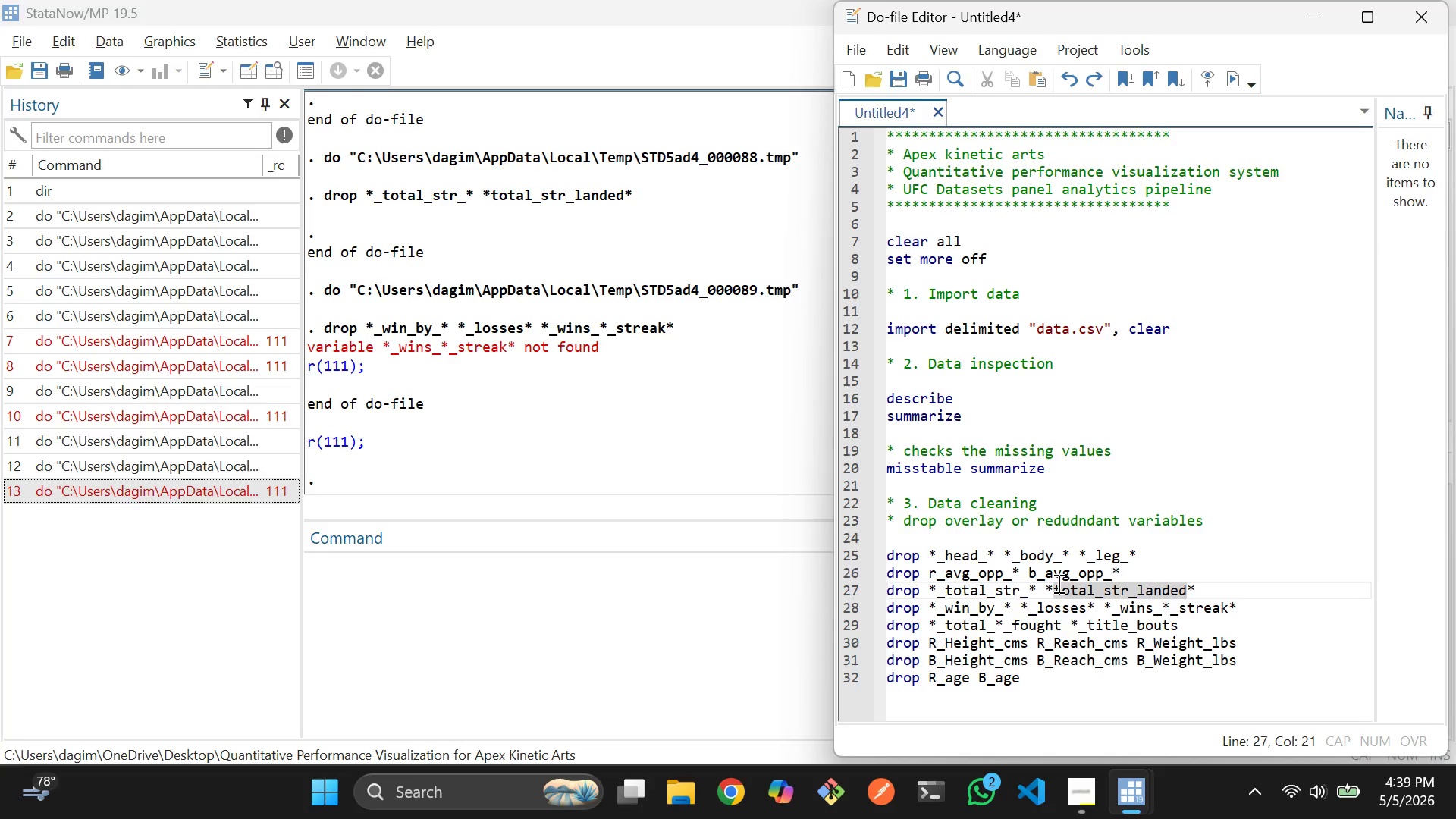 
wait(9.62)
 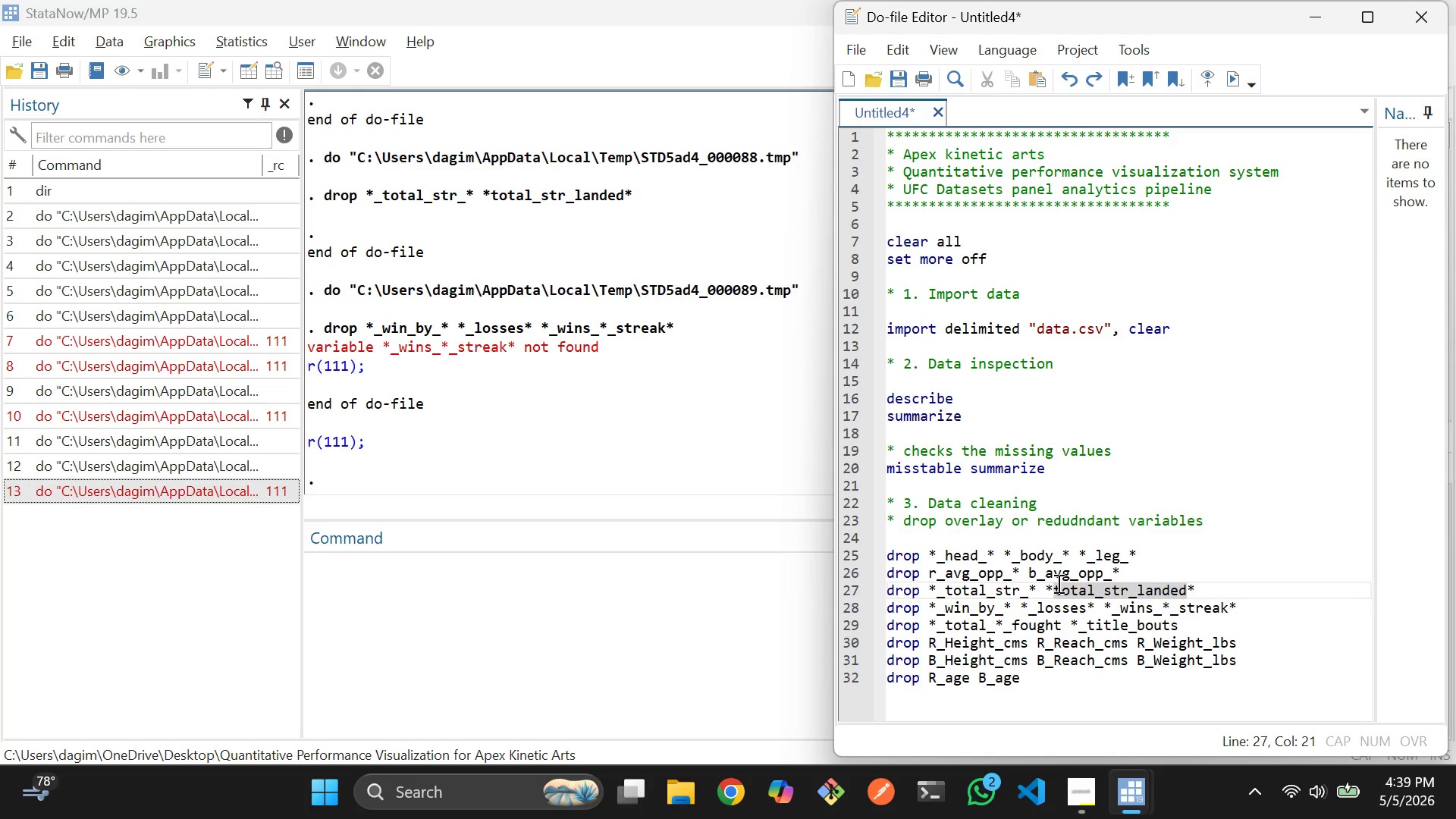 
left_click([271, 79])
 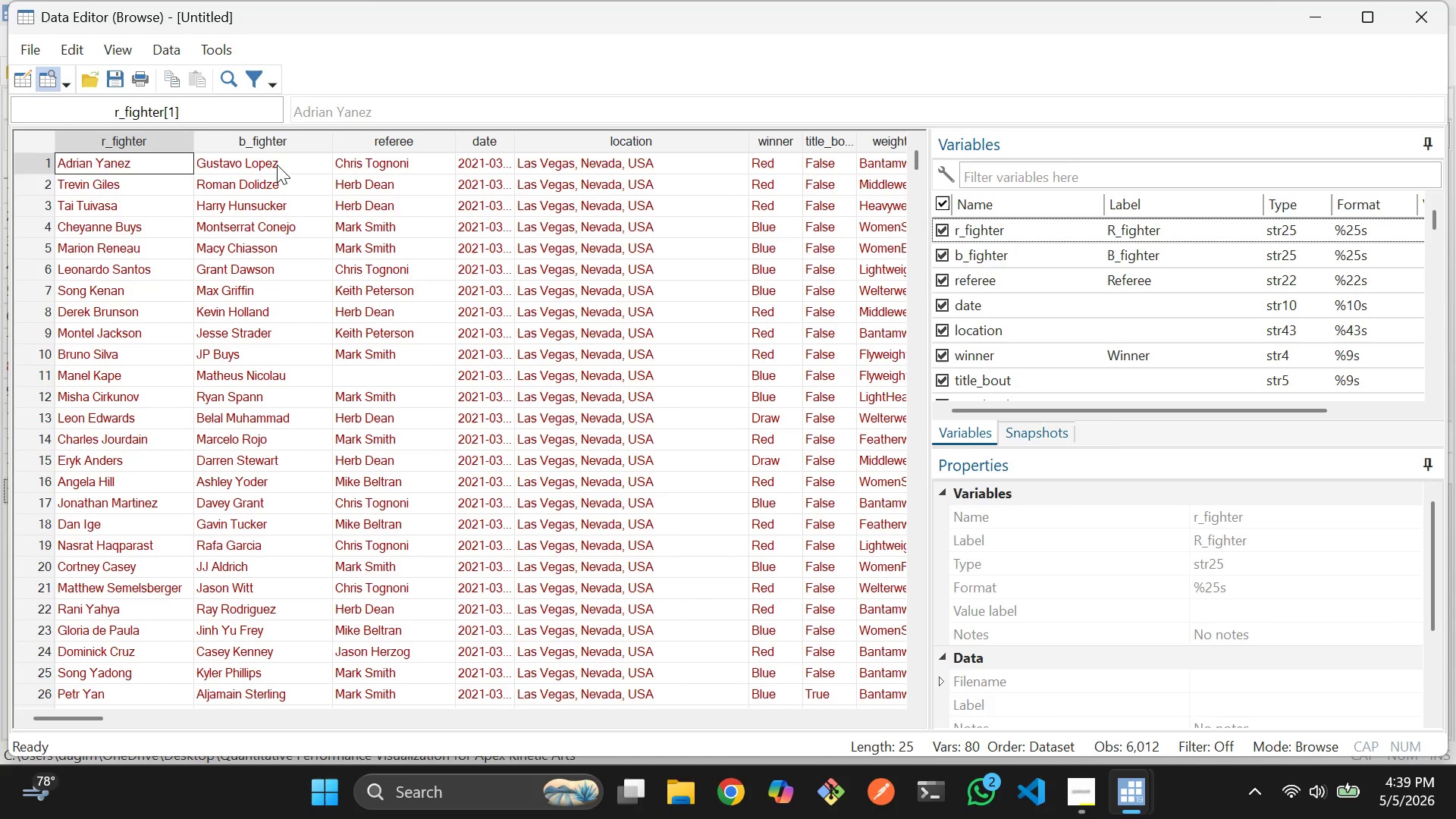 
scroll: coordinate [337, 142], scroll_direction: none, amount: 0.0
 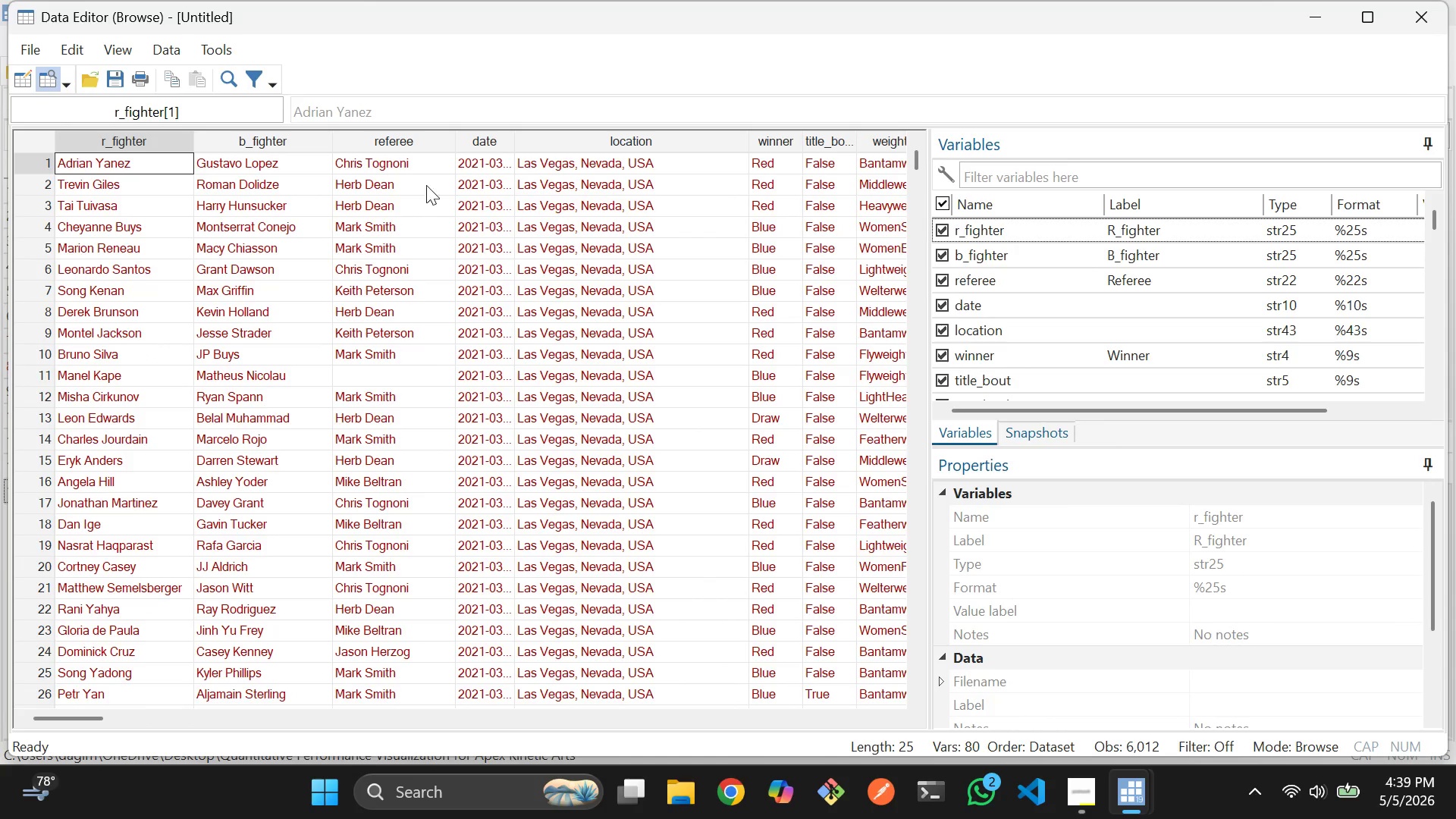 
scroll: coordinate [363, 715], scroll_direction: up, amount: 7.0
 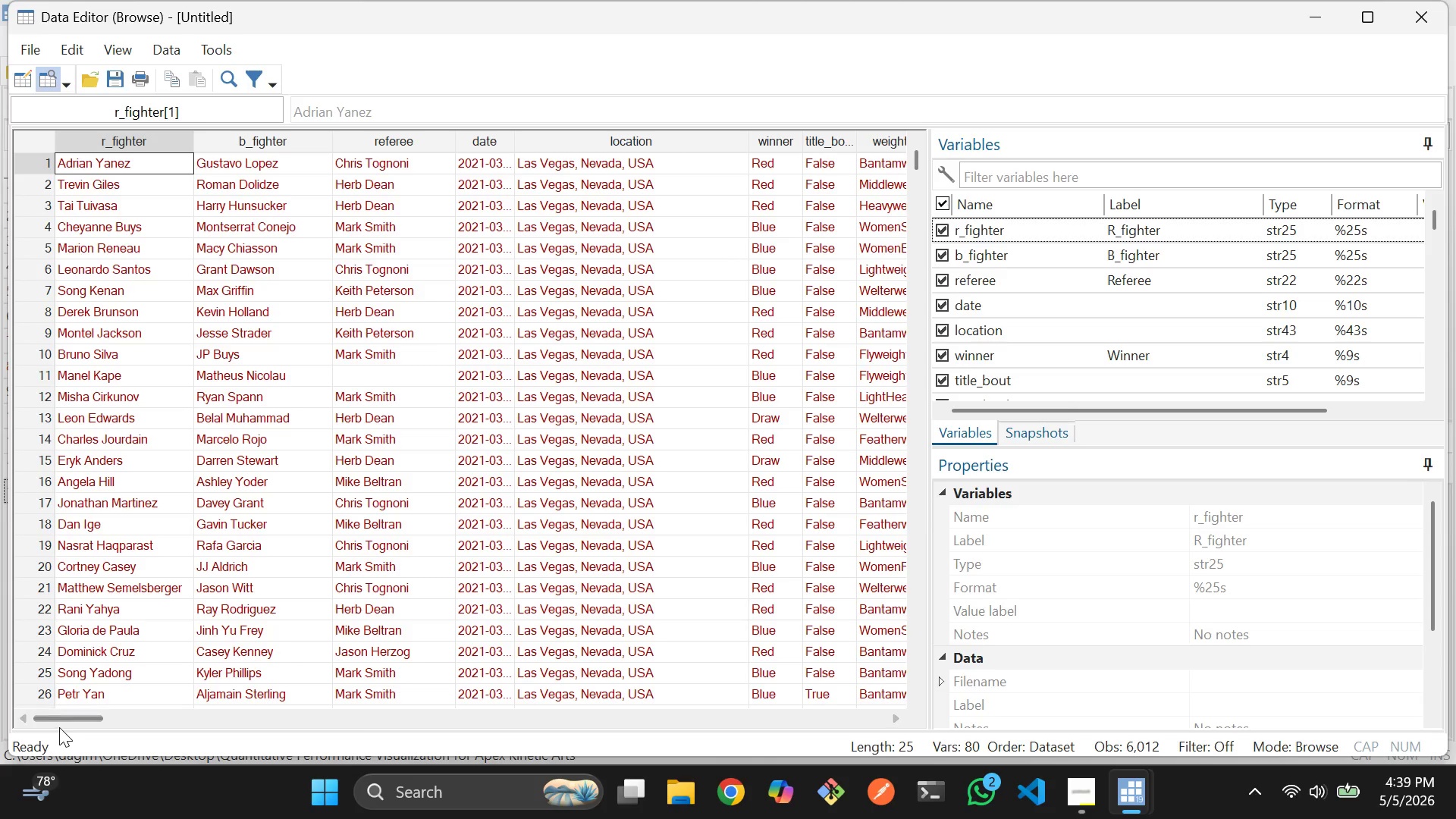 
left_click_drag(start_coordinate=[60, 724], to_coordinate=[463, 681])
 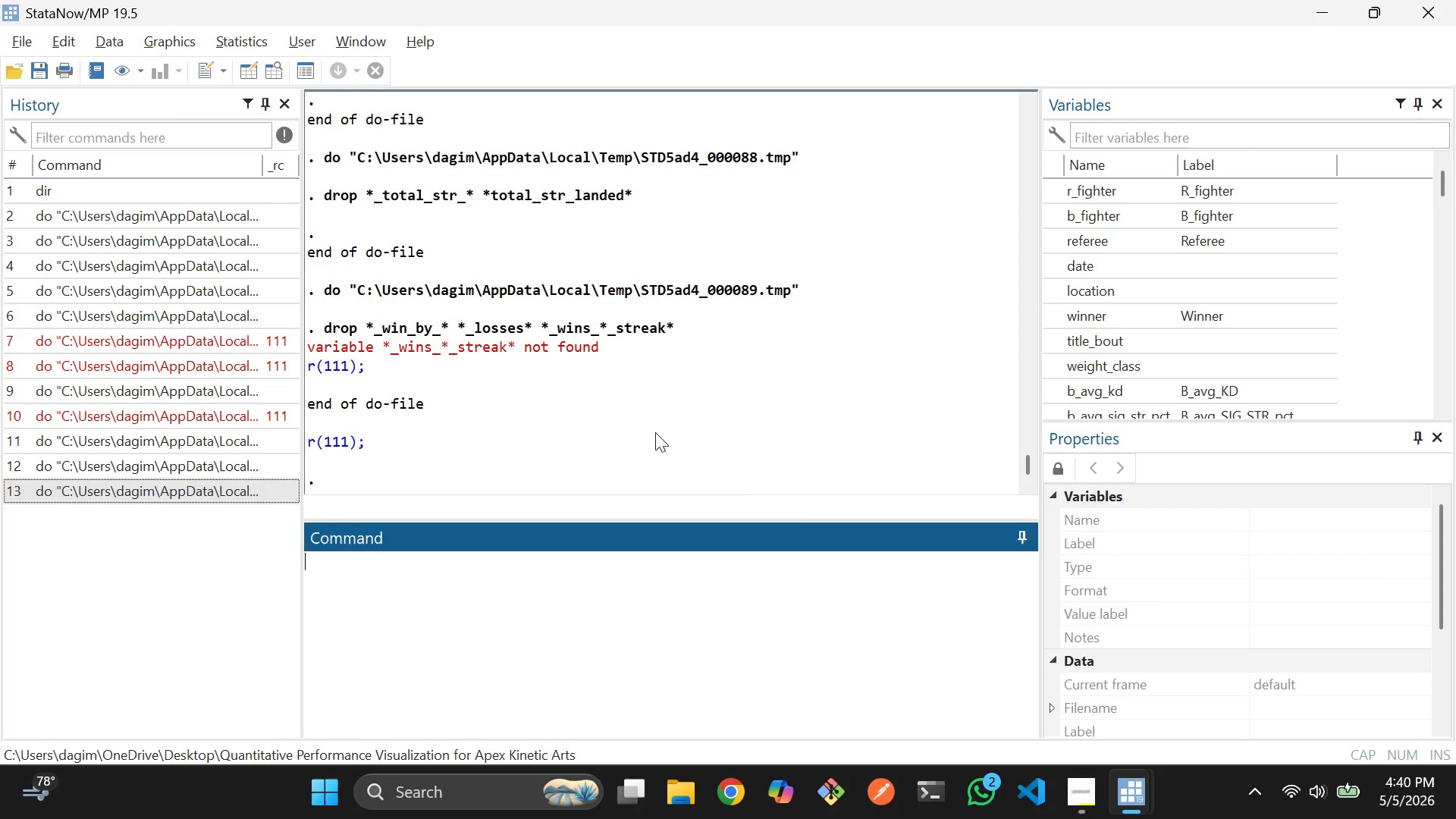 
key(Alt+Tab)
 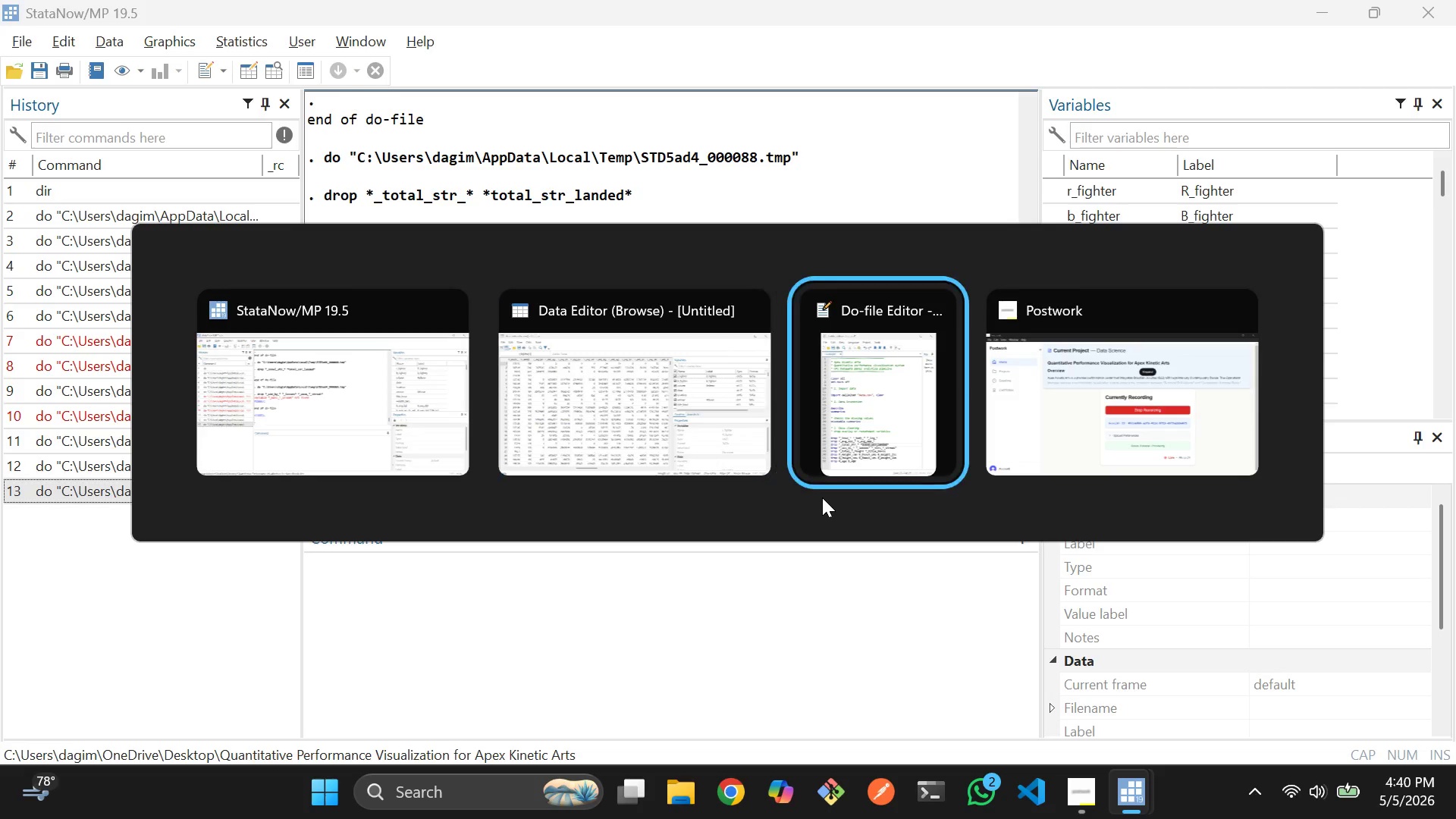 
key(Alt+Tab)
 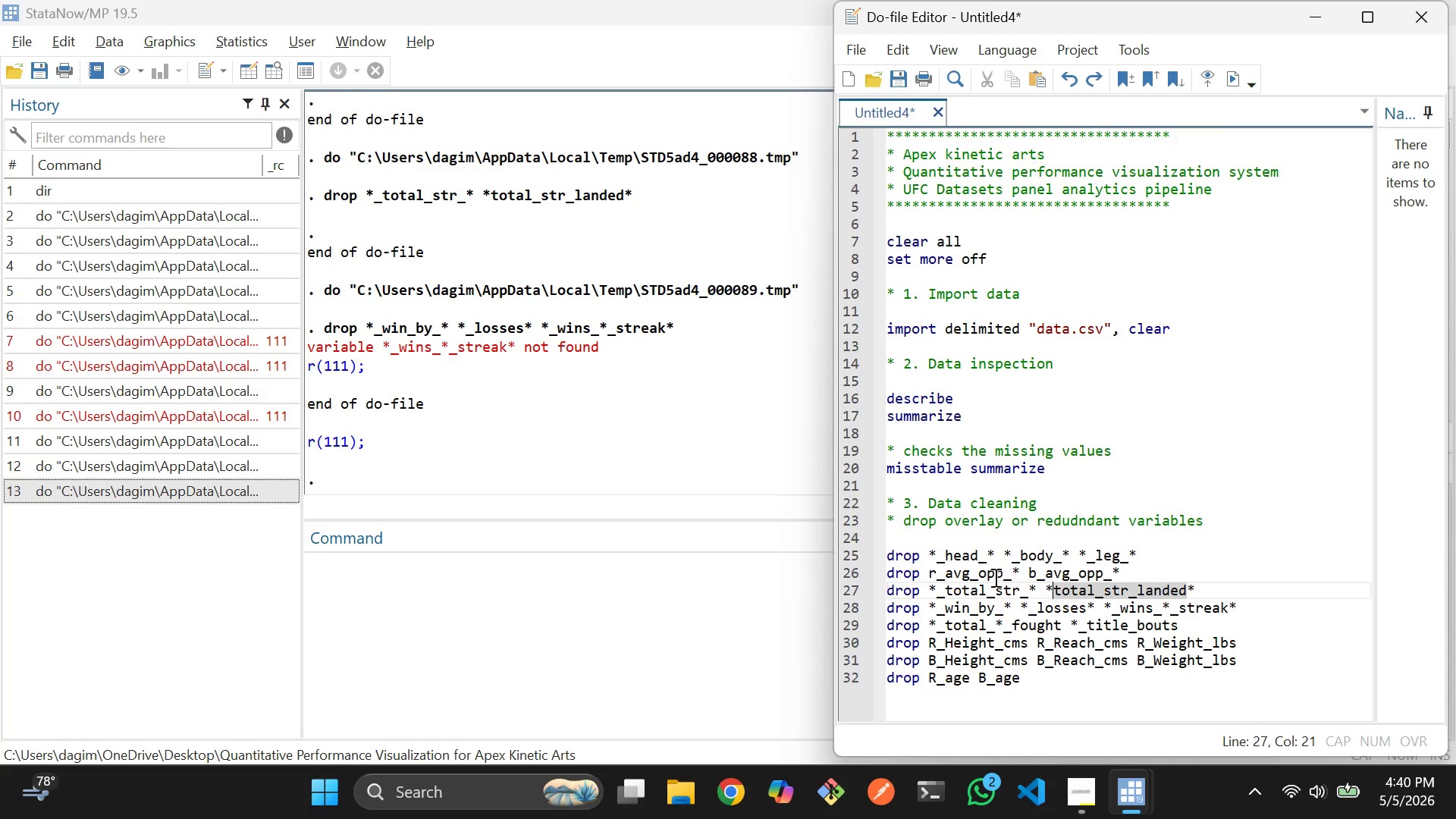 
left_click([953, 616])
 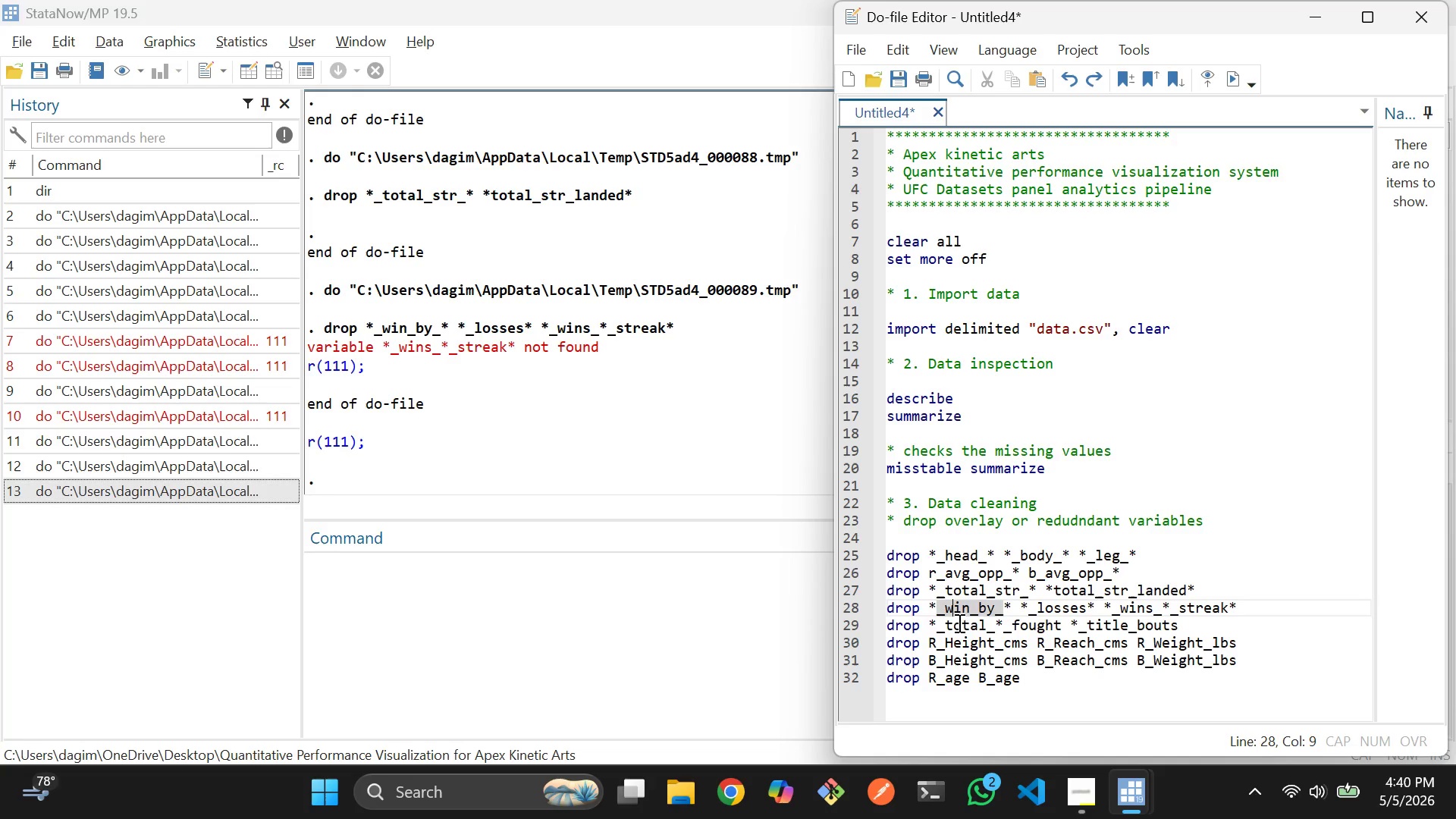 
left_click([1002, 612])
 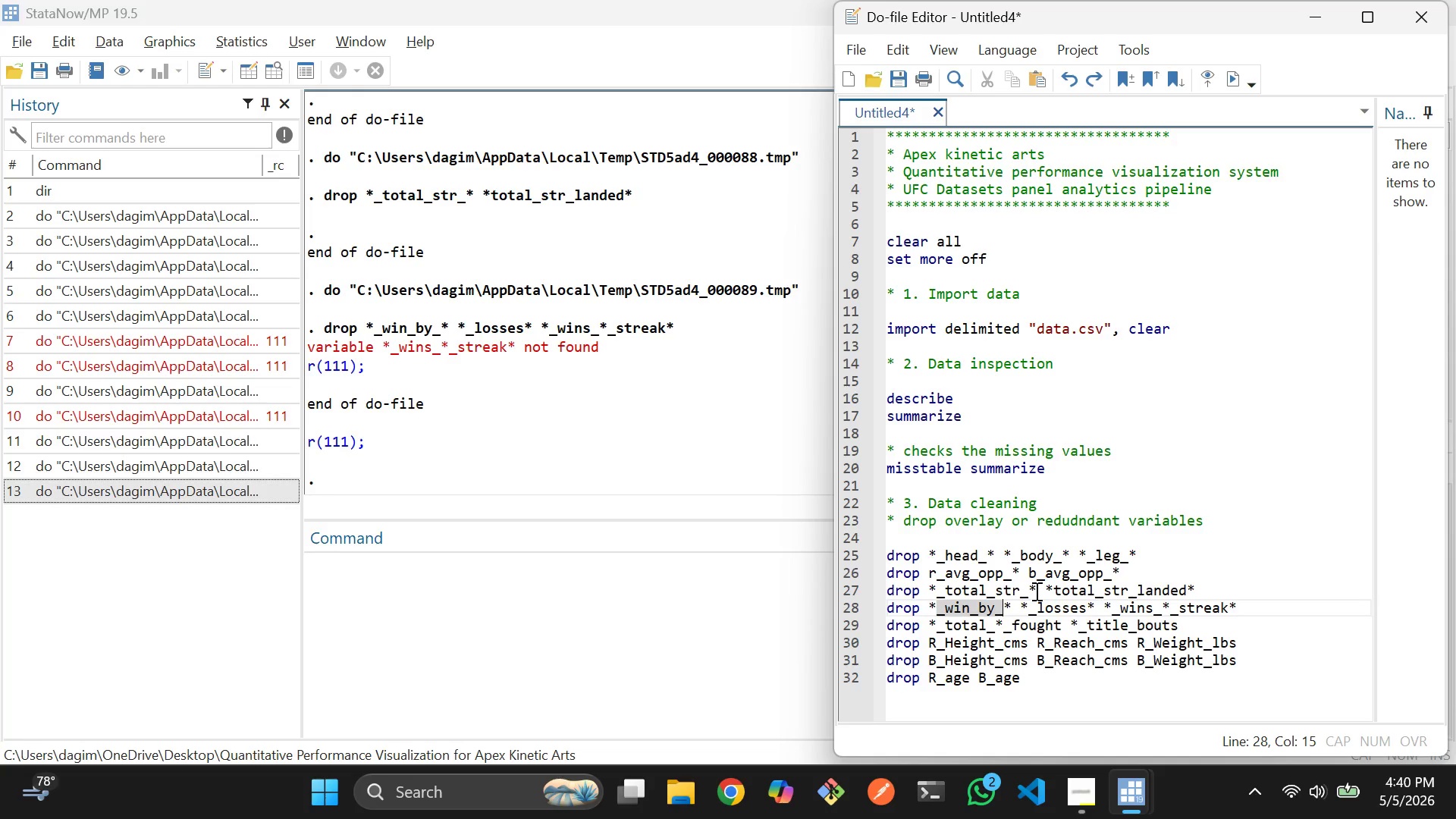 
wait(13.64)
 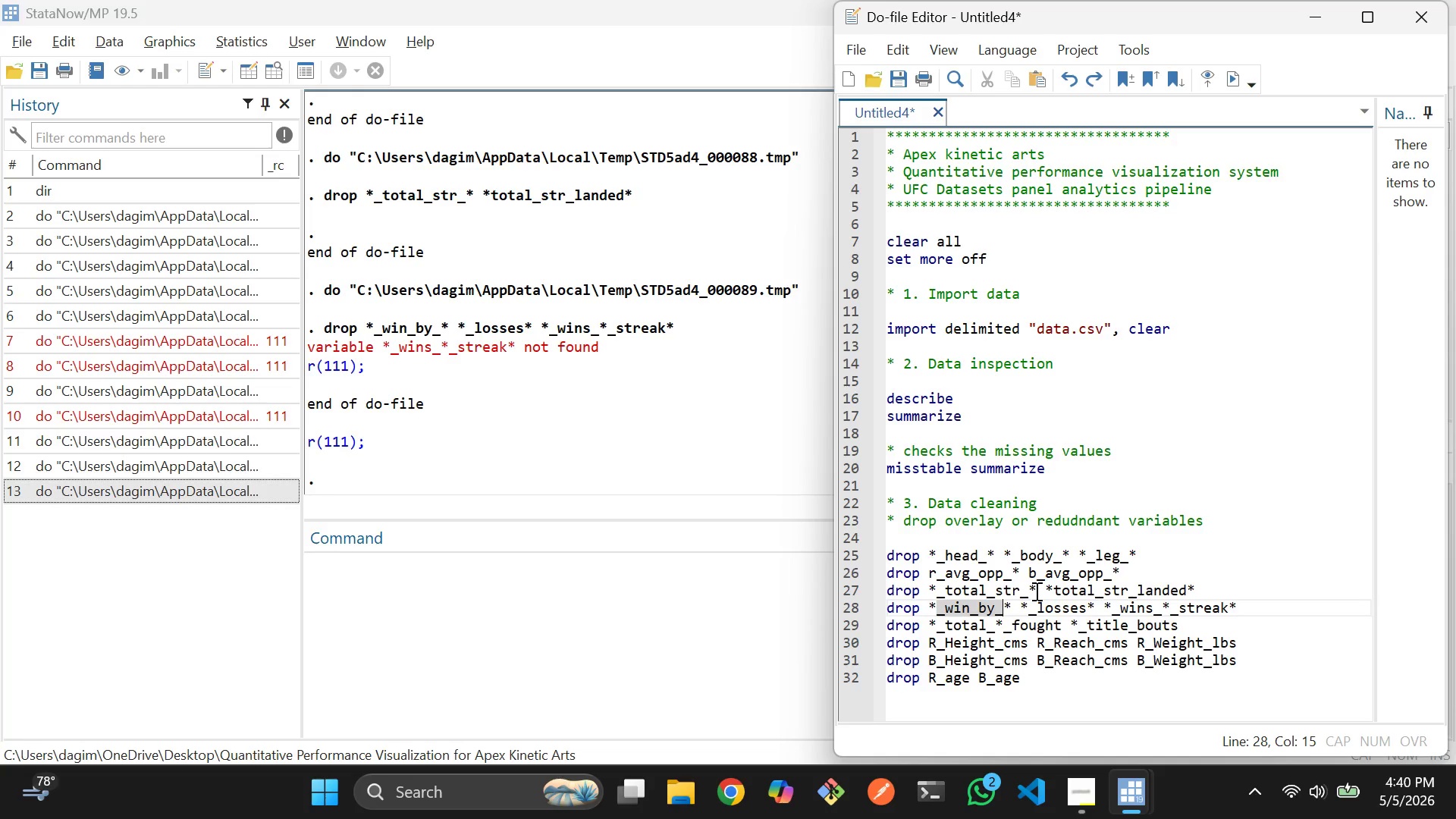 
key(Alt+AltLeft)
 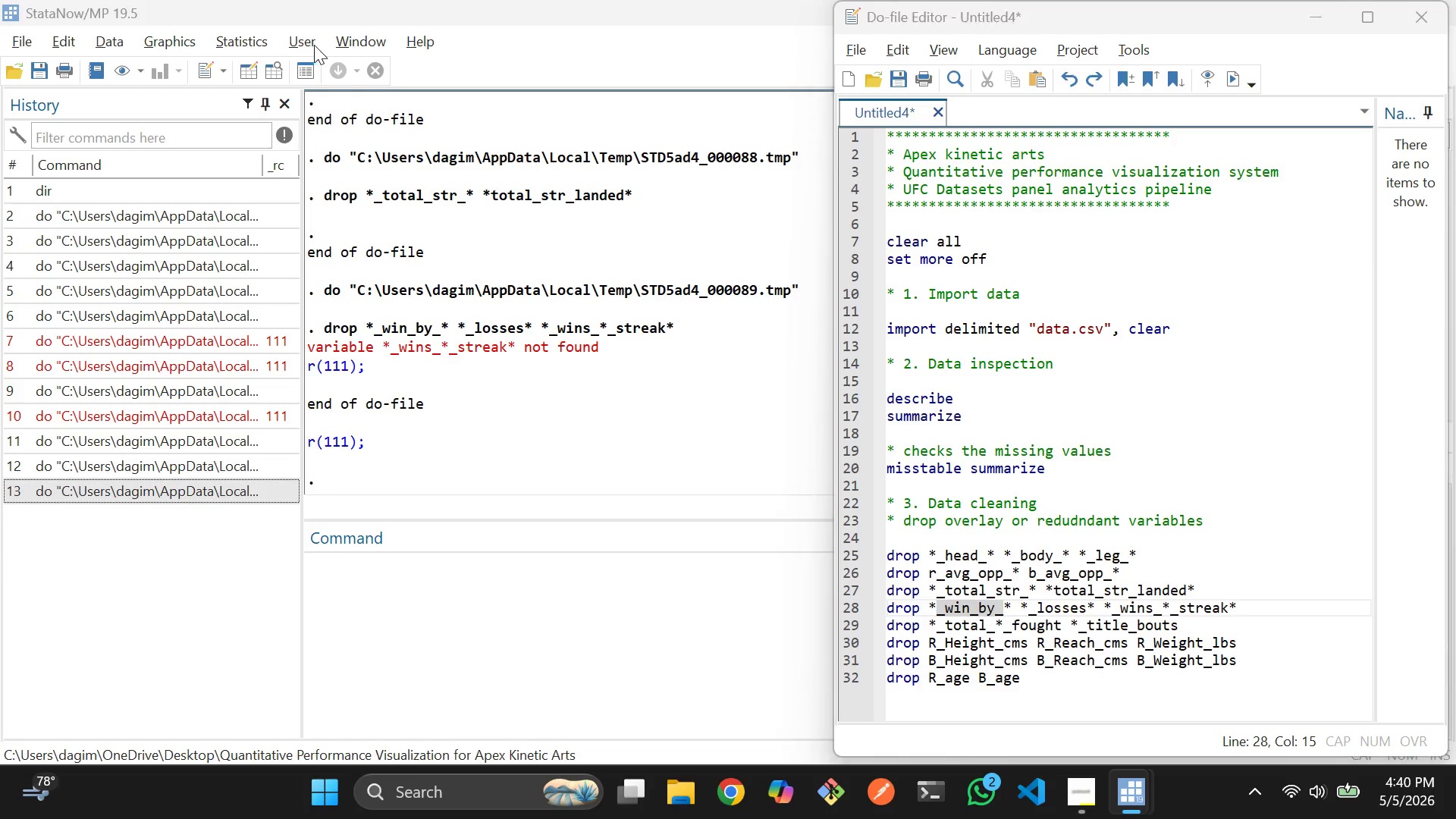 
key(Alt+Tab)
 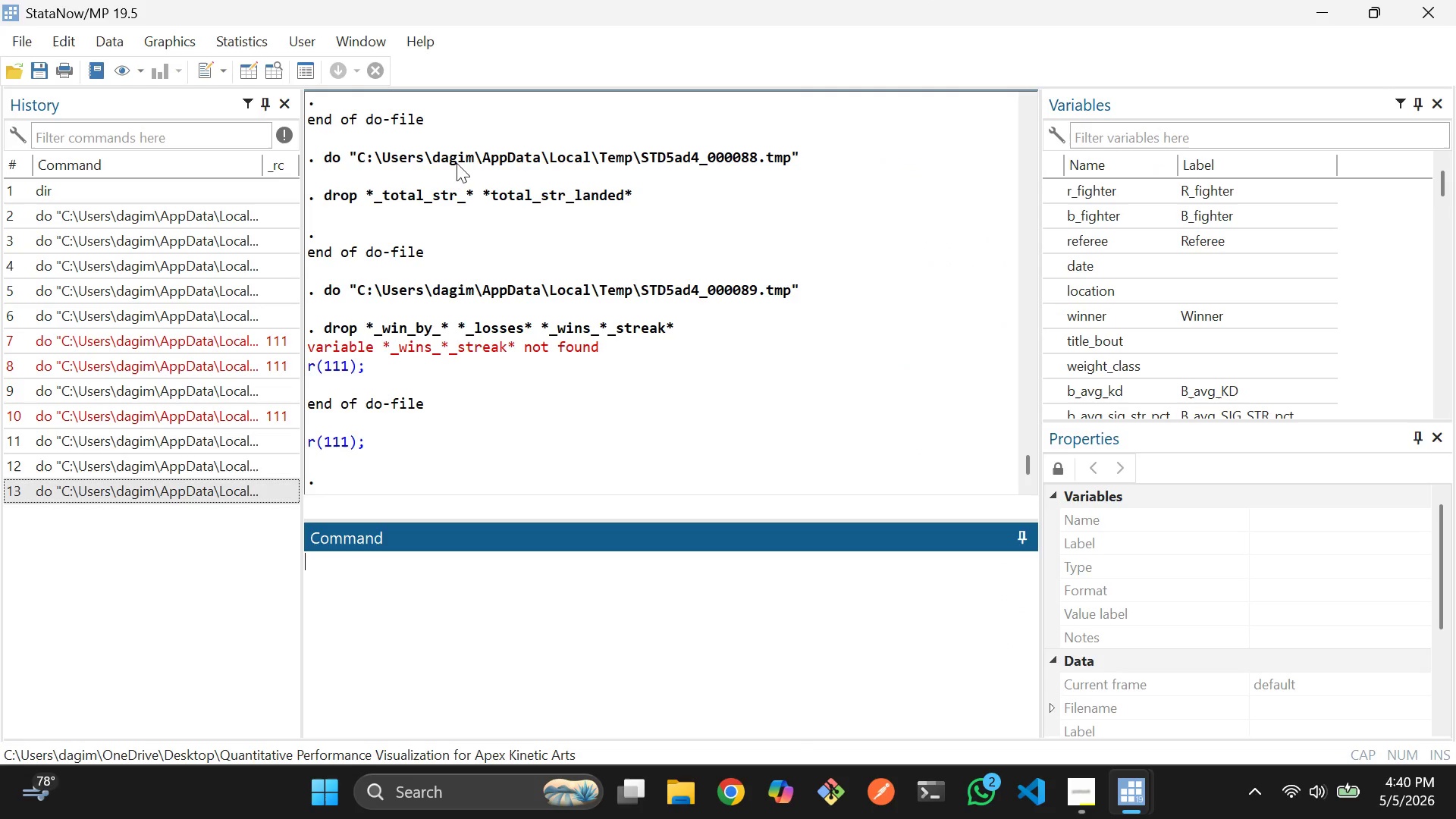 
key(Alt+Tab)
 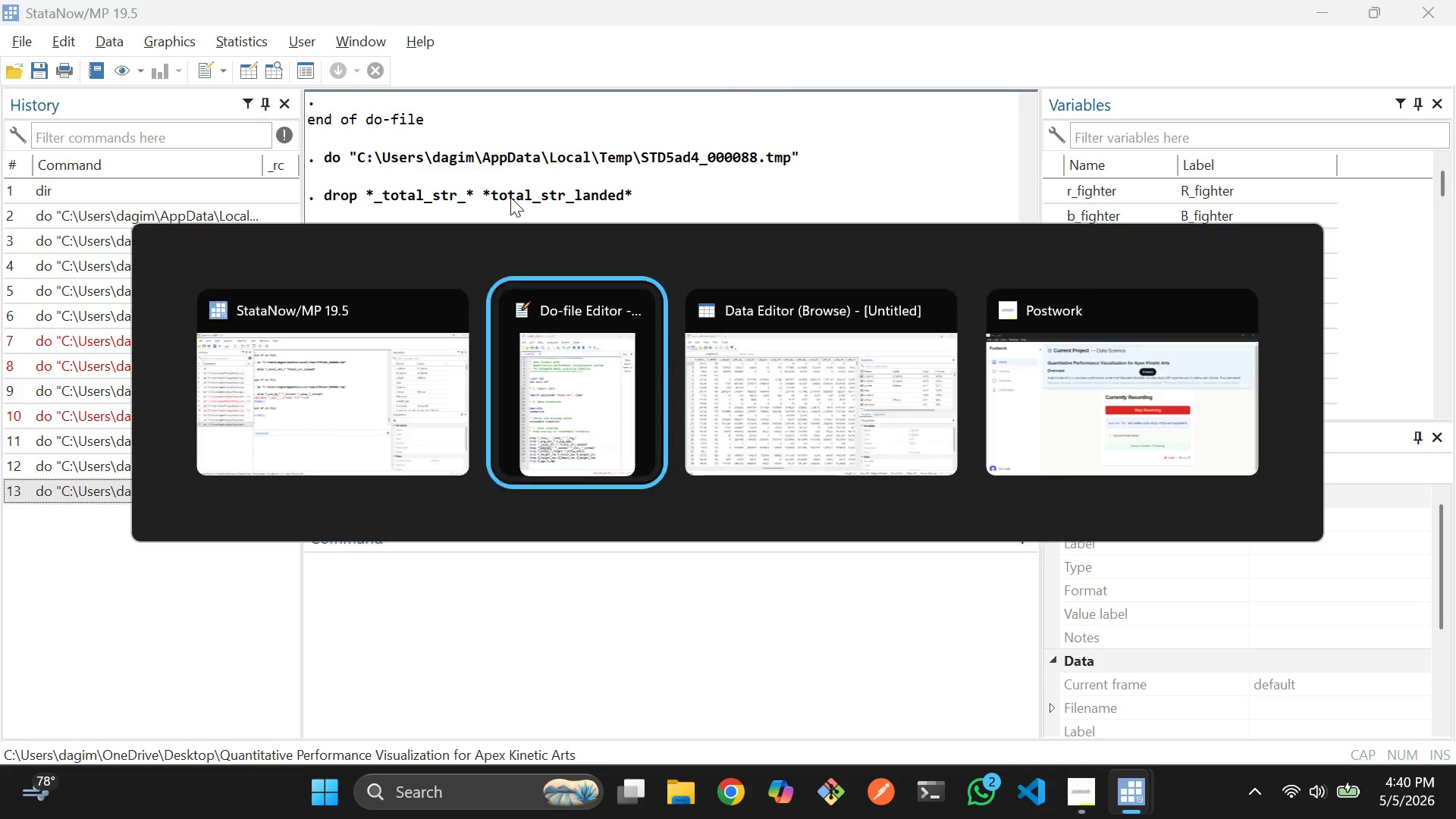 
key(Alt+Tab)
 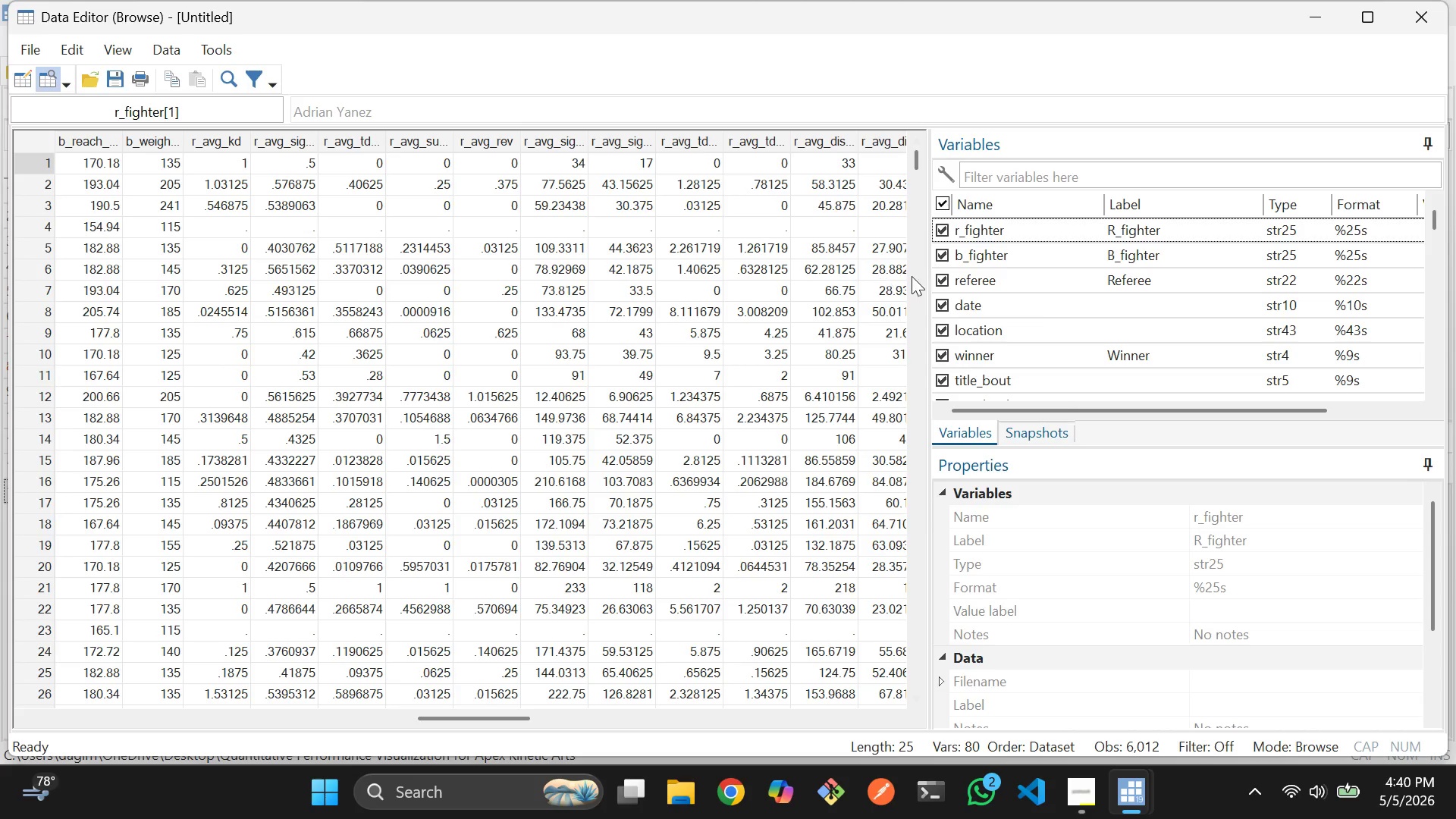 
scroll: coordinate [1027, 288], scroll_direction: down, amount: 16.0
 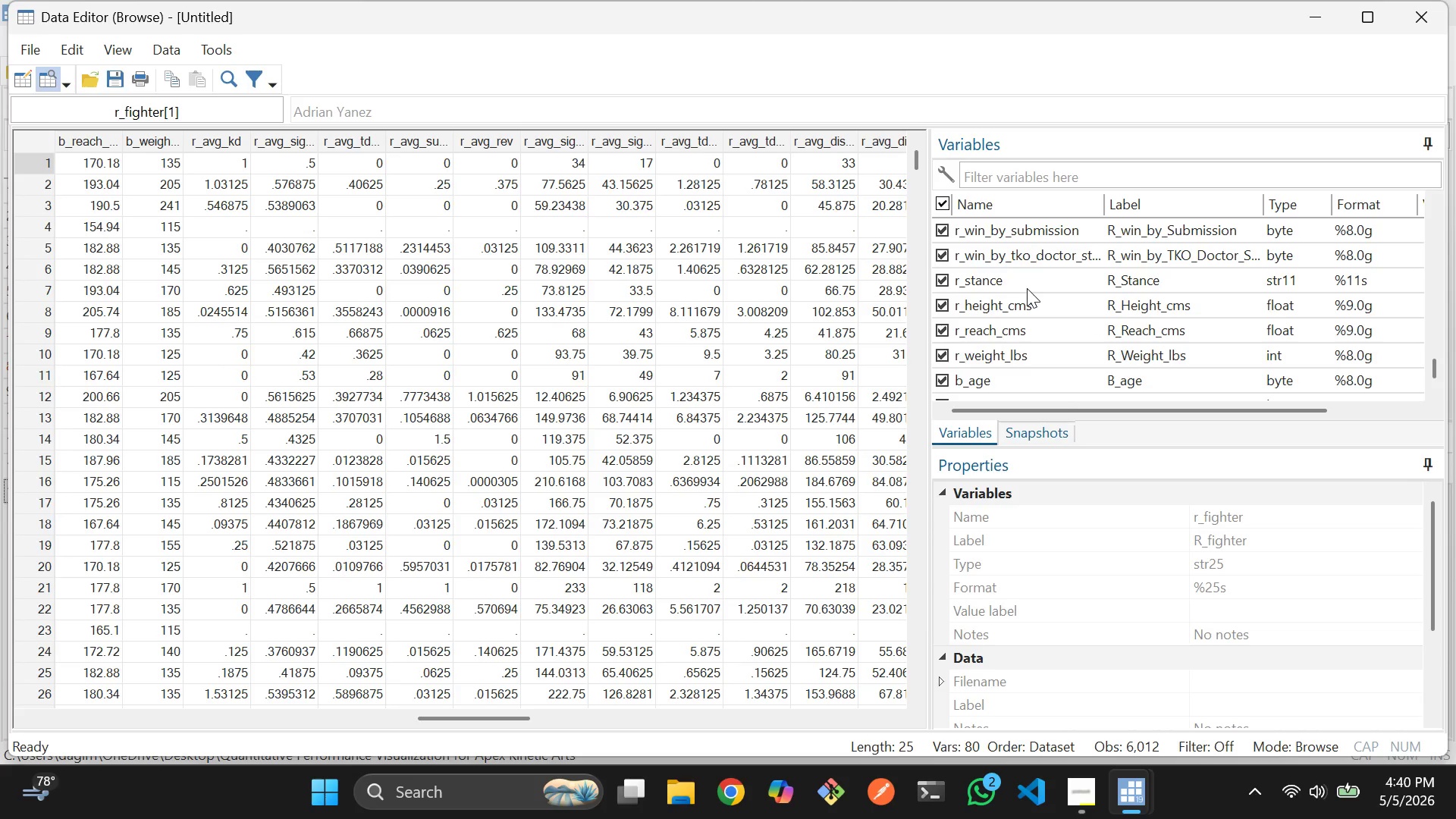 
wait(10.34)
 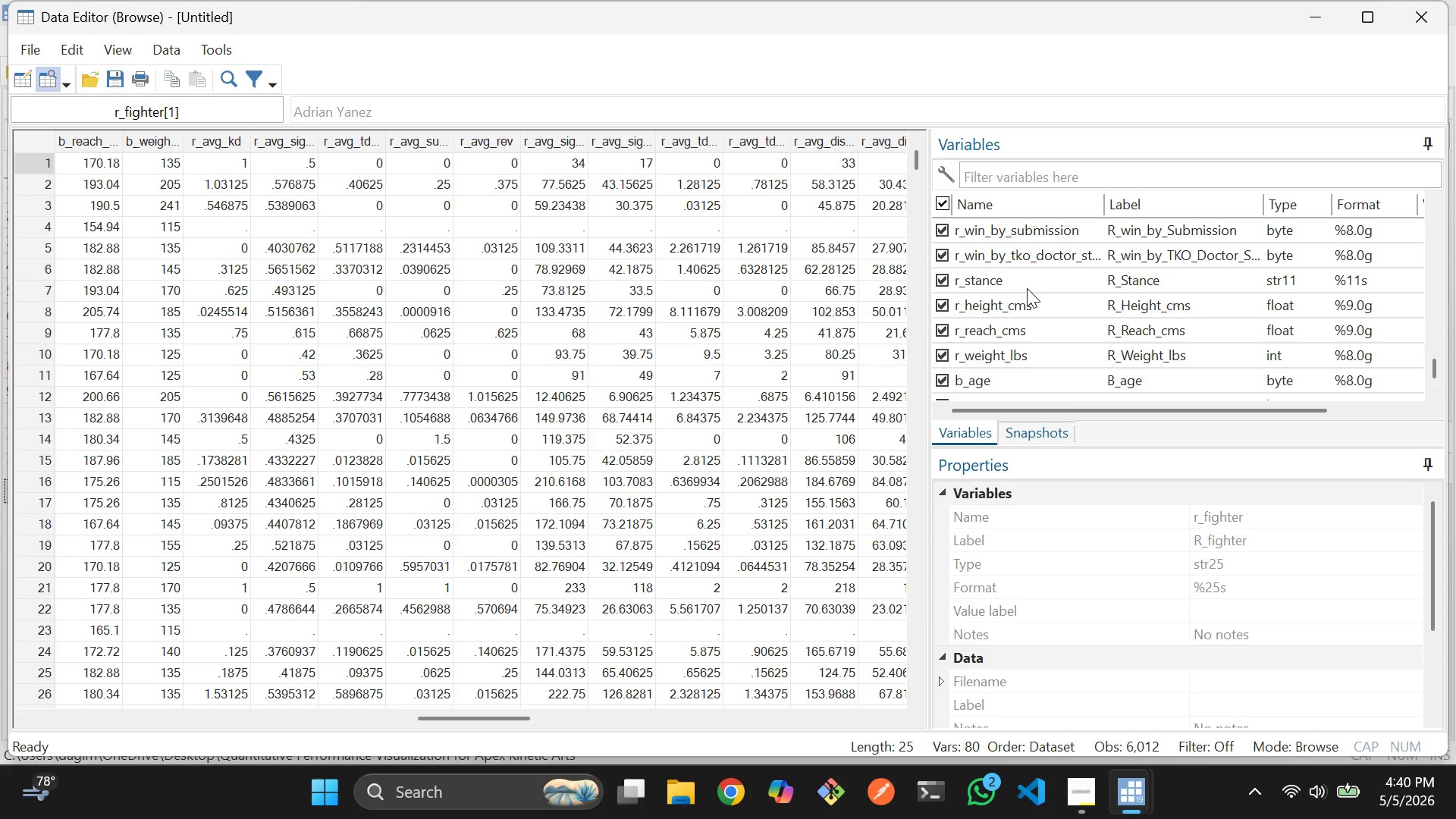 
scroll: coordinate [1027, 288], scroll_direction: down, amount: 1.0
 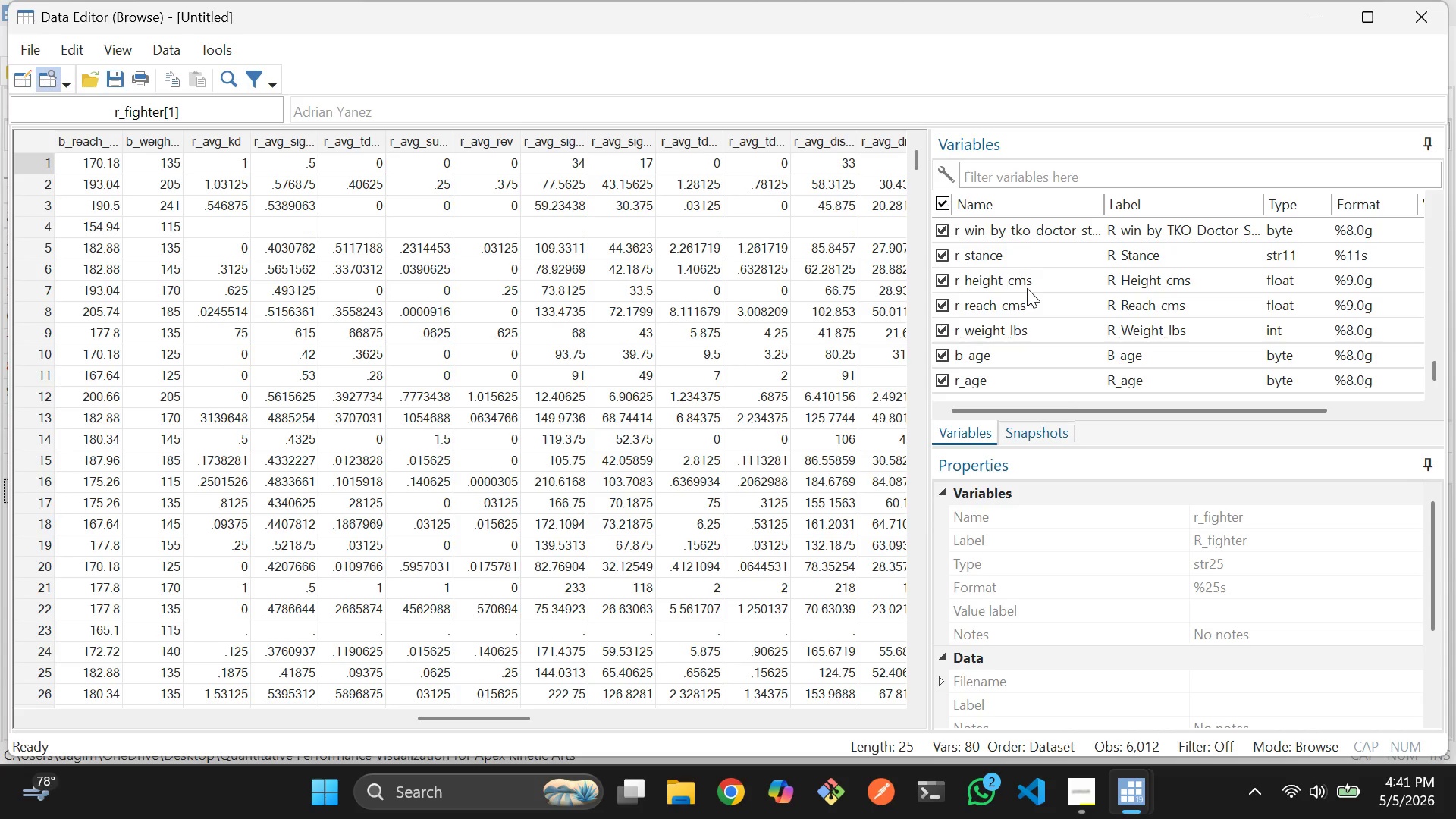 
key(Alt+AltLeft)
 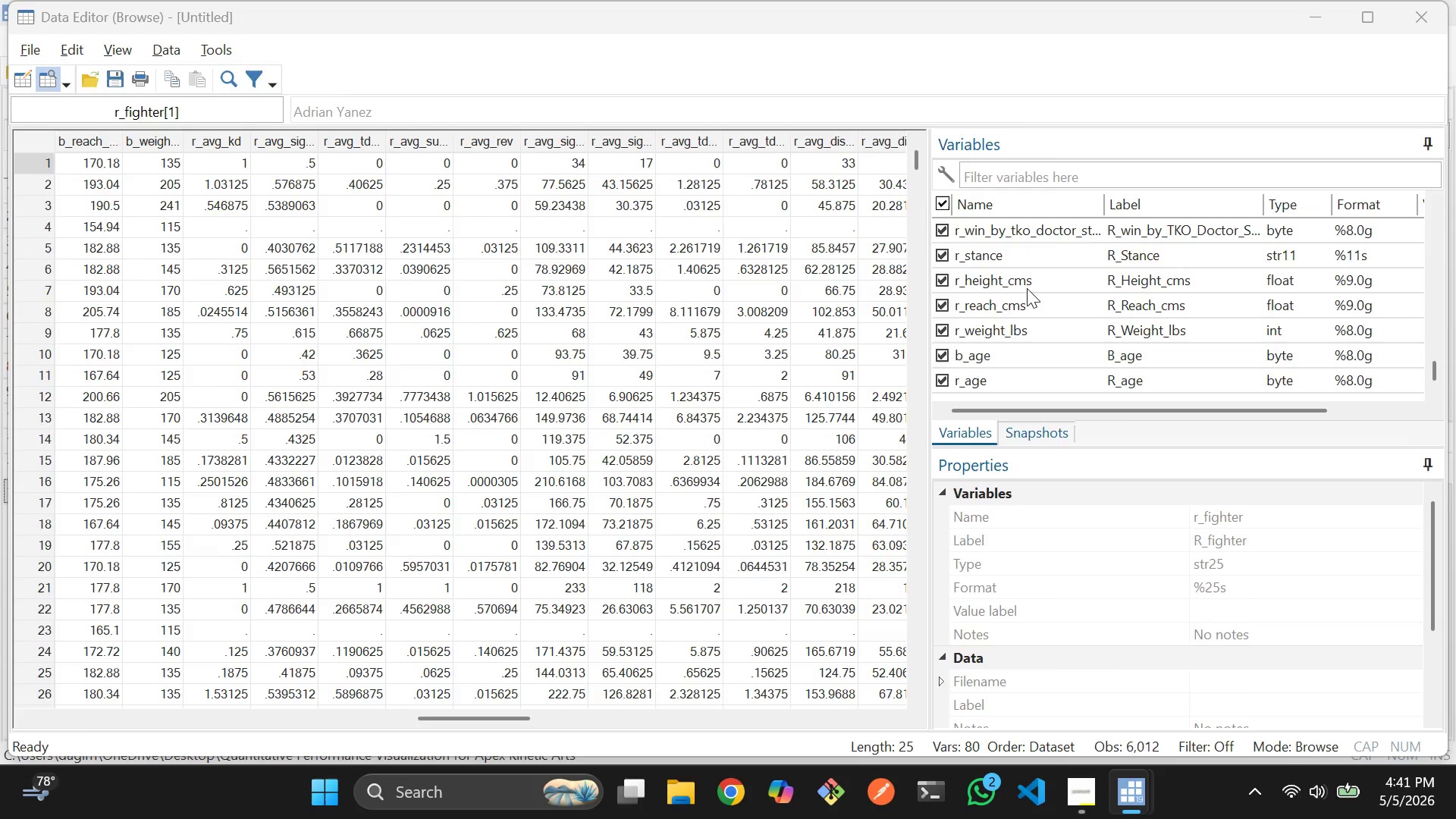 
key(Alt+Tab)
 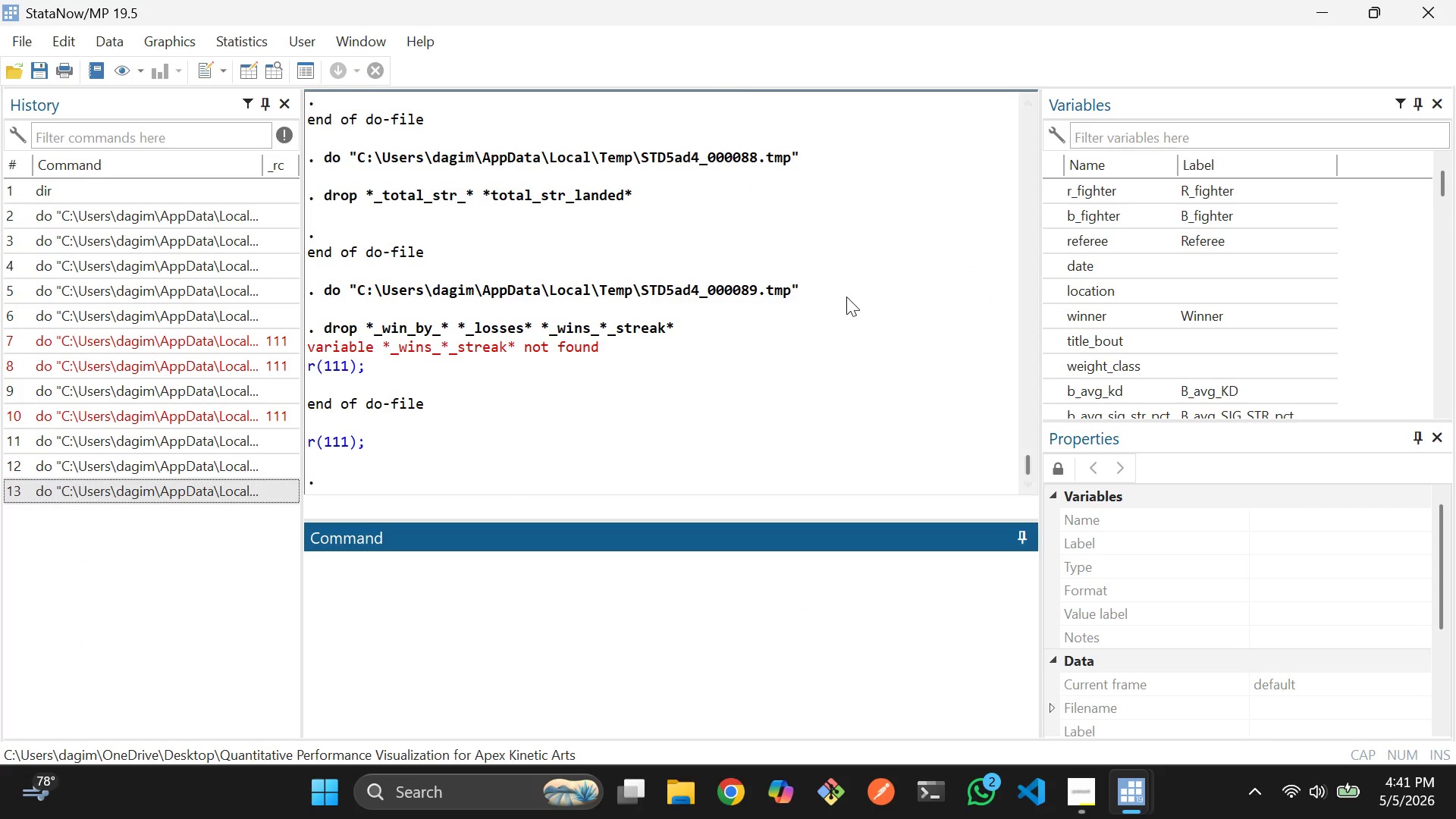 
key(Alt+Tab)
 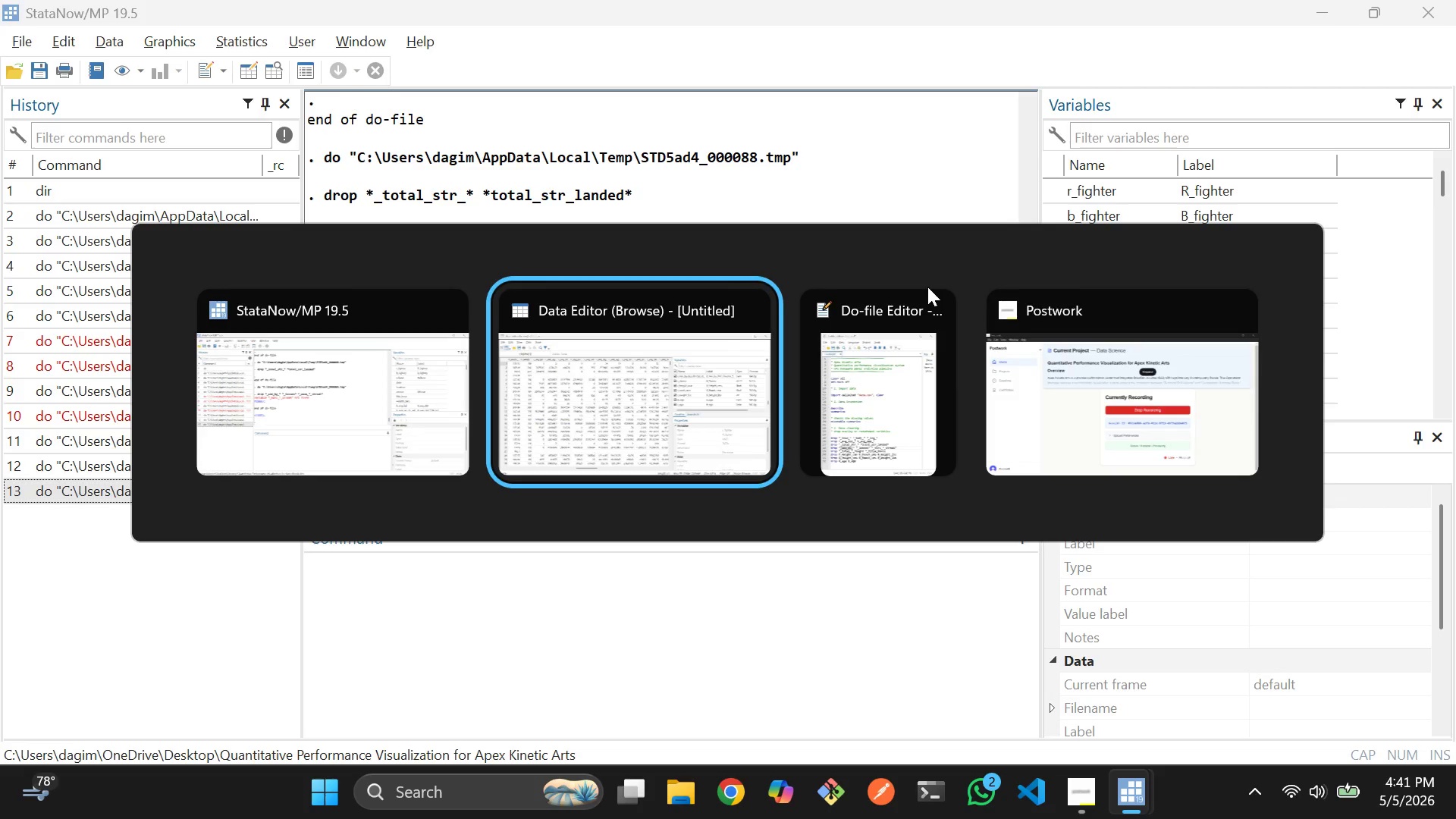 
key(Alt+Tab)
 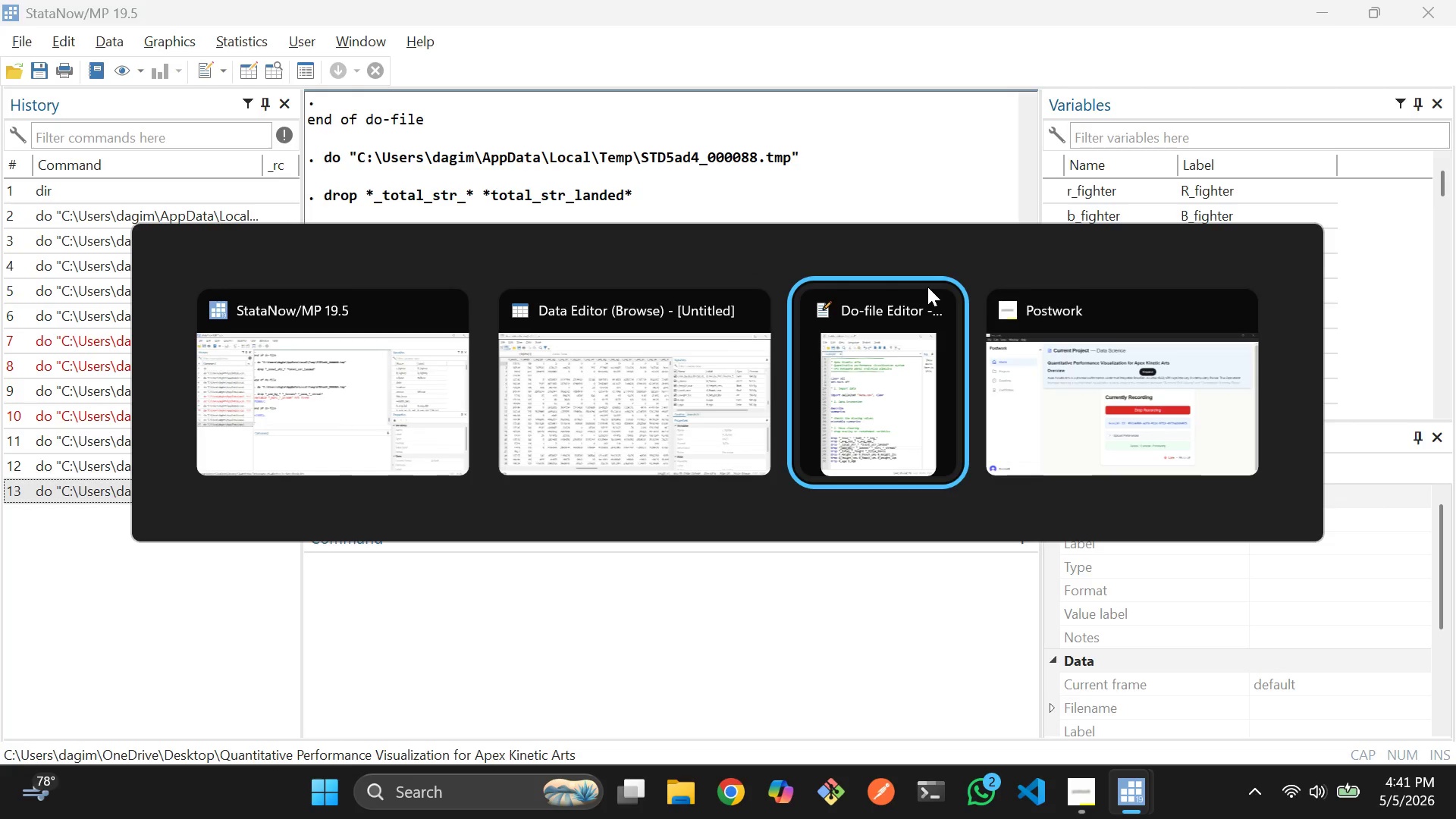 
key(Alt+Tab)
 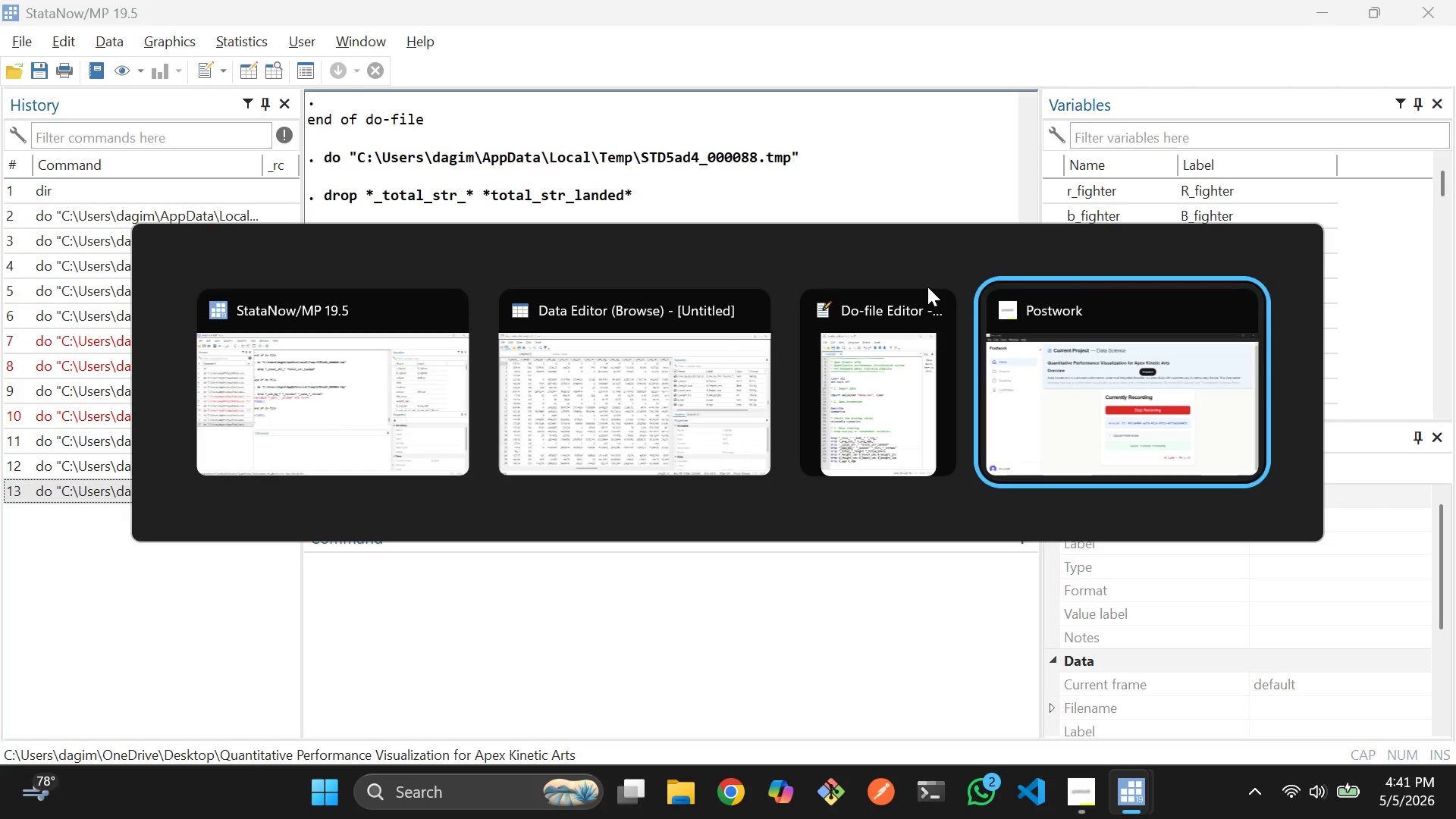 
key(Alt+Tab)
 